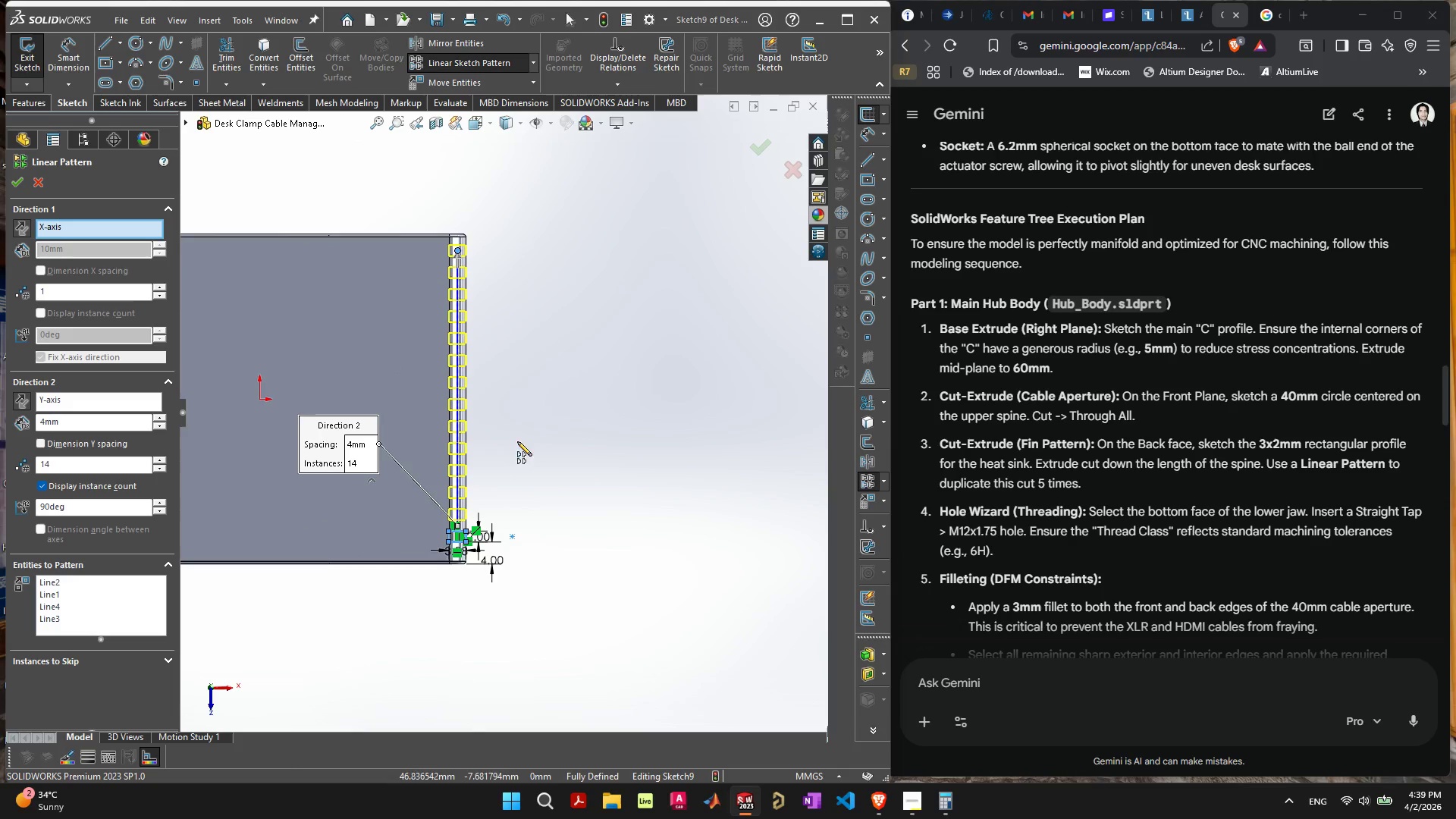 
left_click([12, 177])
 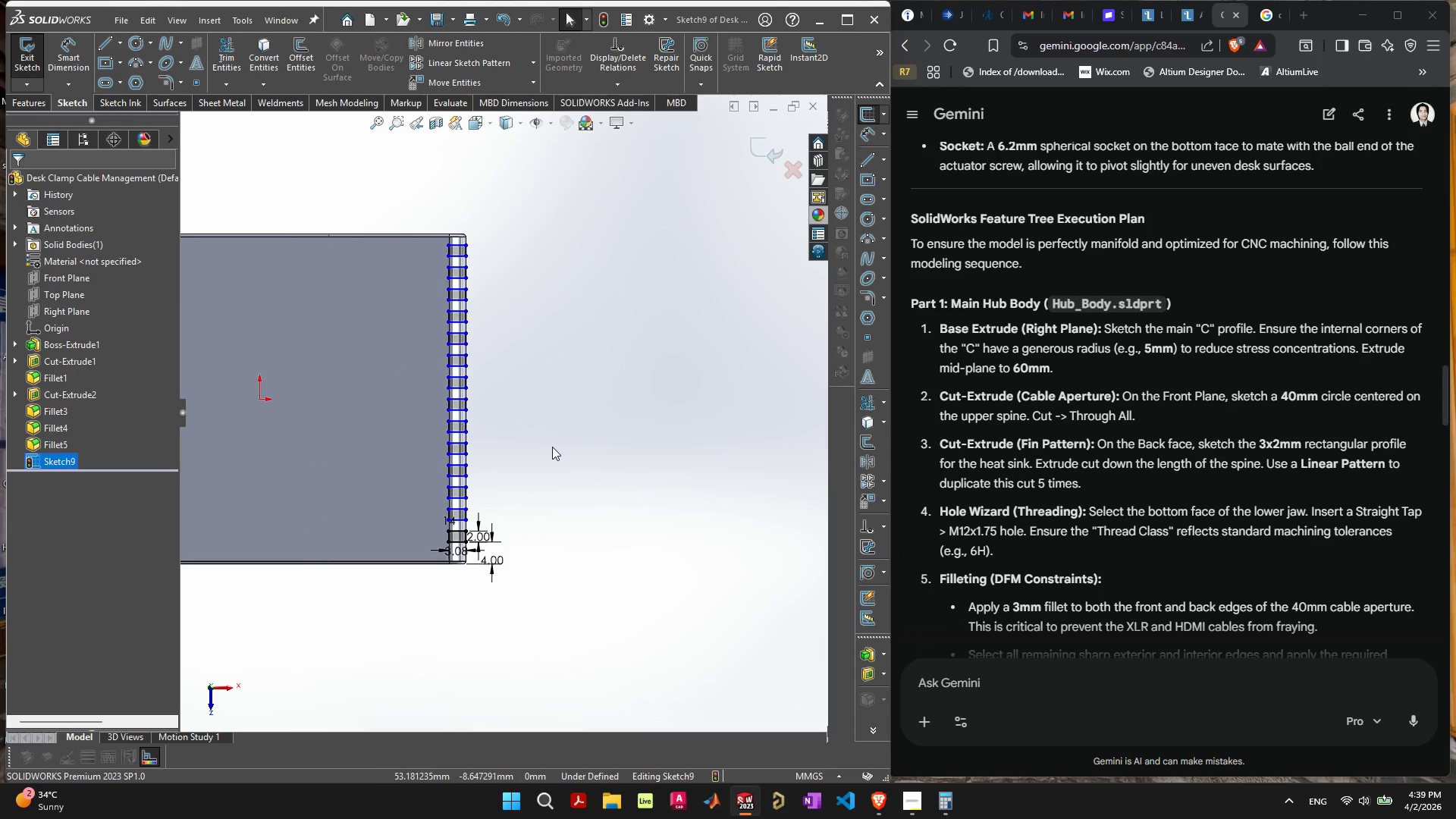 
left_click([565, 463])
 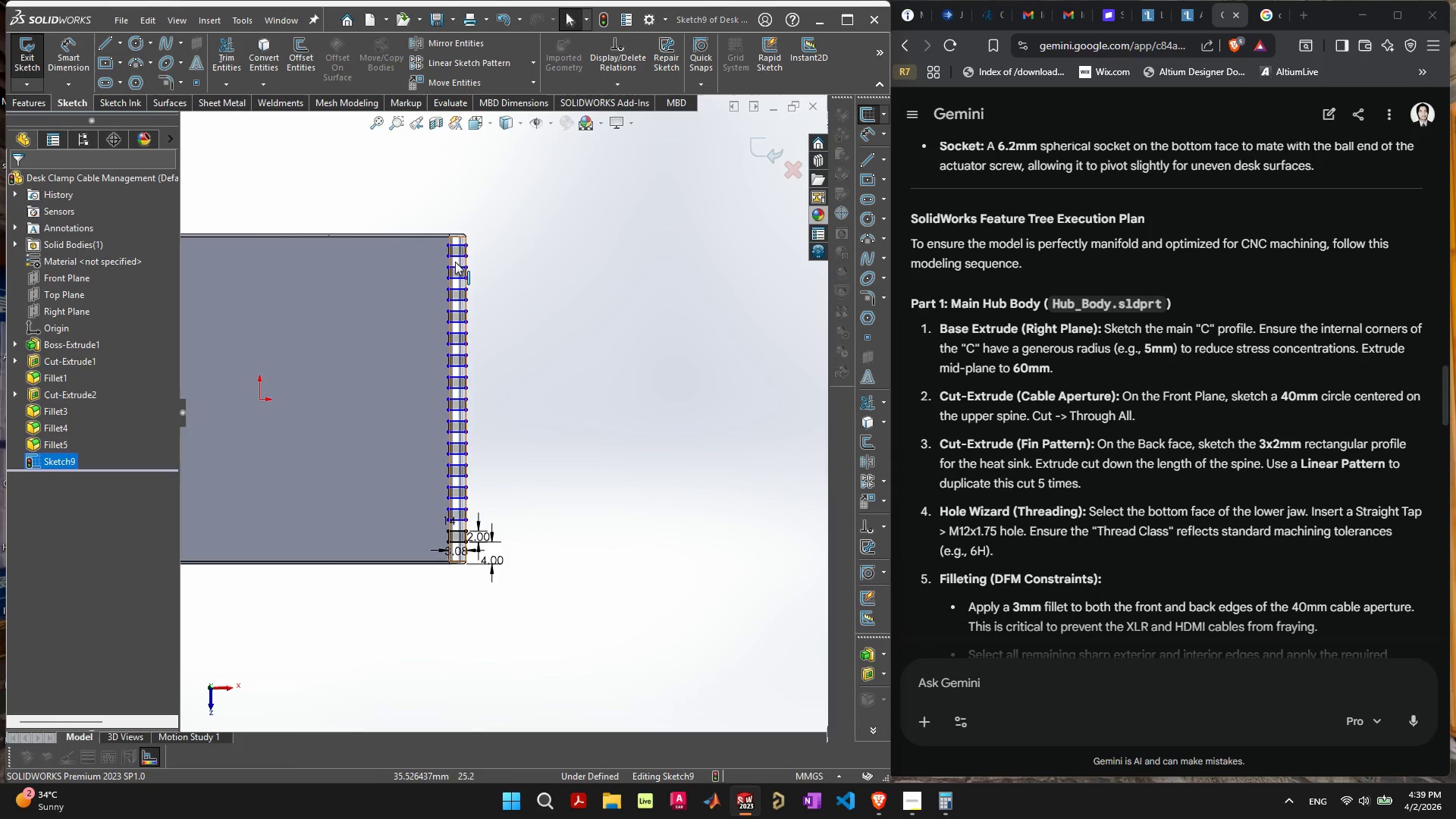 
scroll: coordinate [463, 240], scroll_direction: up, amount: 4.0
 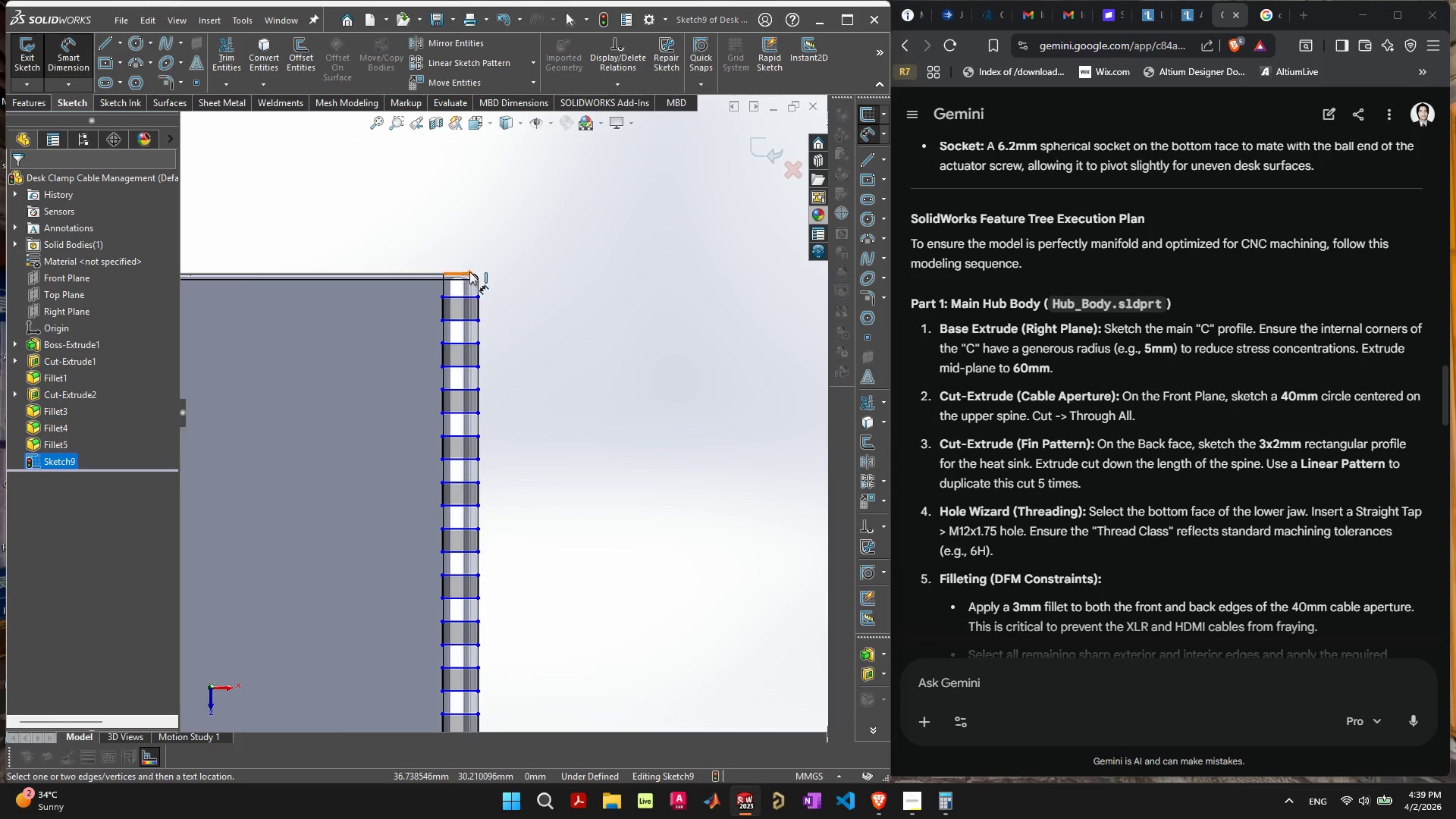 
left_click([469, 272])
 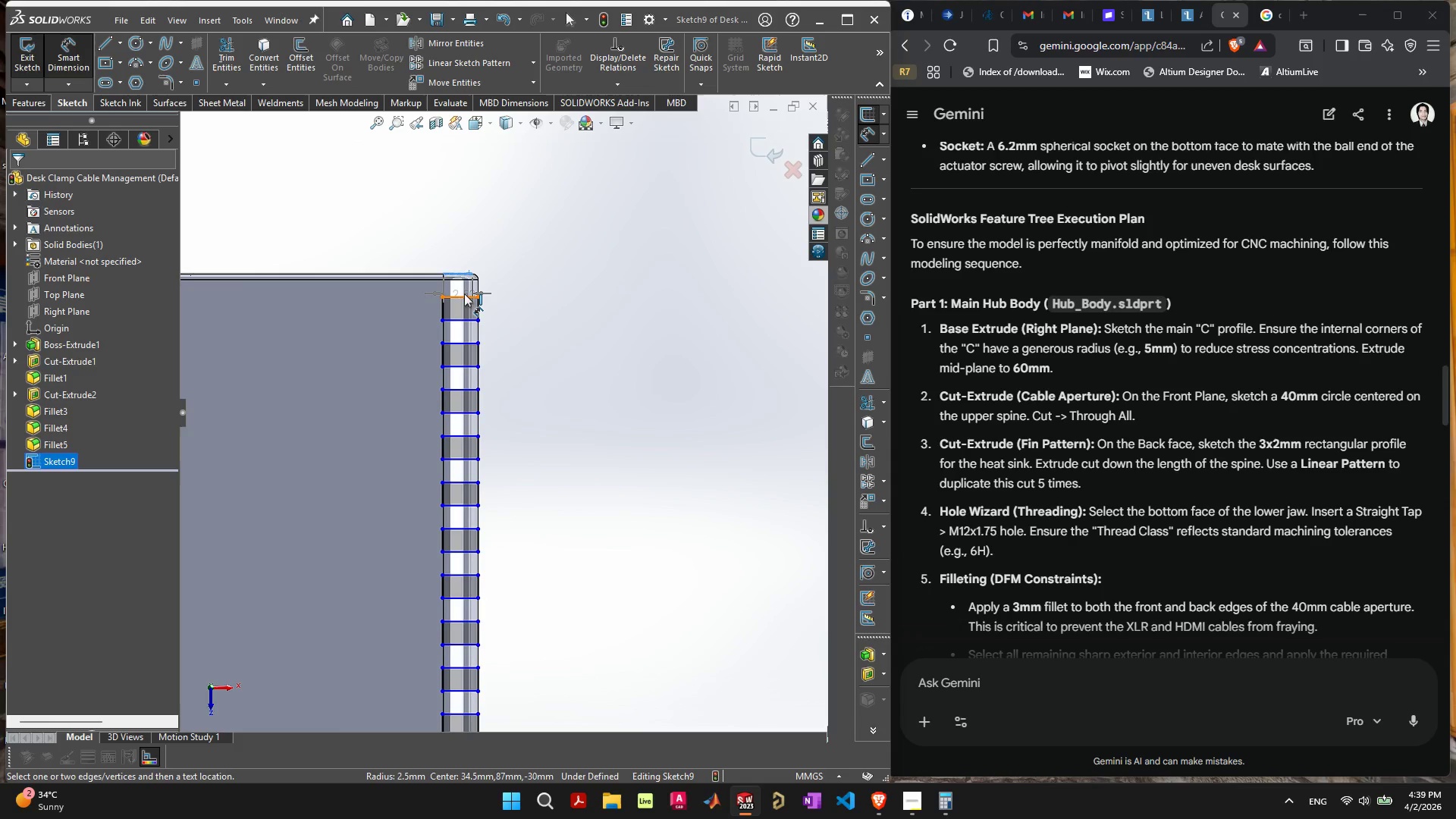 
left_click([464, 293])
 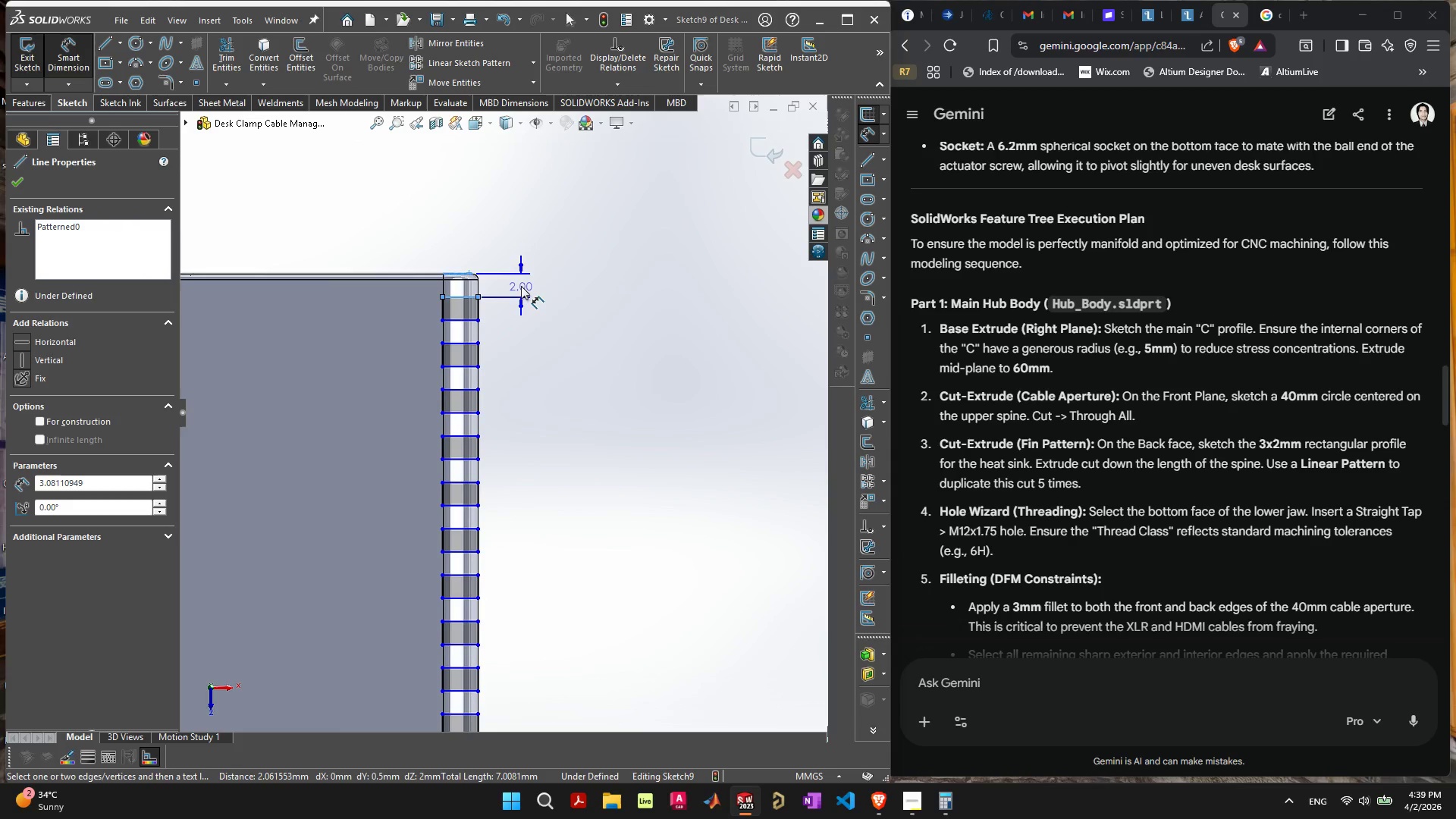 
left_click([521, 286])
 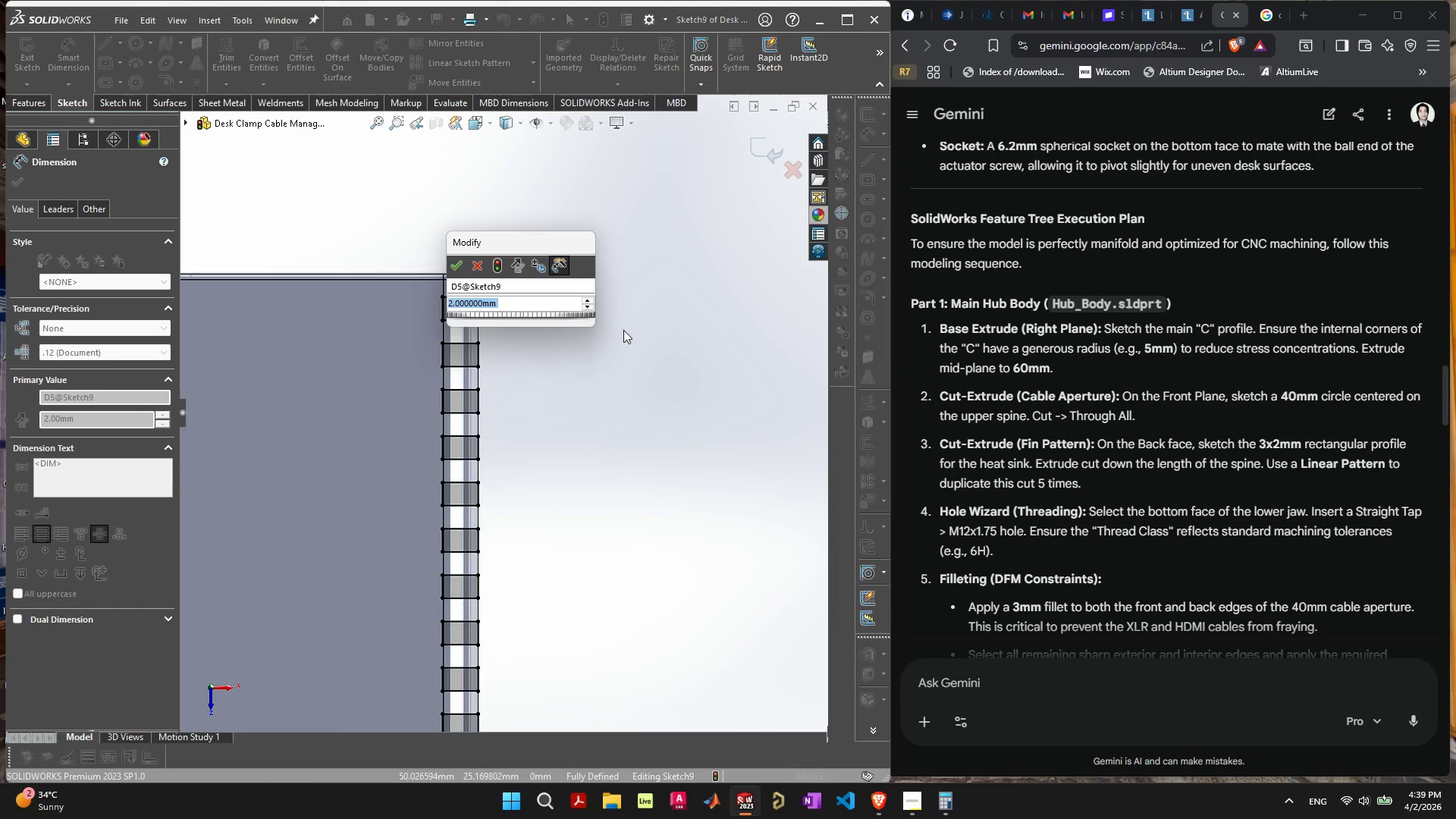 
key(3)
 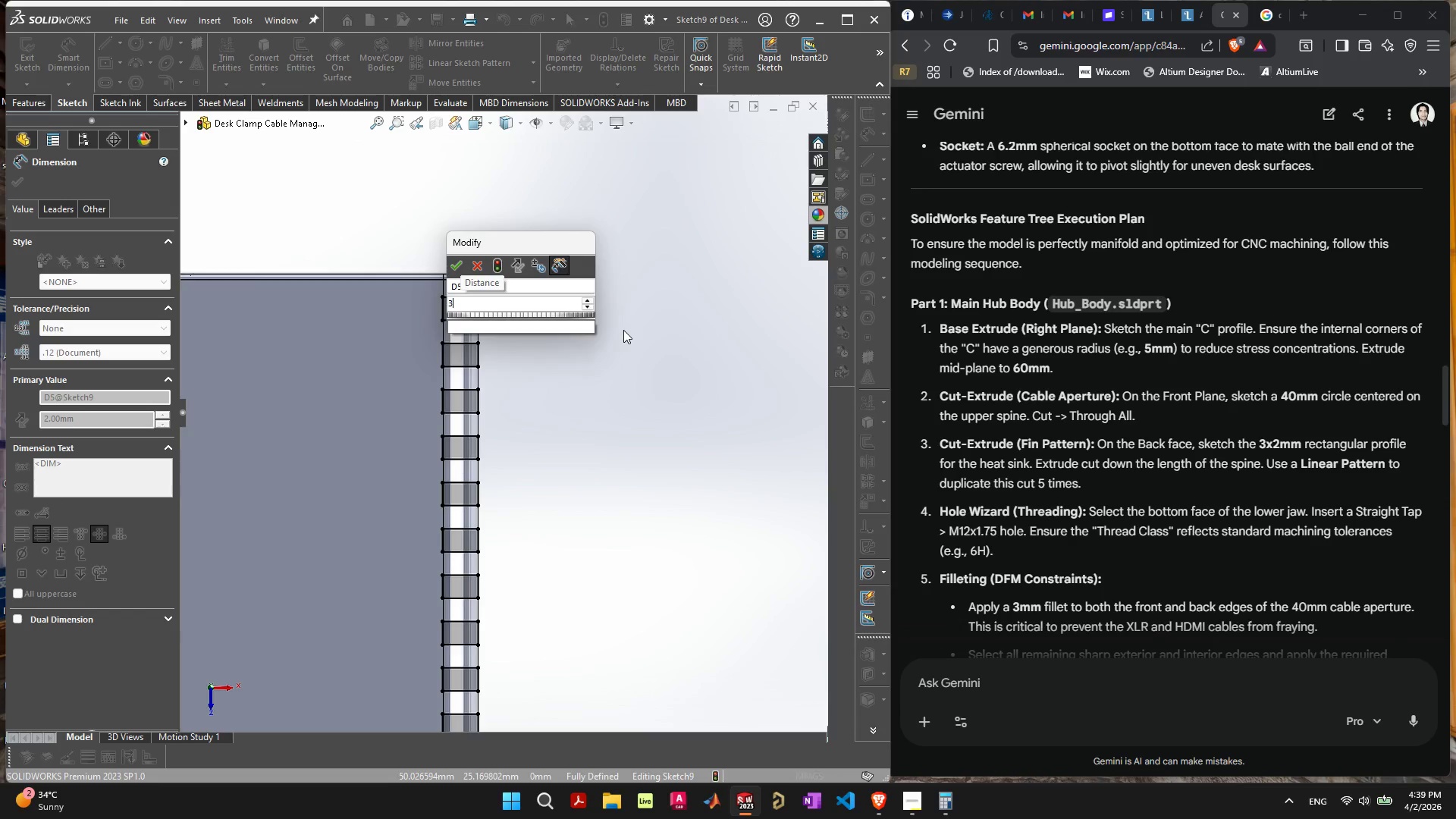 
hold_key(key=Enter, duration=5.17)
 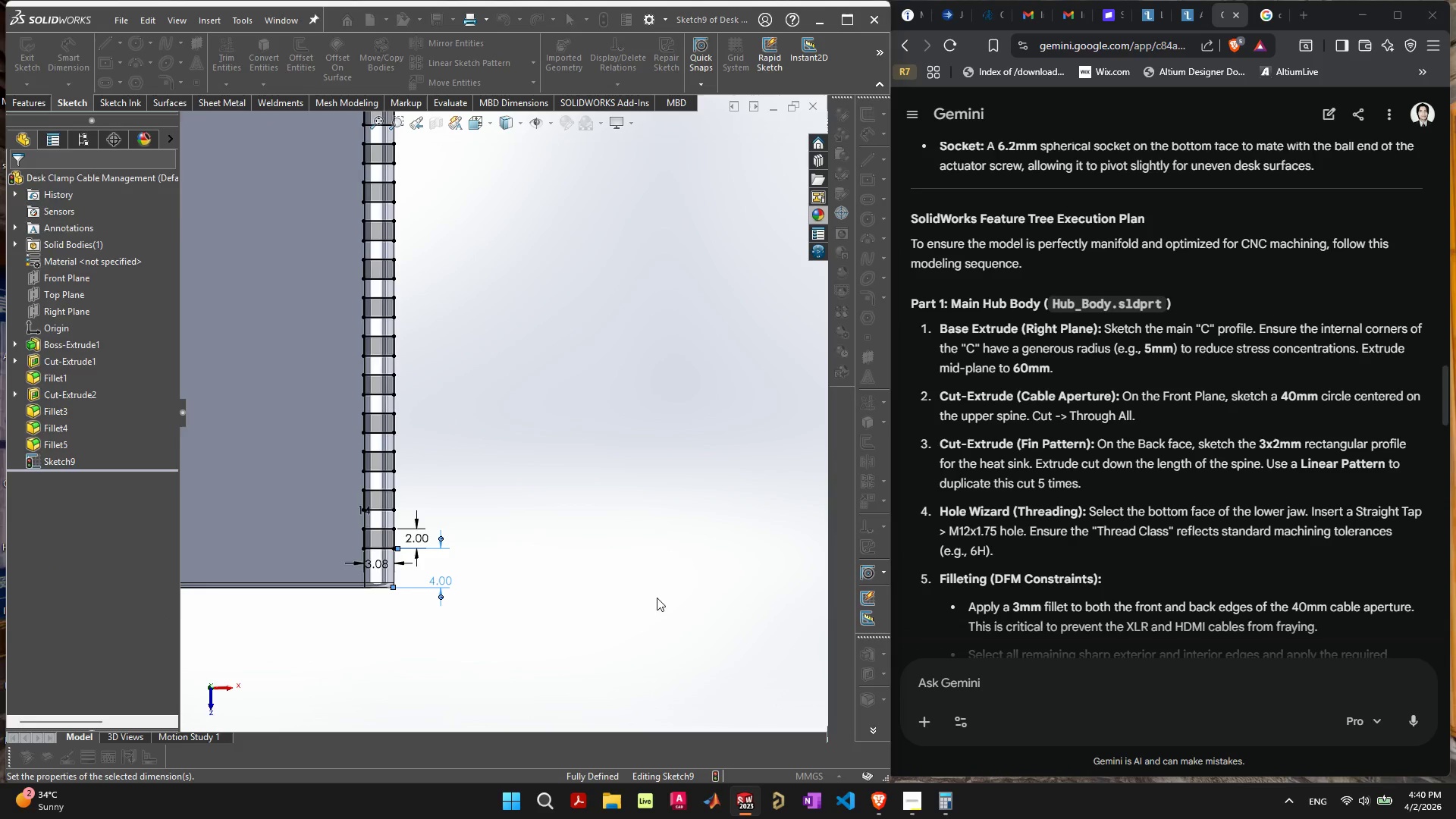 
scroll: coordinate [661, 375], scroll_direction: down, amount: 5.0
 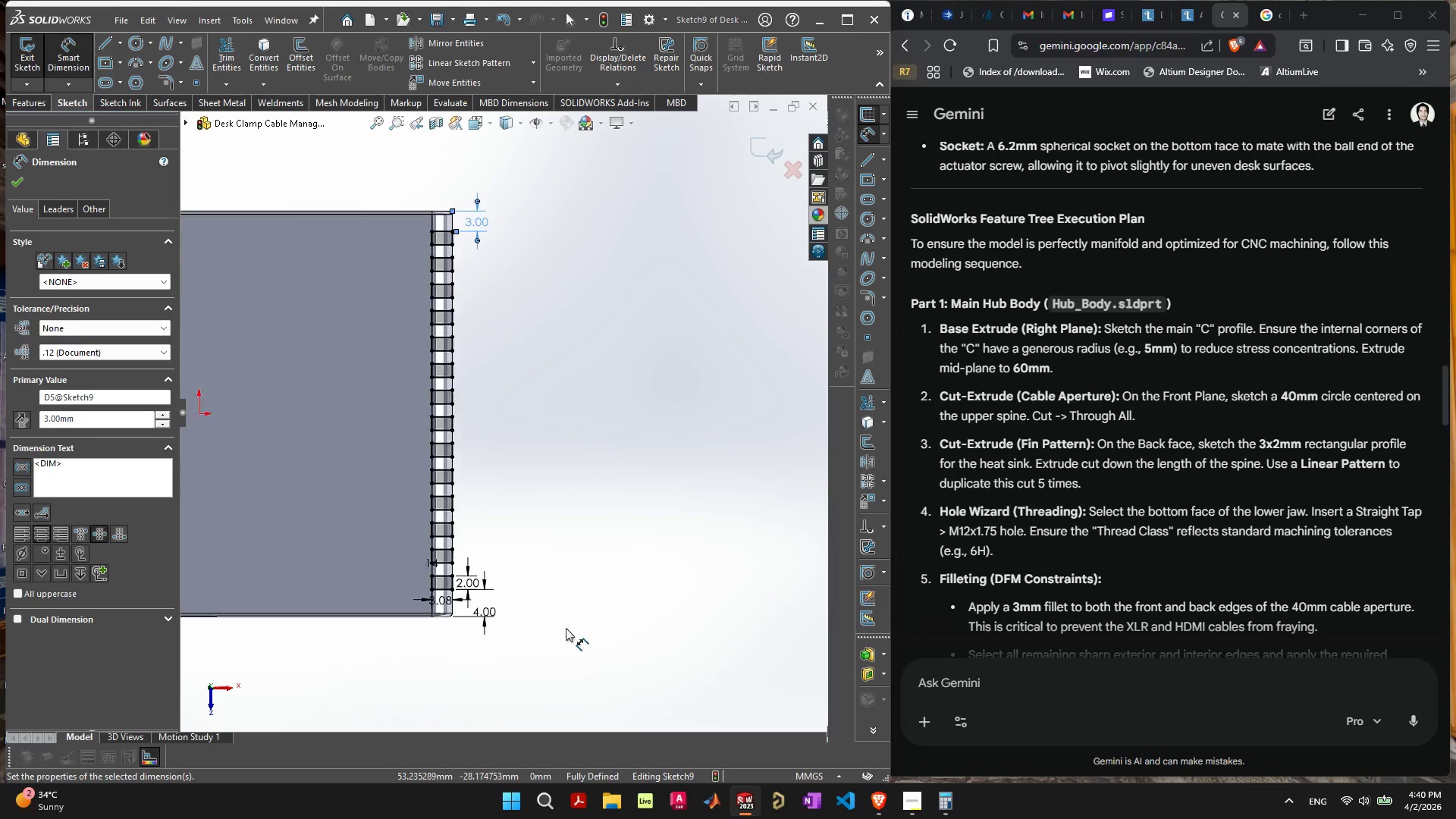 
scroll: coordinate [566, 628], scroll_direction: up, amount: 4.0
 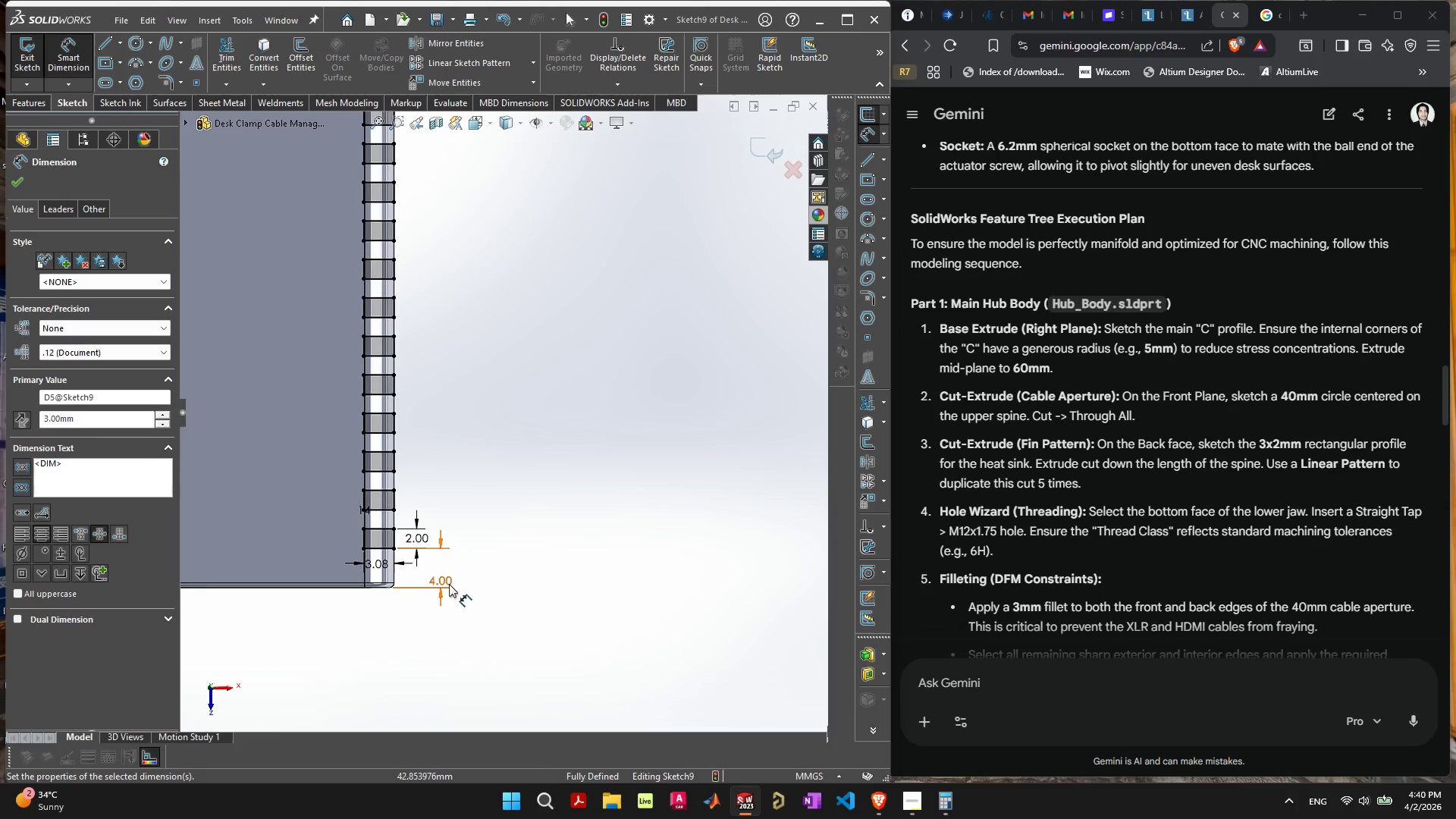 
double_click([441, 582])
 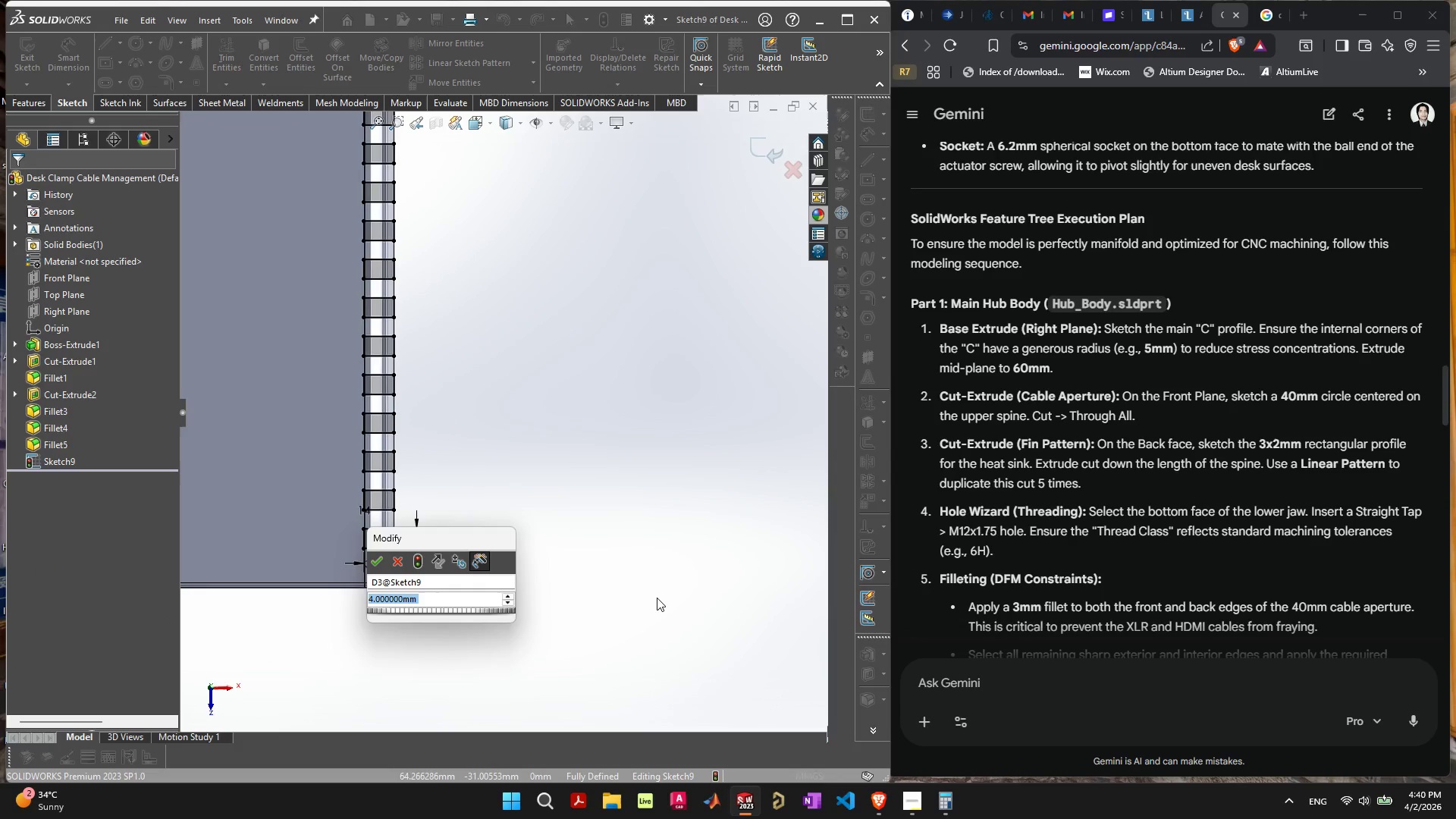 
key(3)
 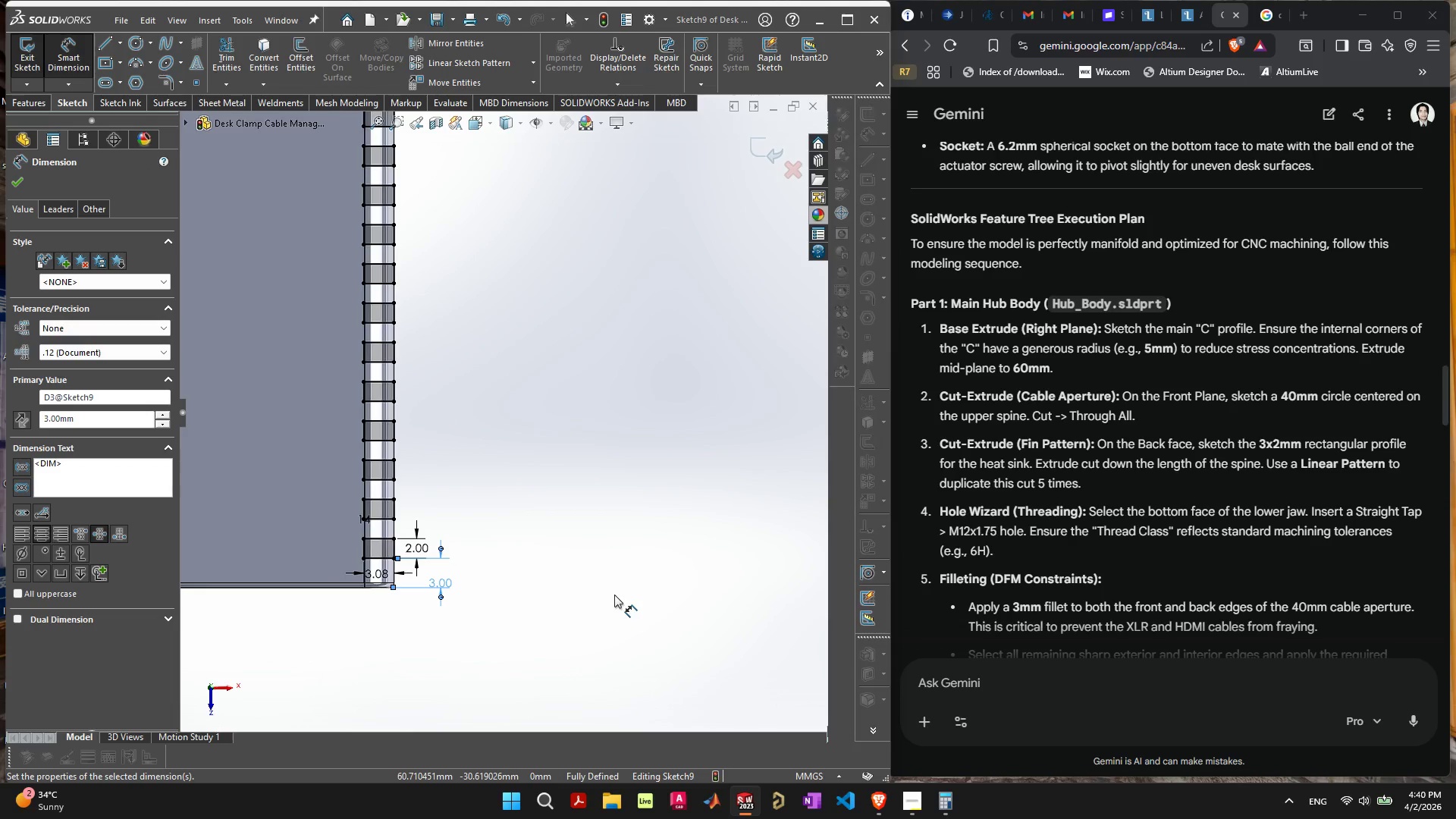 
left_click([581, 602])
 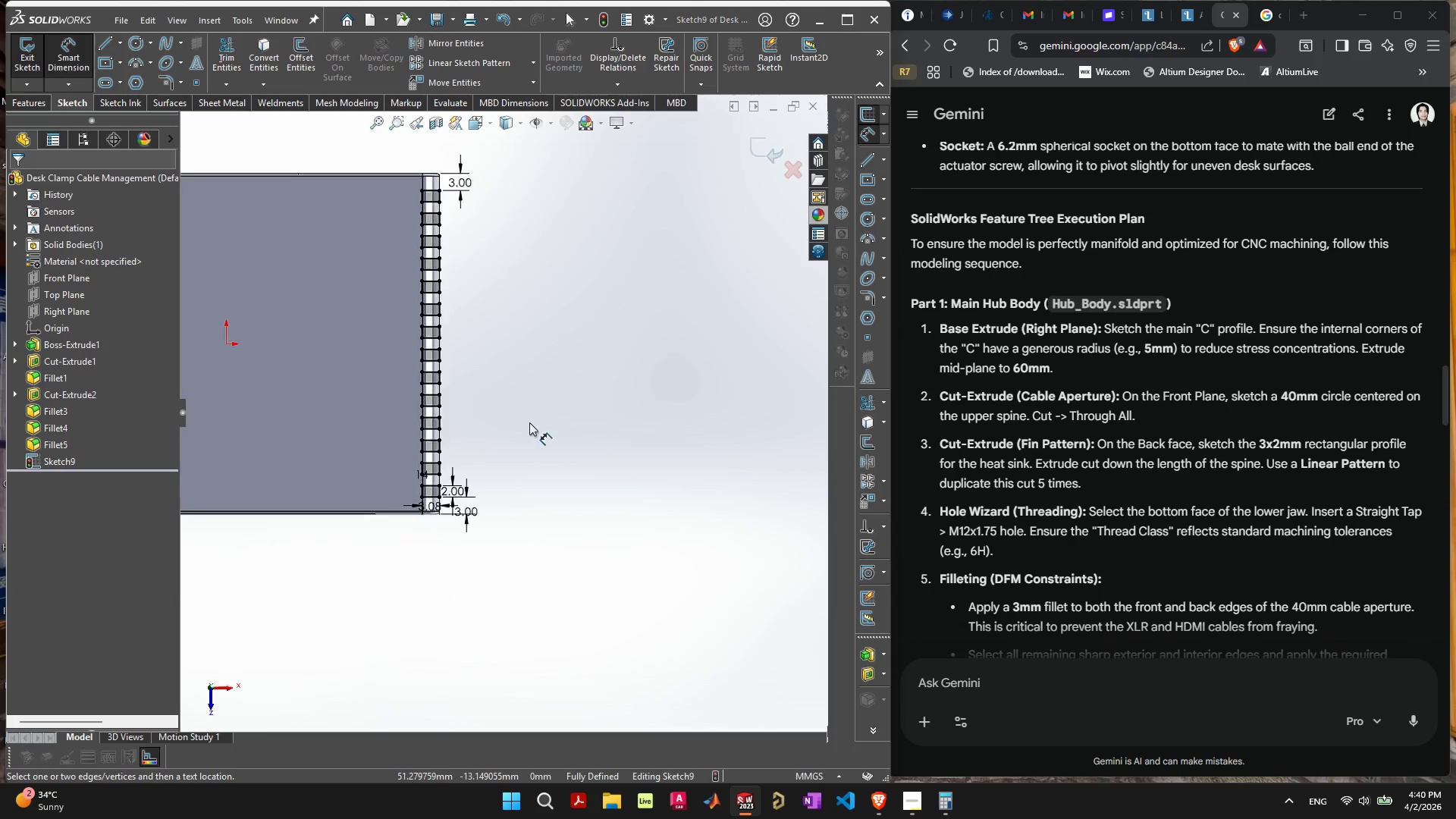 
scroll: coordinate [529, 422], scroll_direction: down, amount: 4.0
 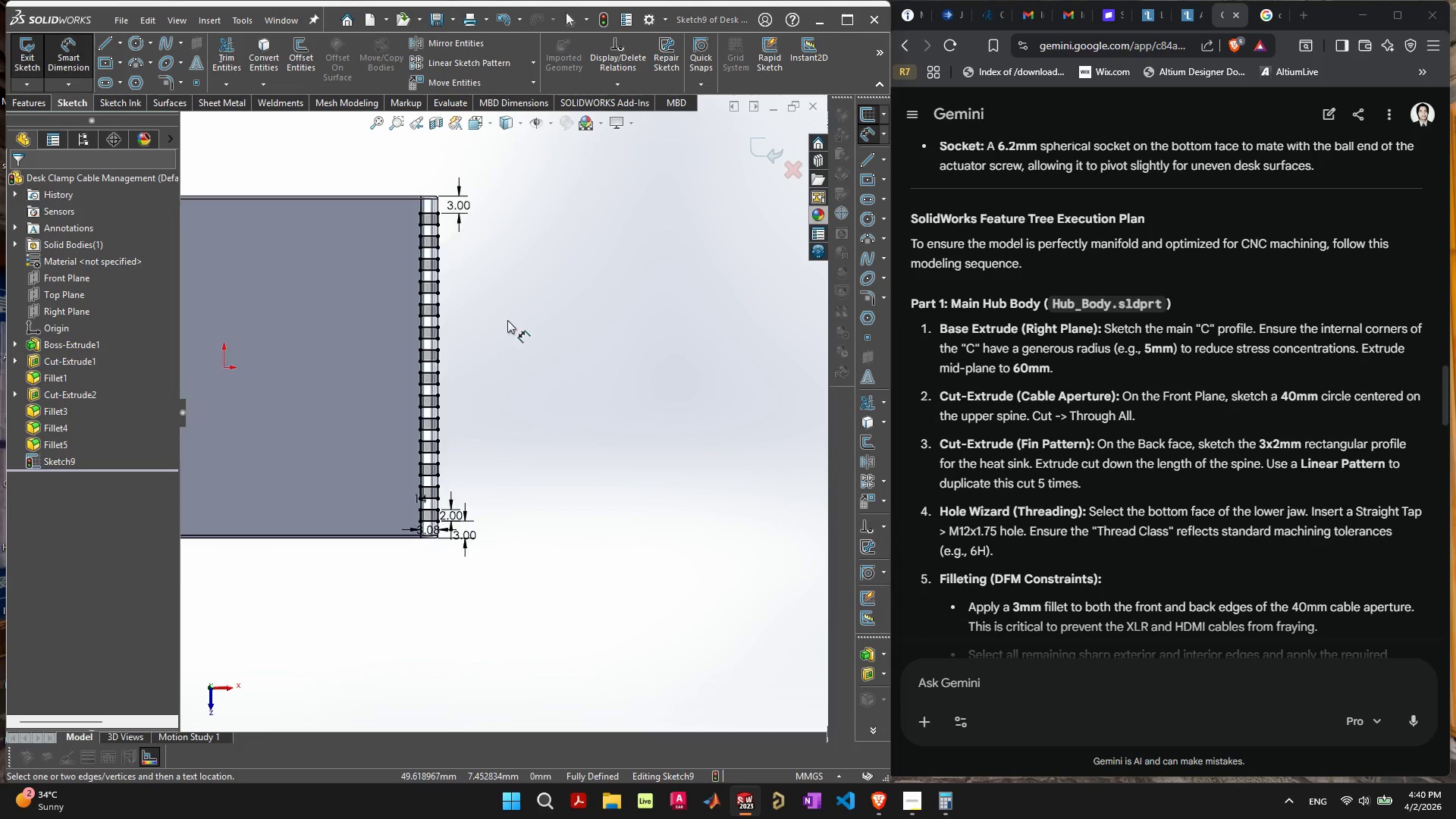 
scroll: coordinate [509, 331], scroll_direction: up, amount: 2.0
 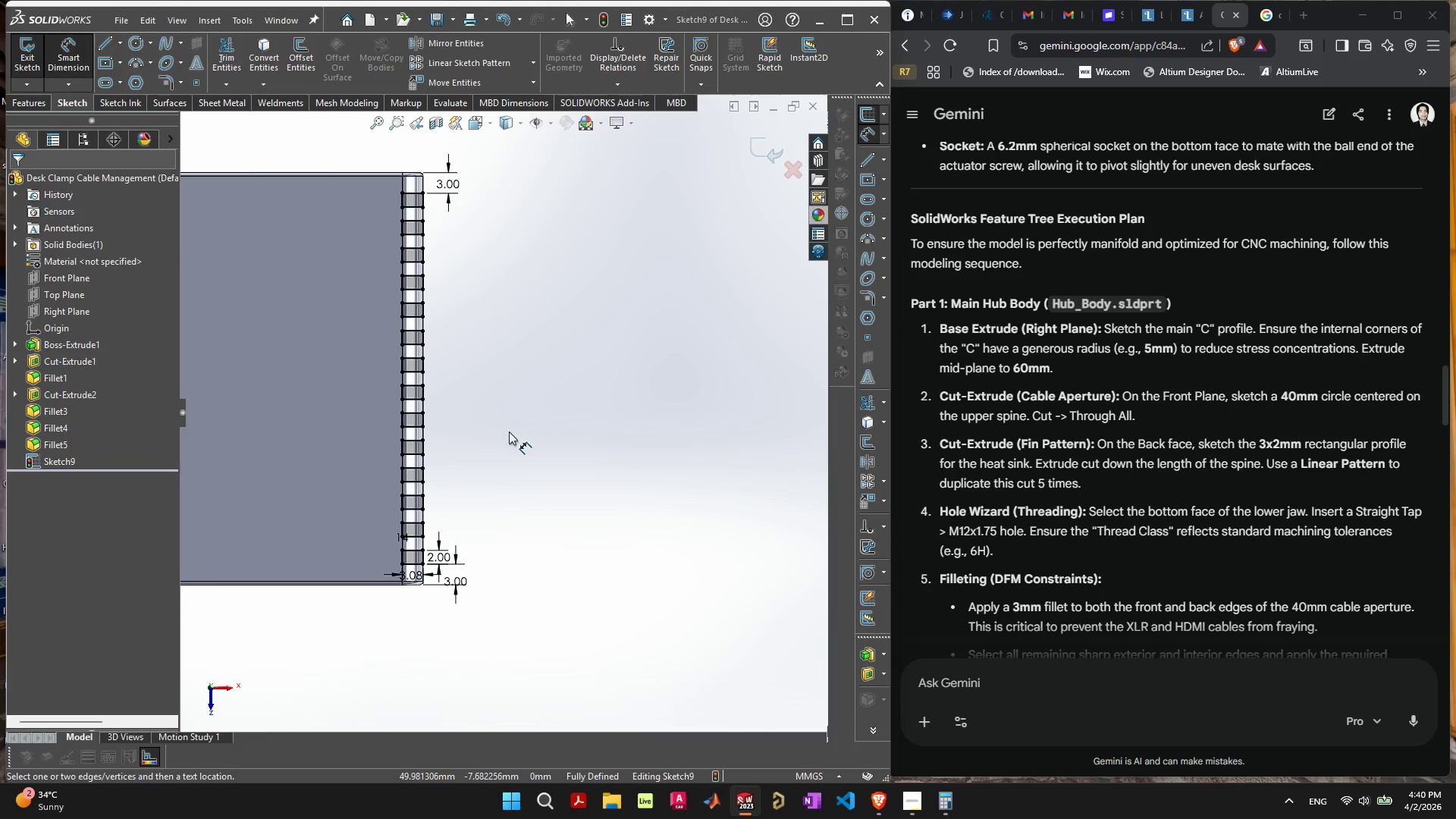 
left_click([509, 431])
 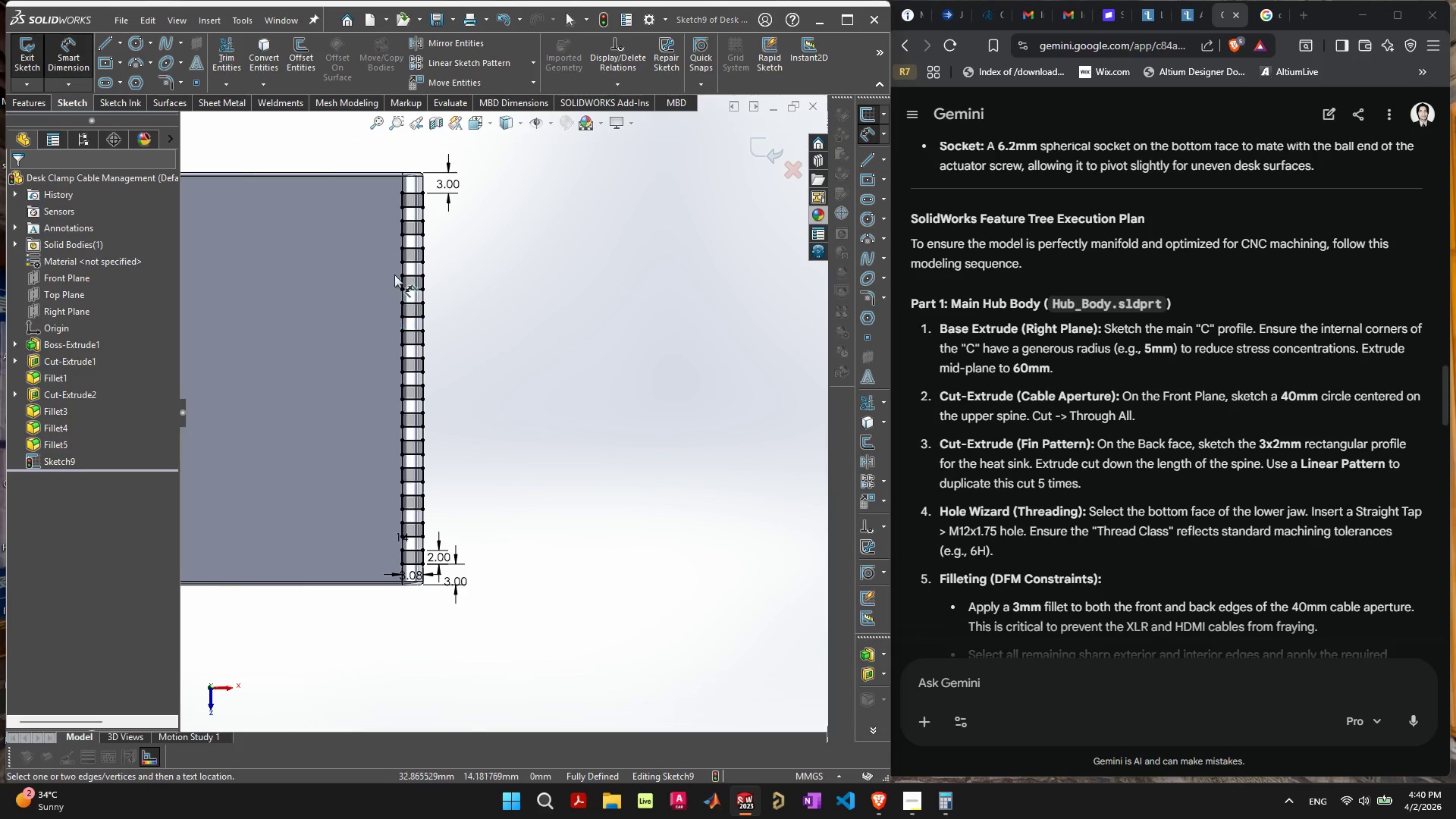 
key(Escape)
 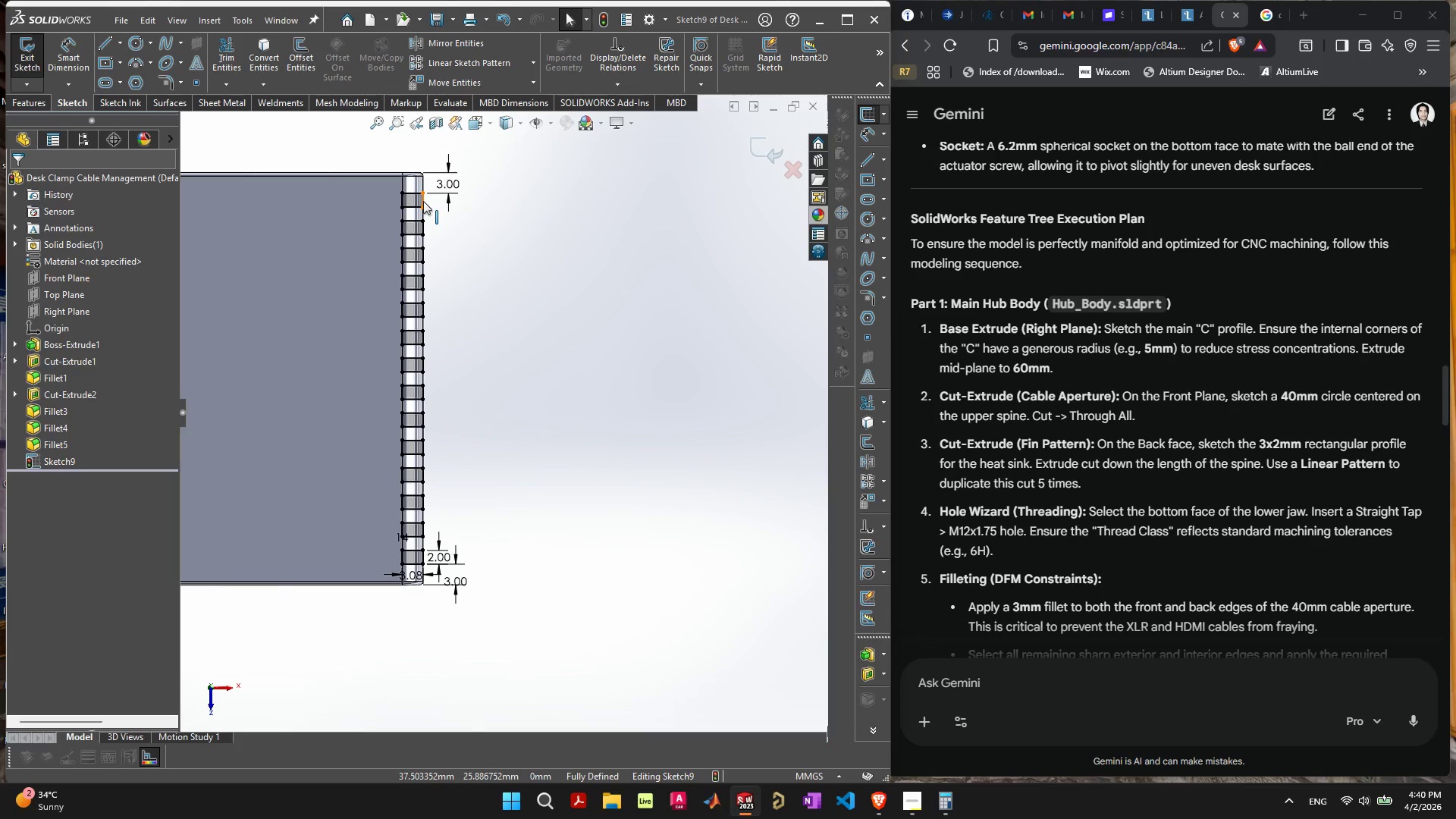 
wait(13.13)
 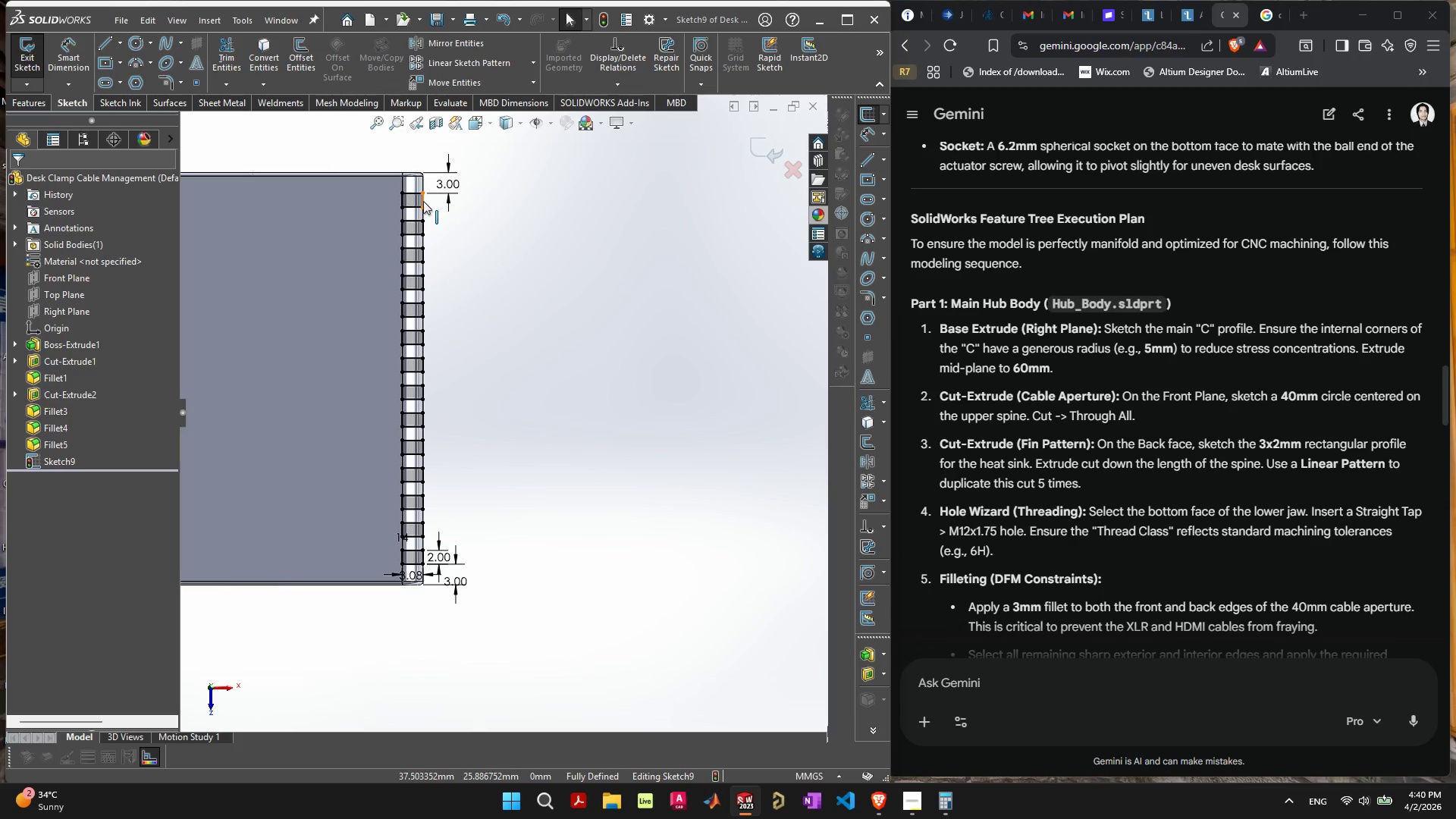 
mouse_move([126, 61])
 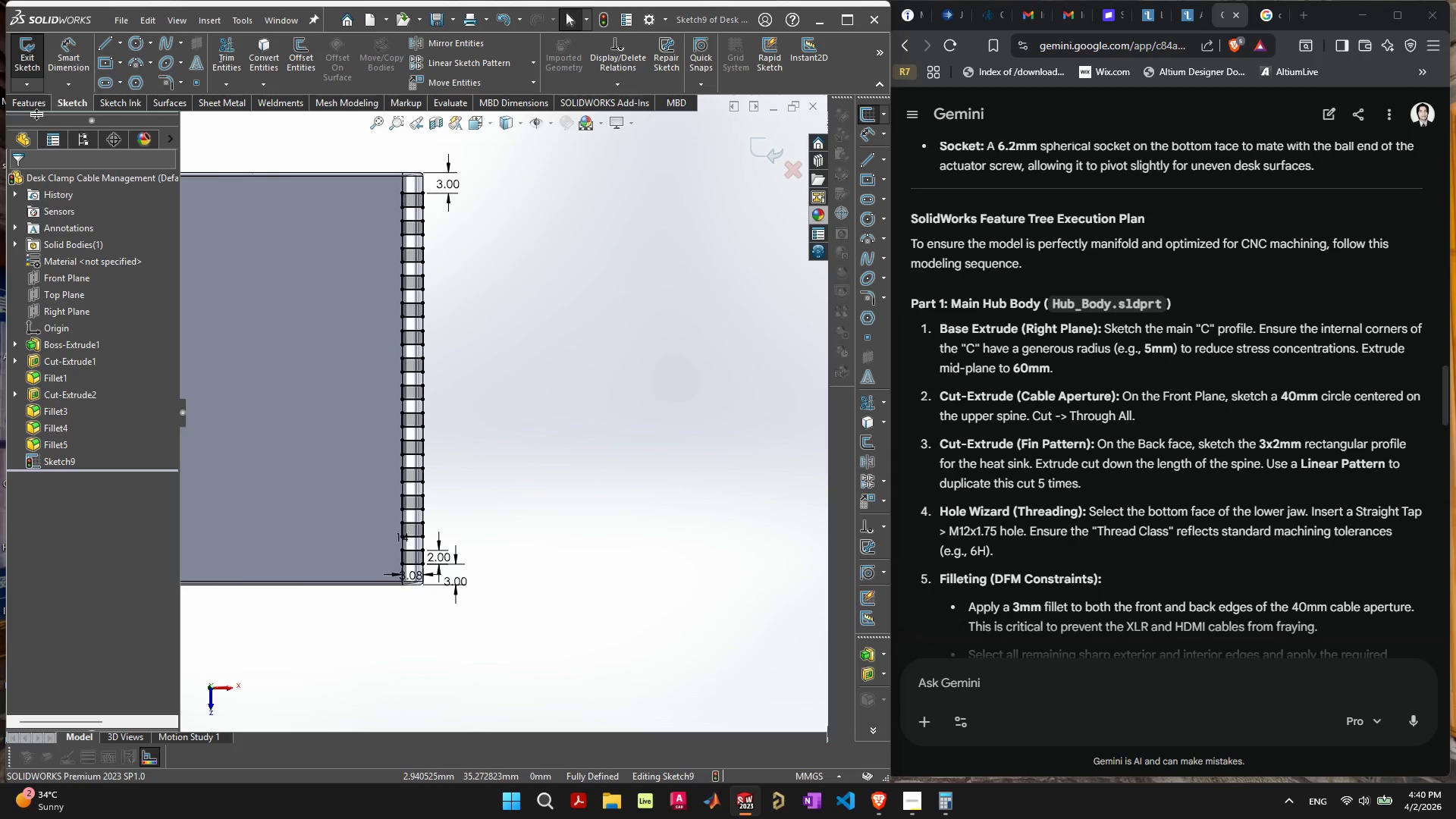 
left_click([38, 106])
 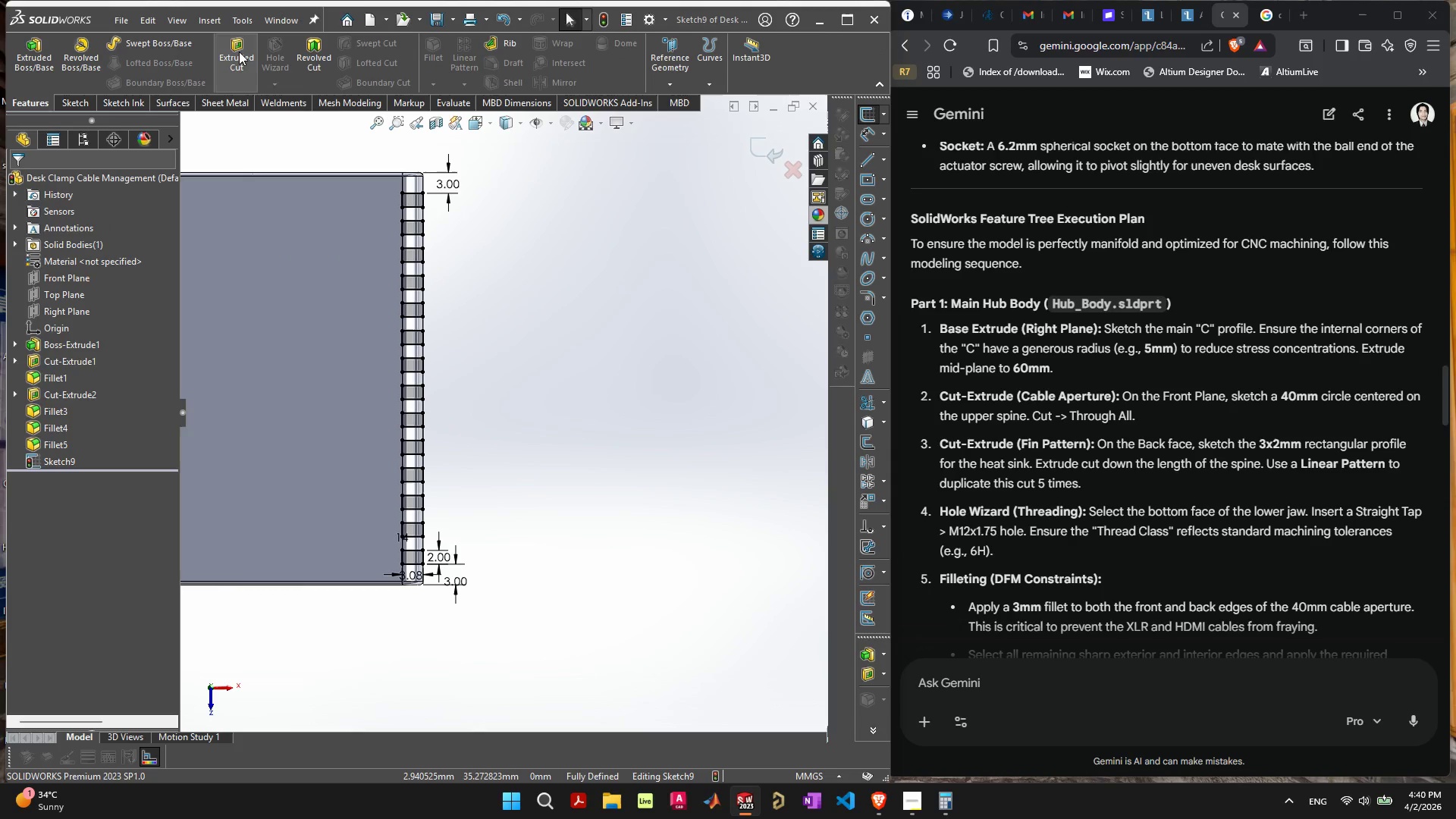 
left_click([239, 52])
 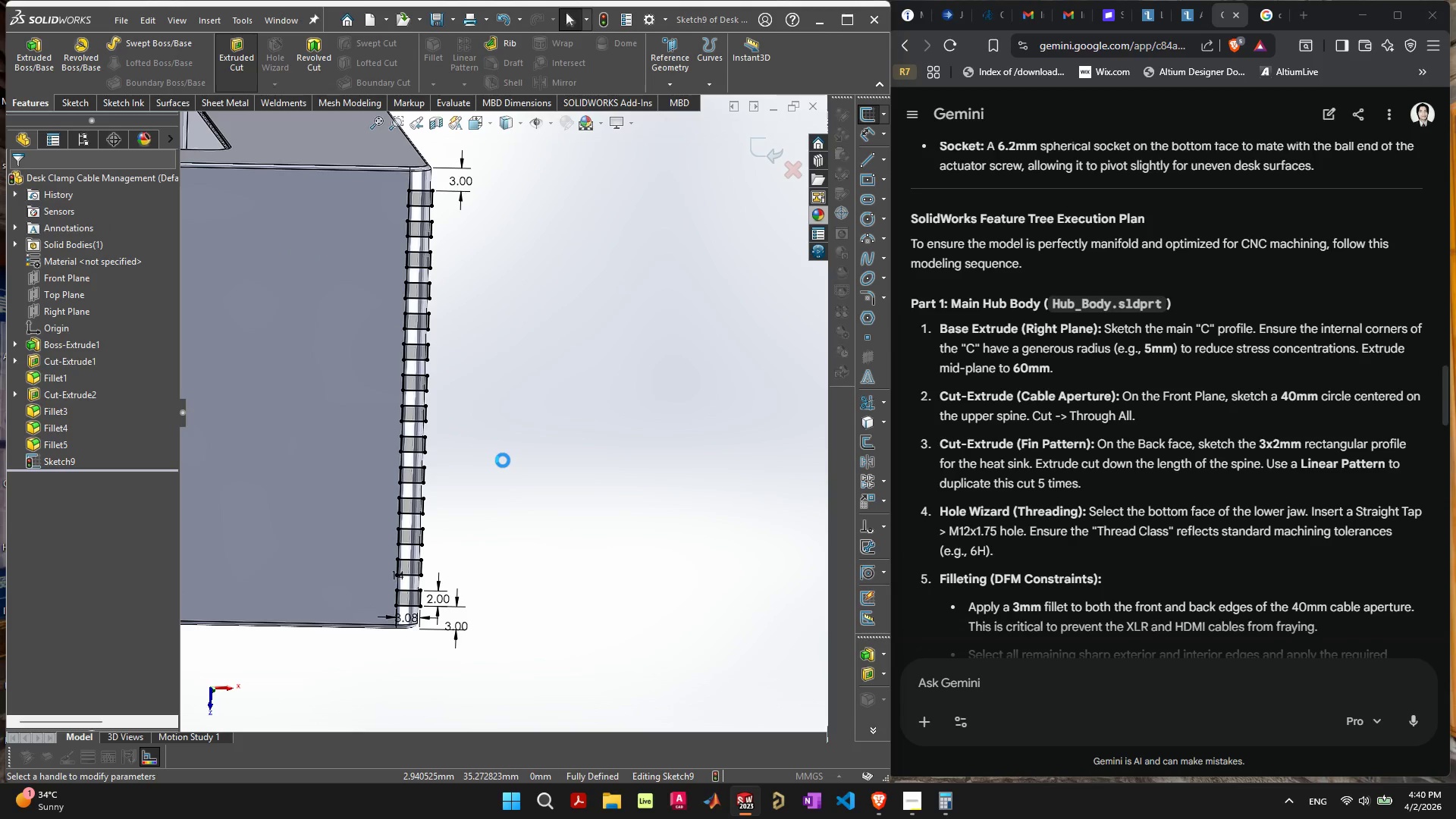 
scroll: coordinate [502, 460], scroll_direction: down, amount: 5.0
 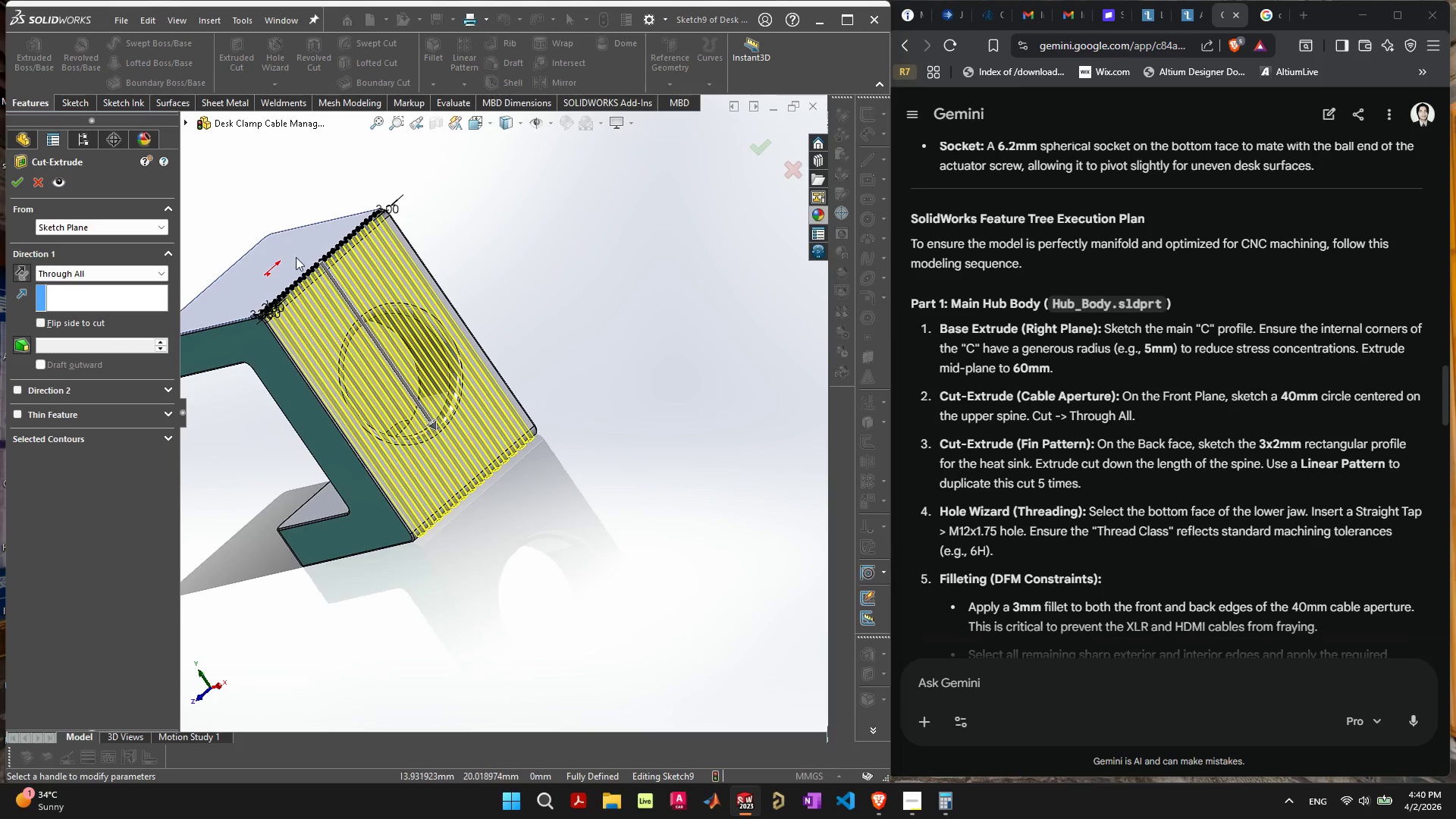 
left_click([17, 181])
 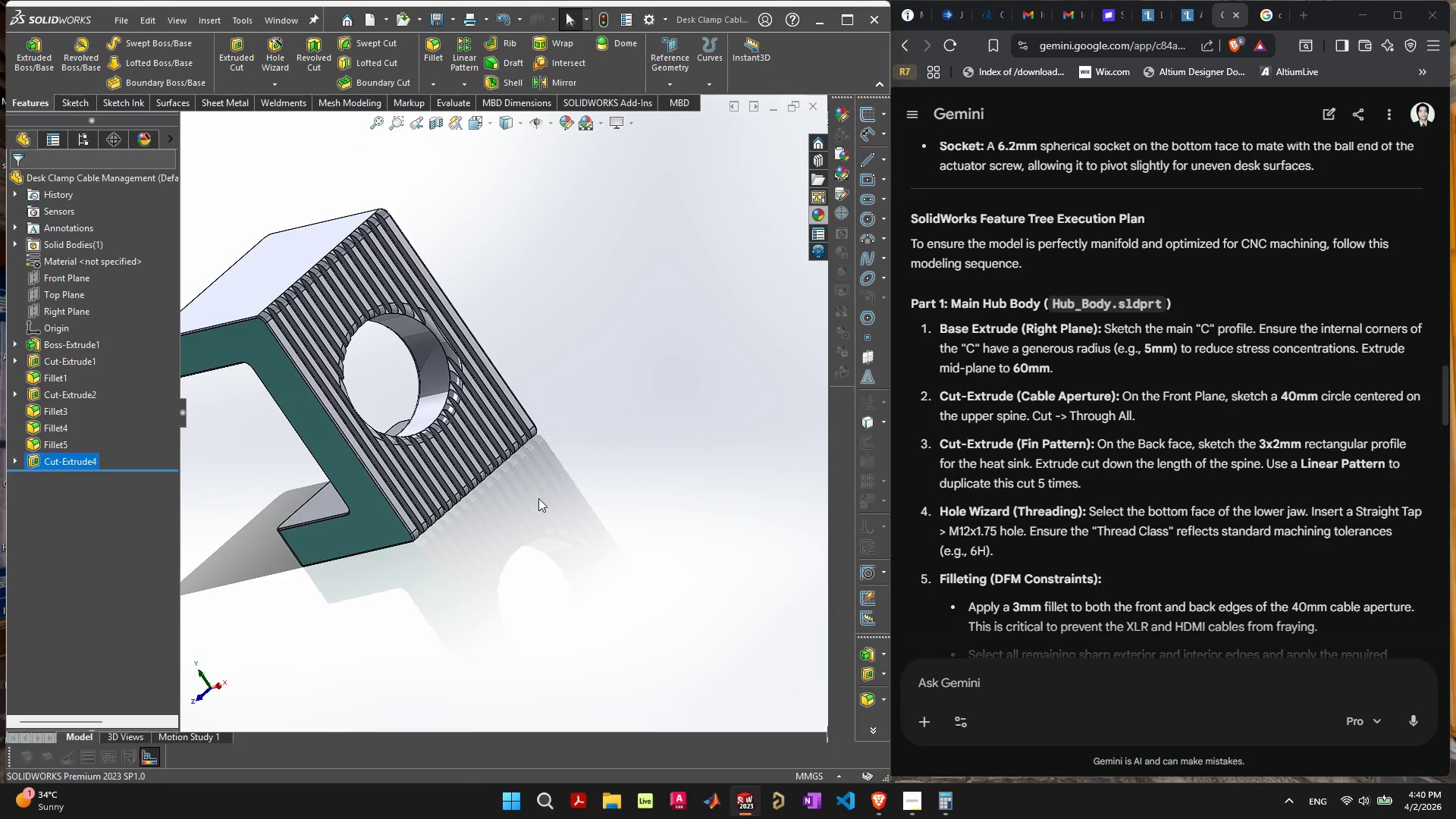 
left_click([563, 543])
 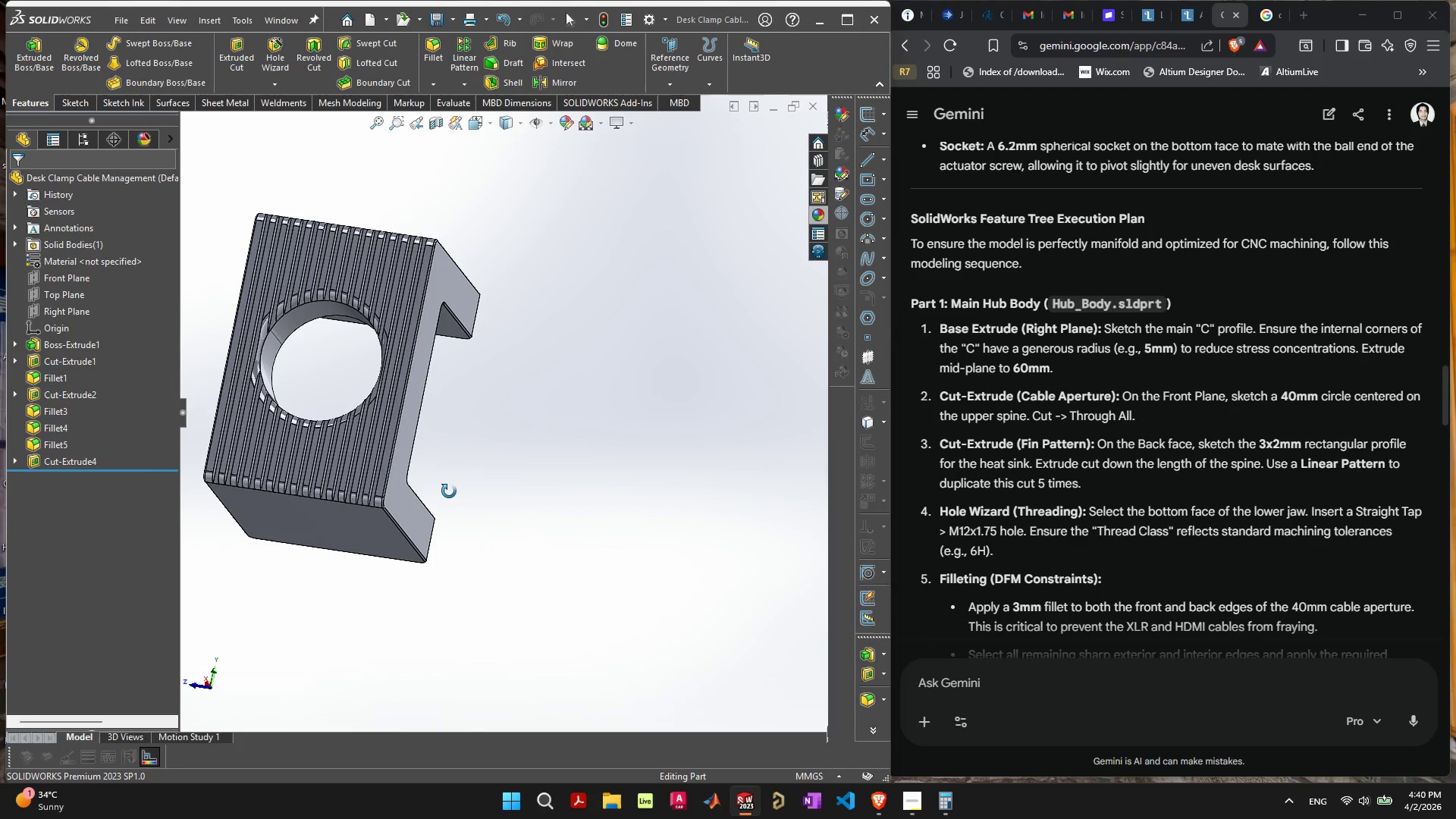 
wait(15.27)
 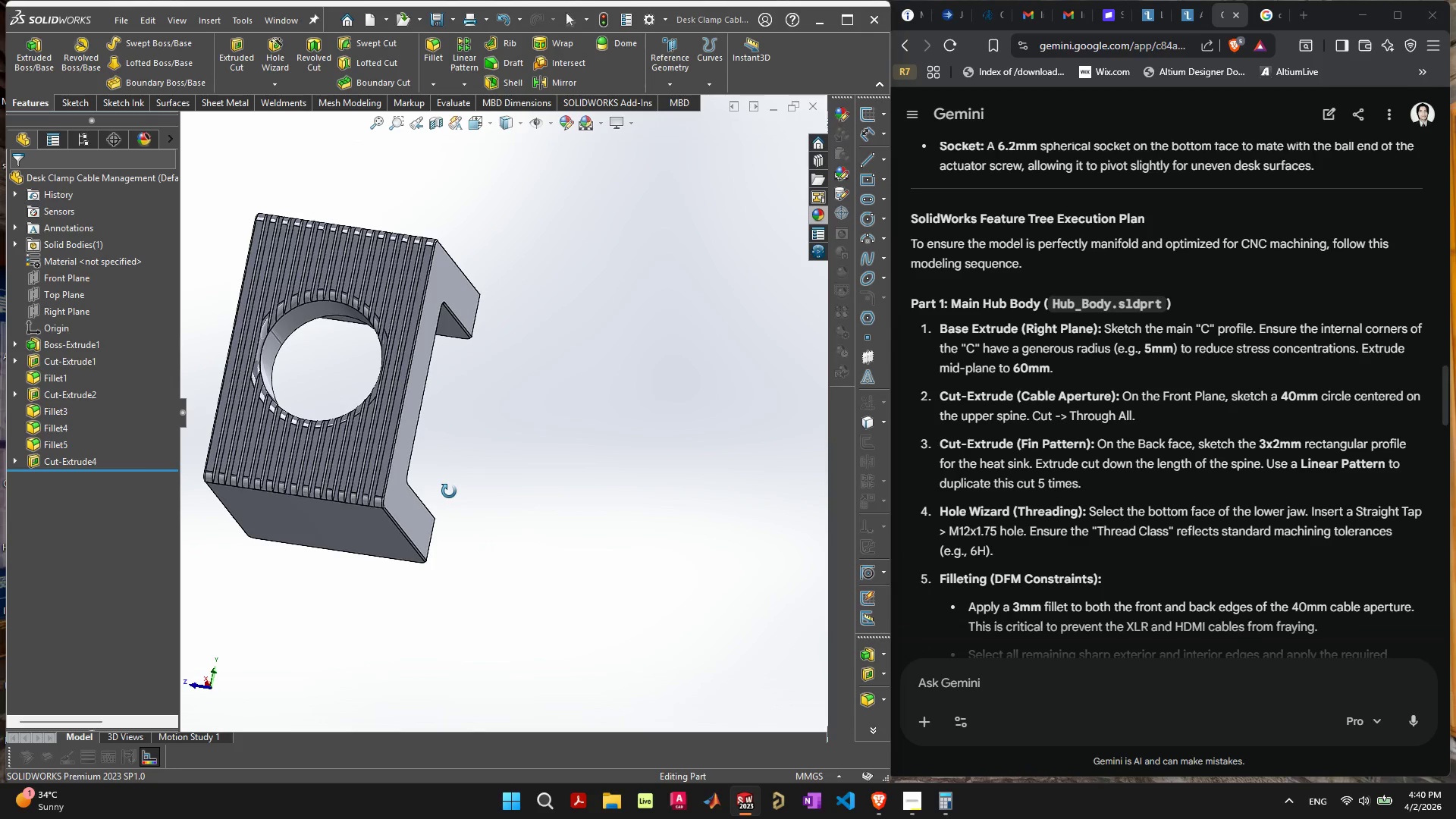 
key(Control+8)
 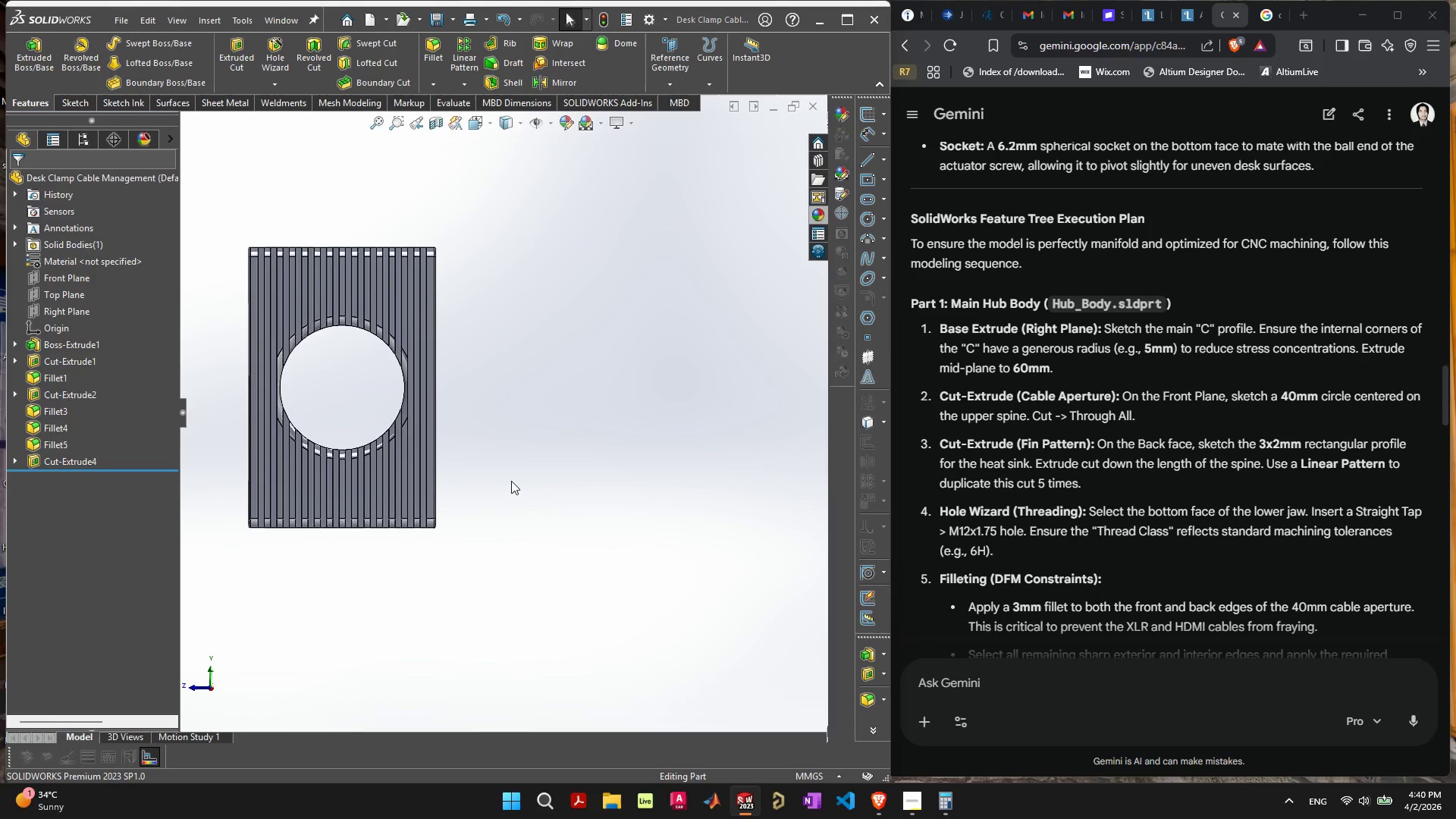 
key(F)
 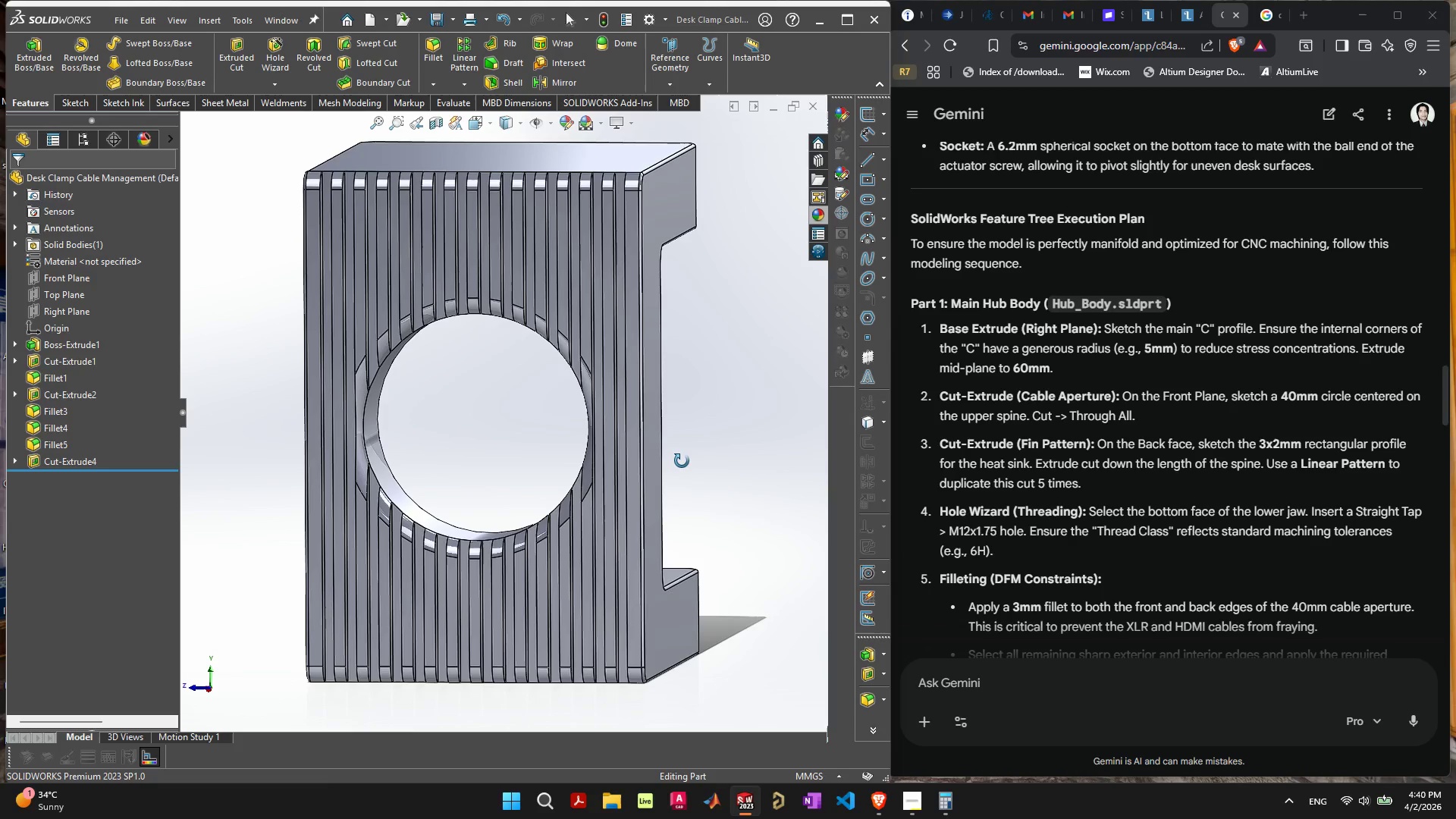 
wait(10.88)
 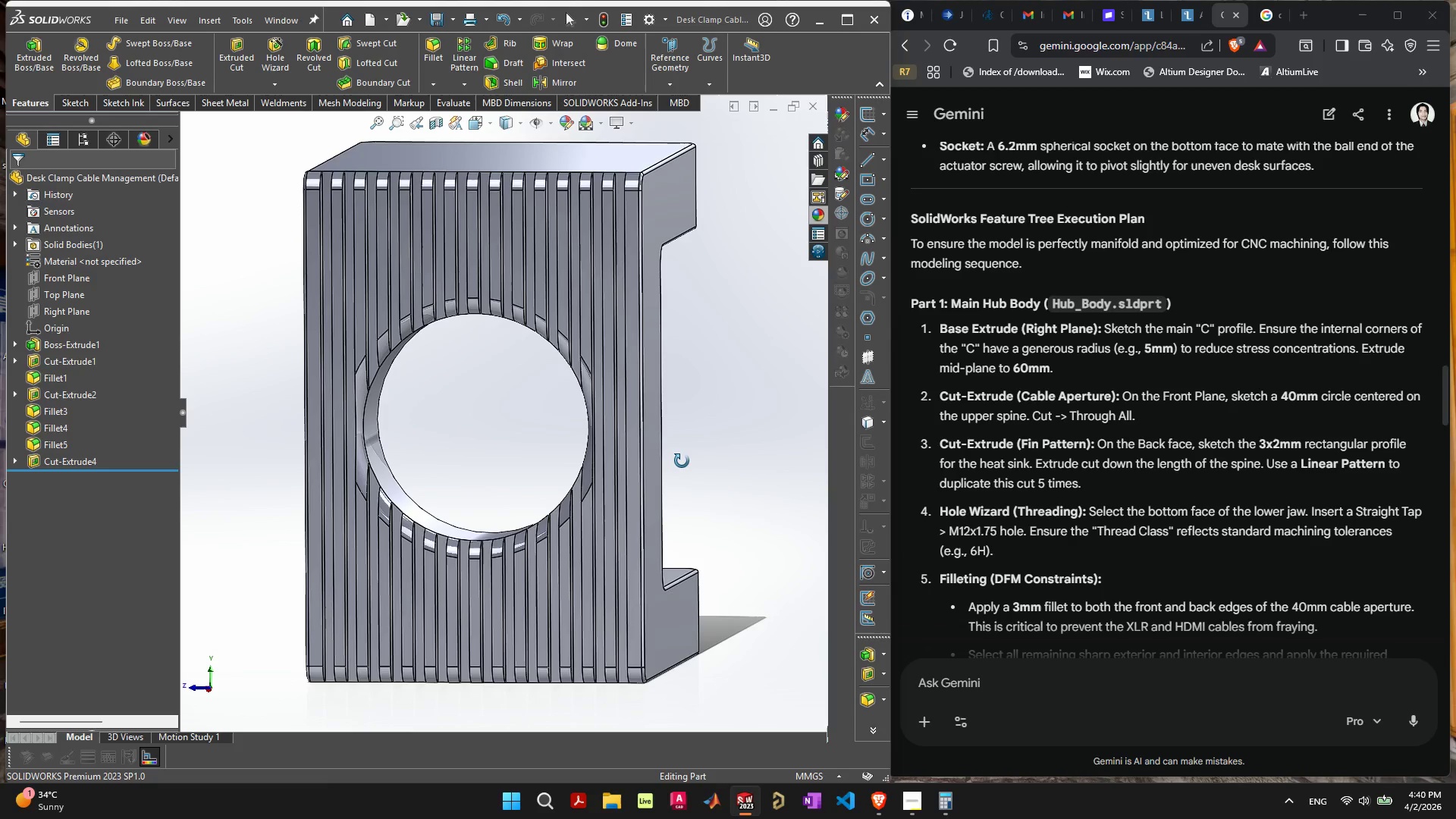 
left_click([403, 343])
 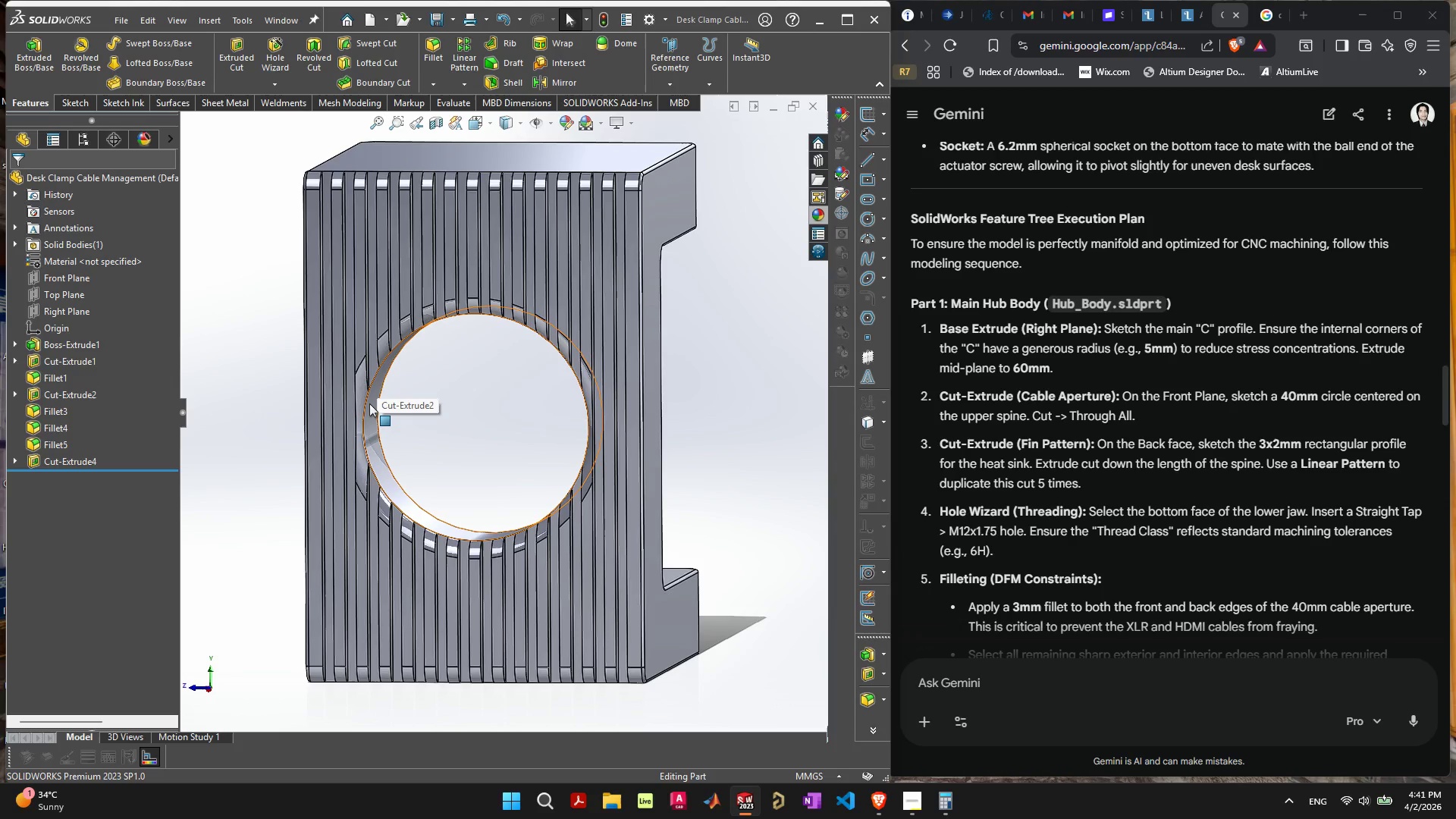 
wait(6.42)
 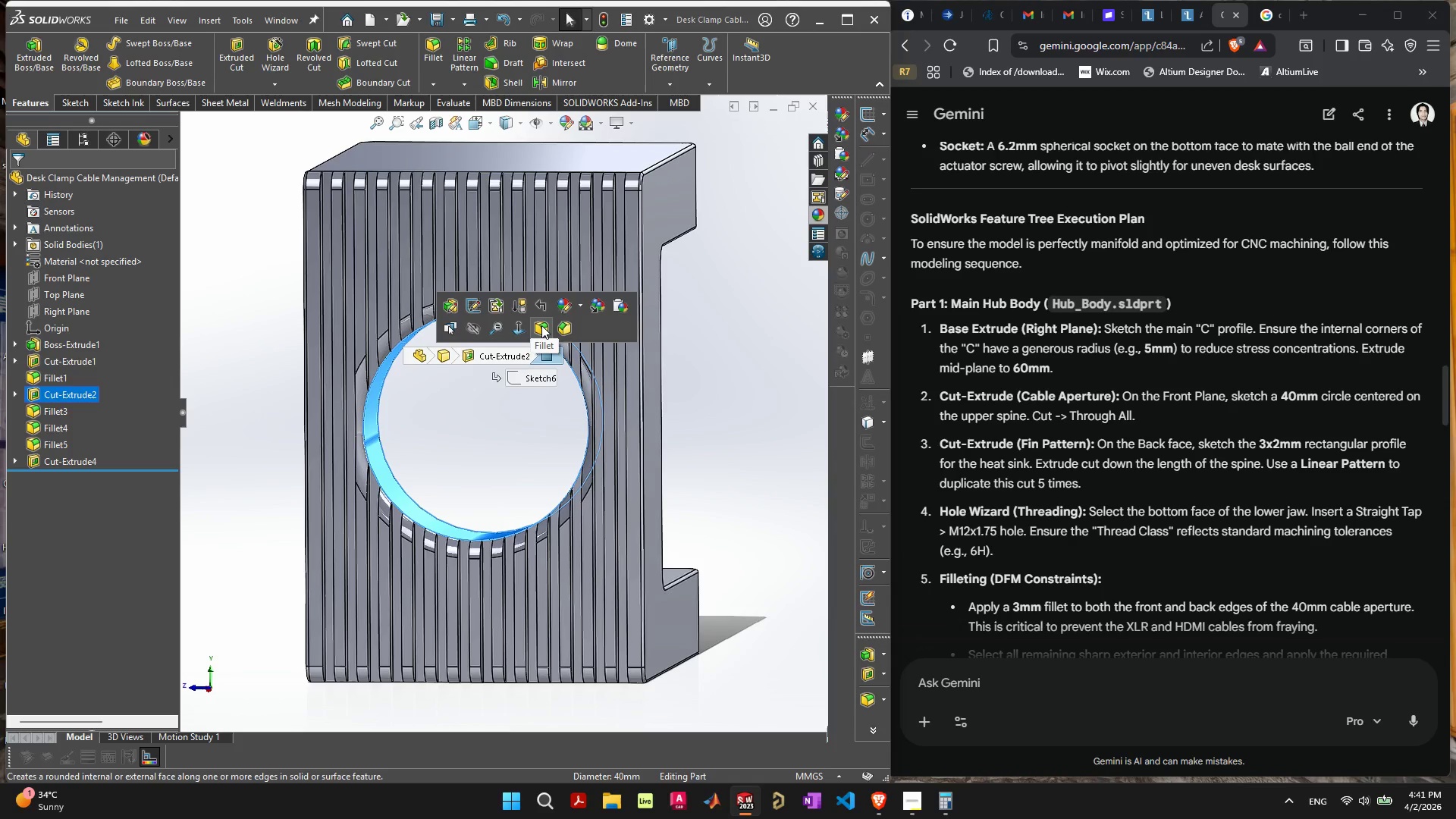 
left_click([366, 407])
 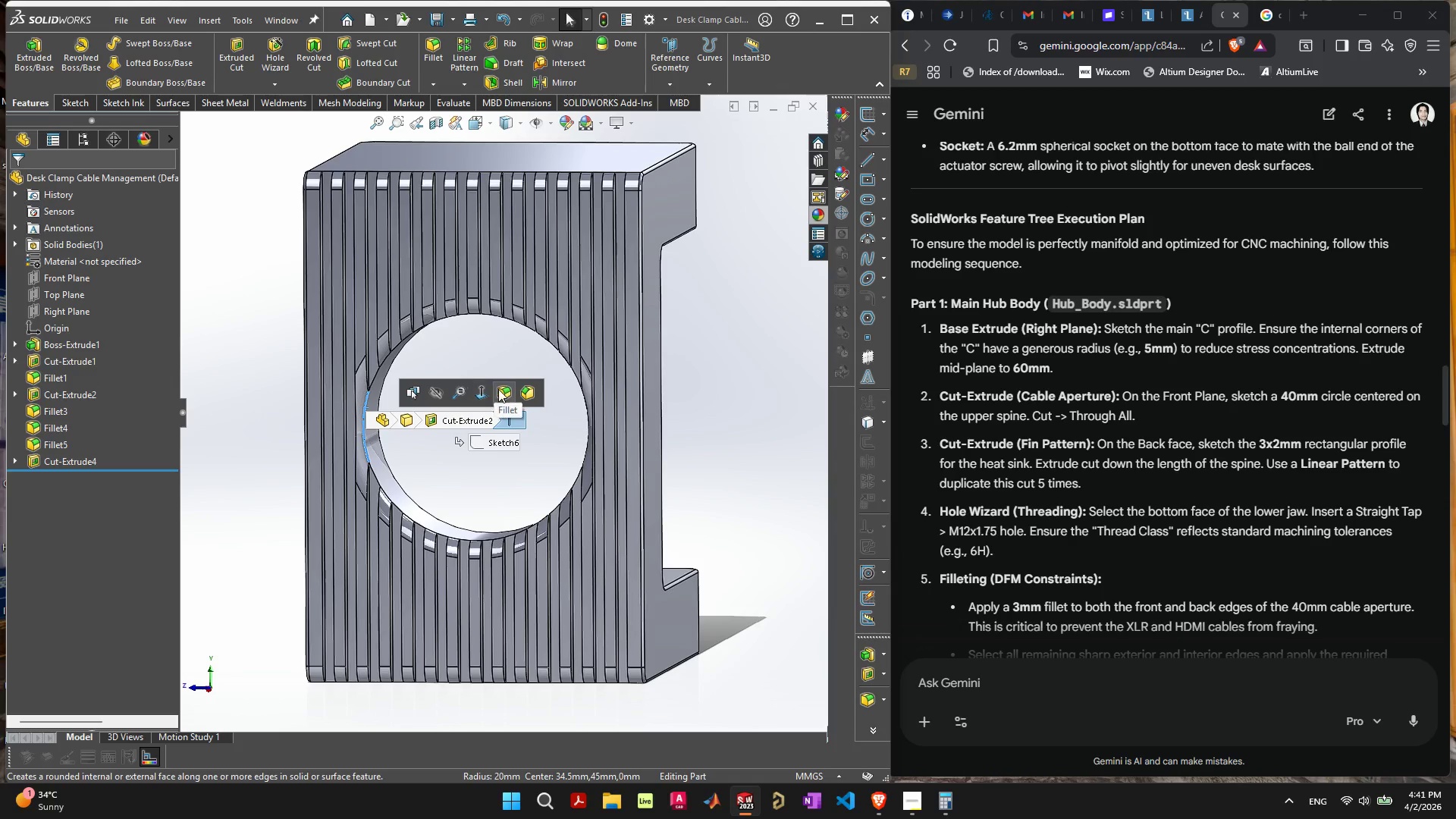 
left_click([499, 389])
 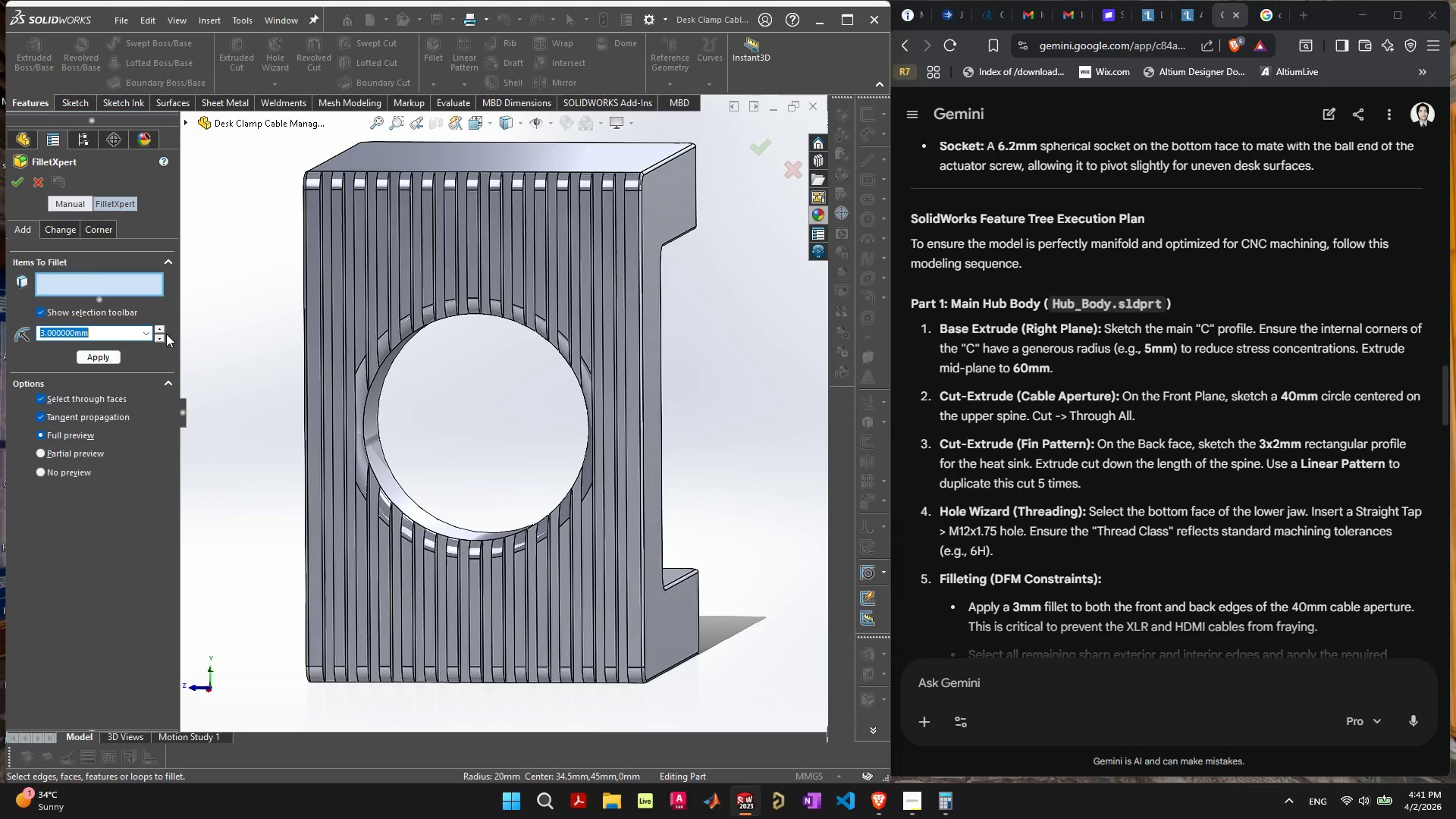 
left_click([159, 328])
 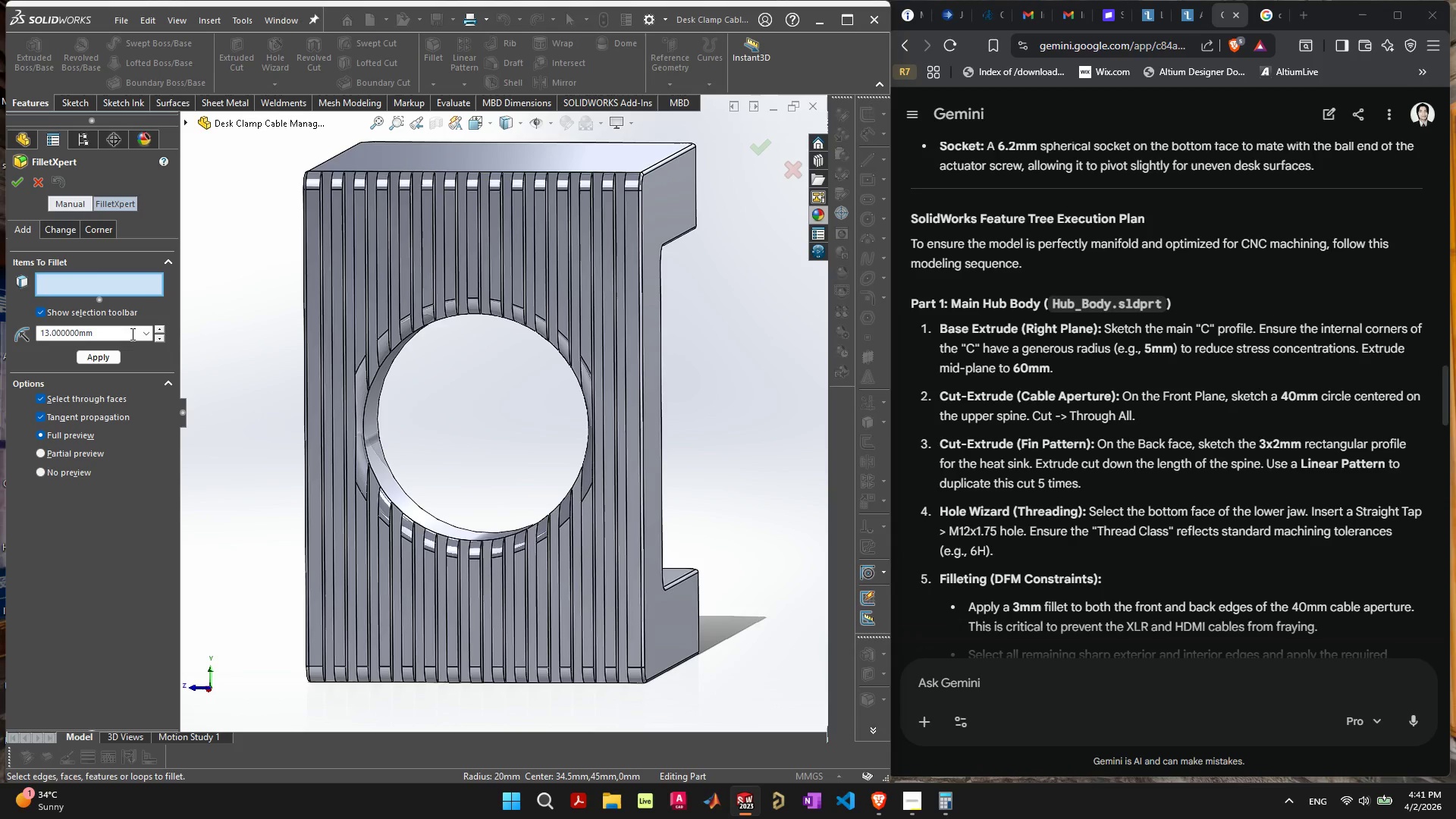 
left_click_drag(start_coordinate=[128, 332], to_coordinate=[0, 310])
 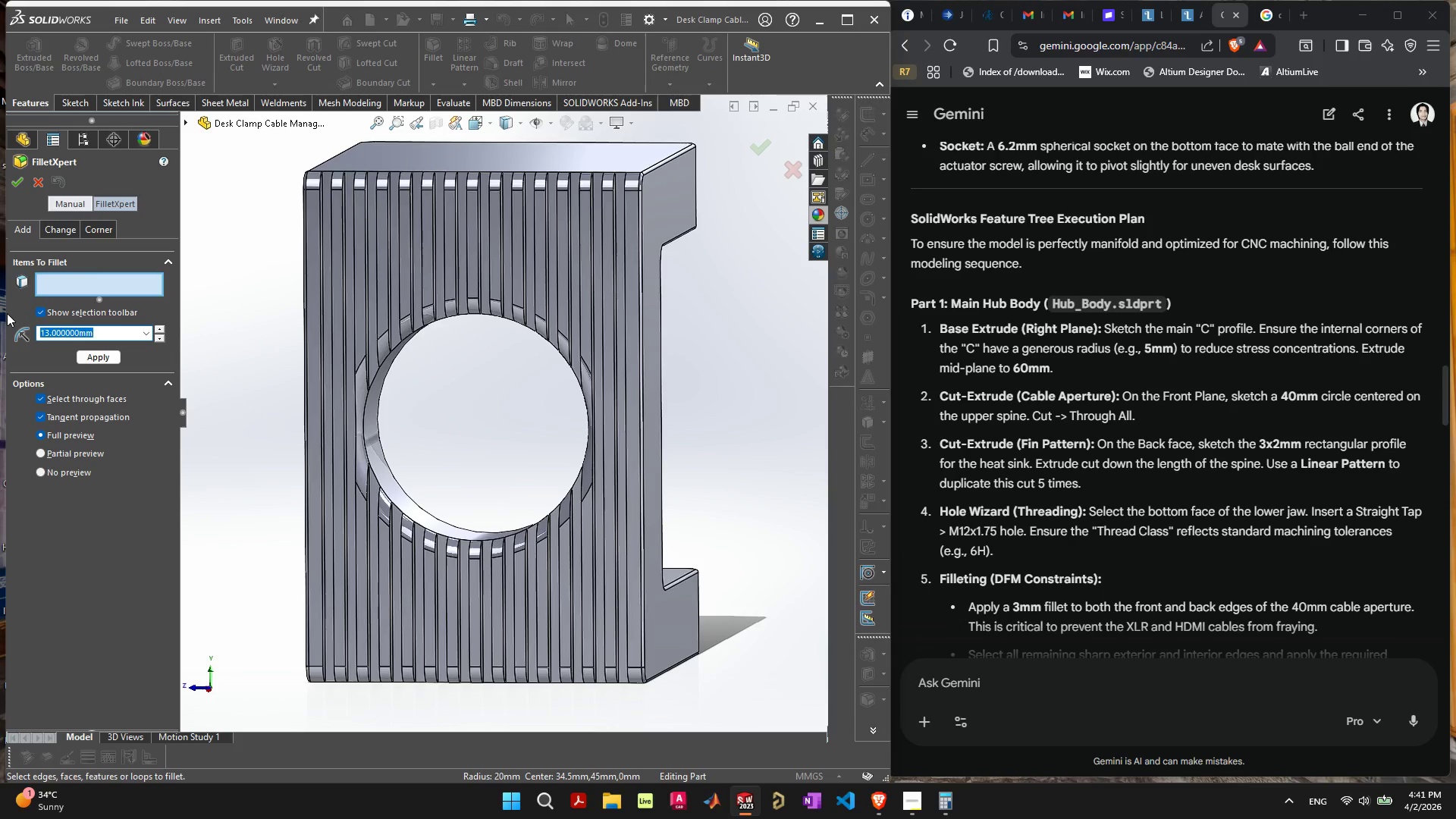 
key(5)
 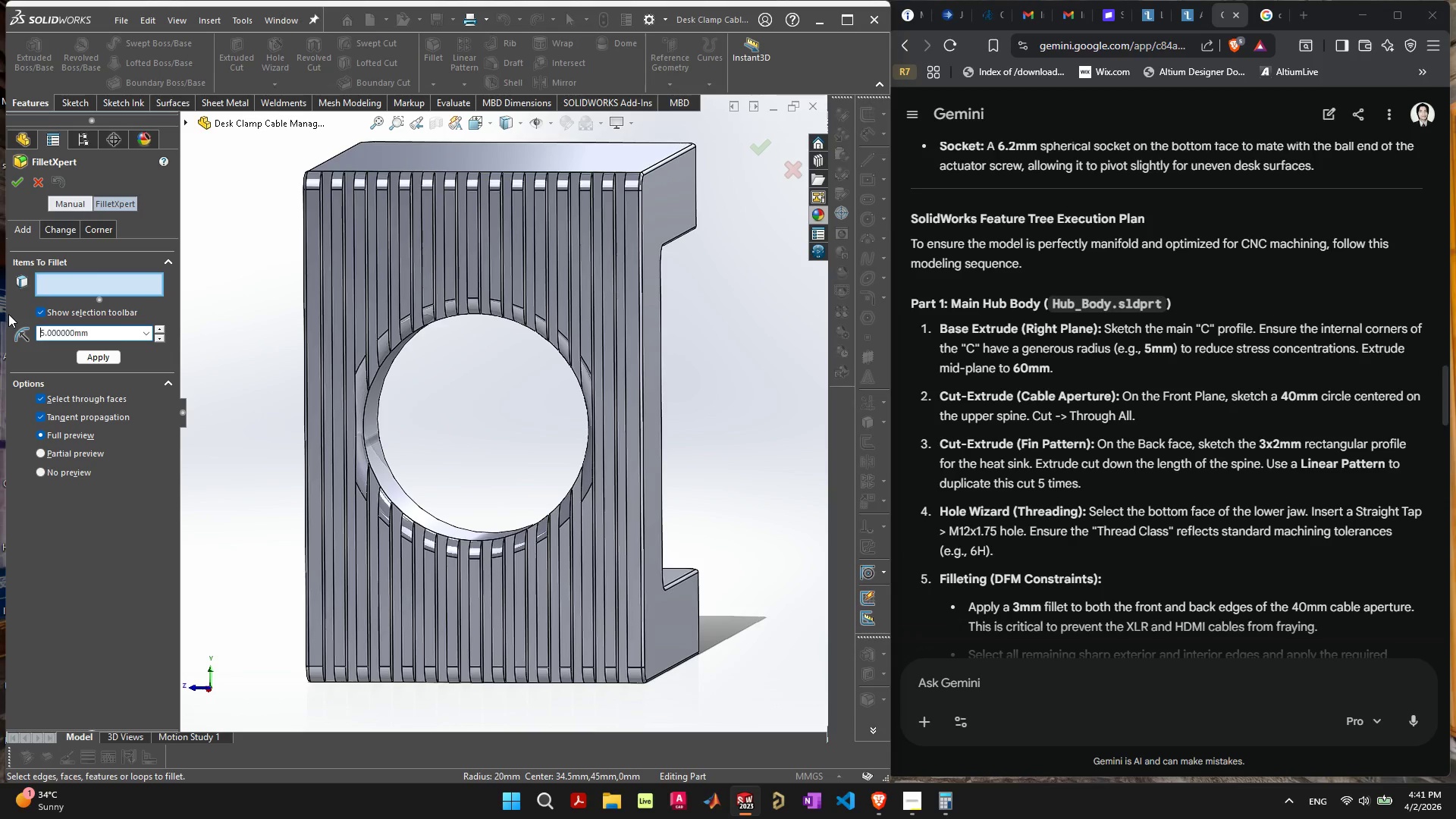 
key(Enter)
 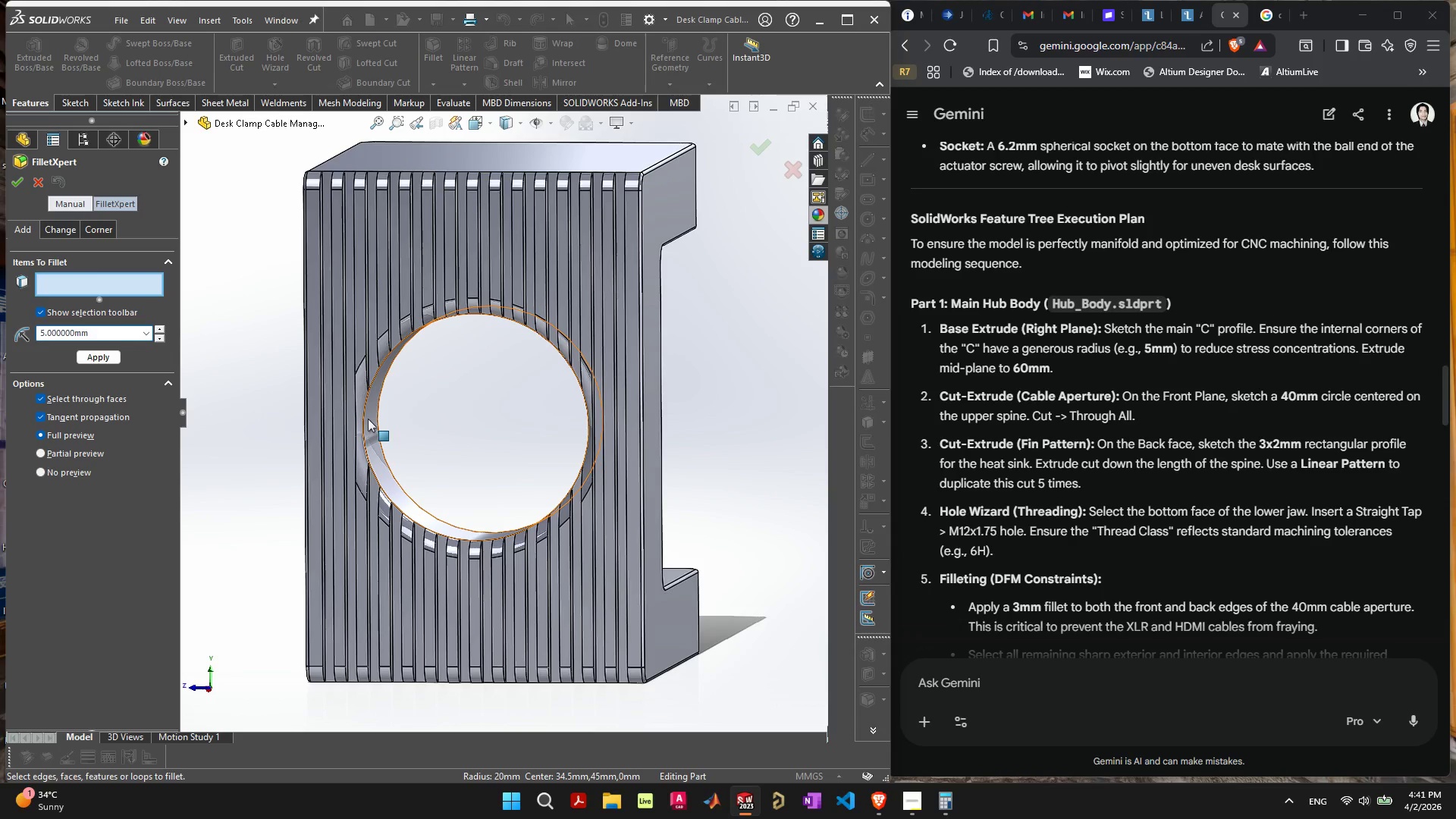 
left_click([363, 419])
 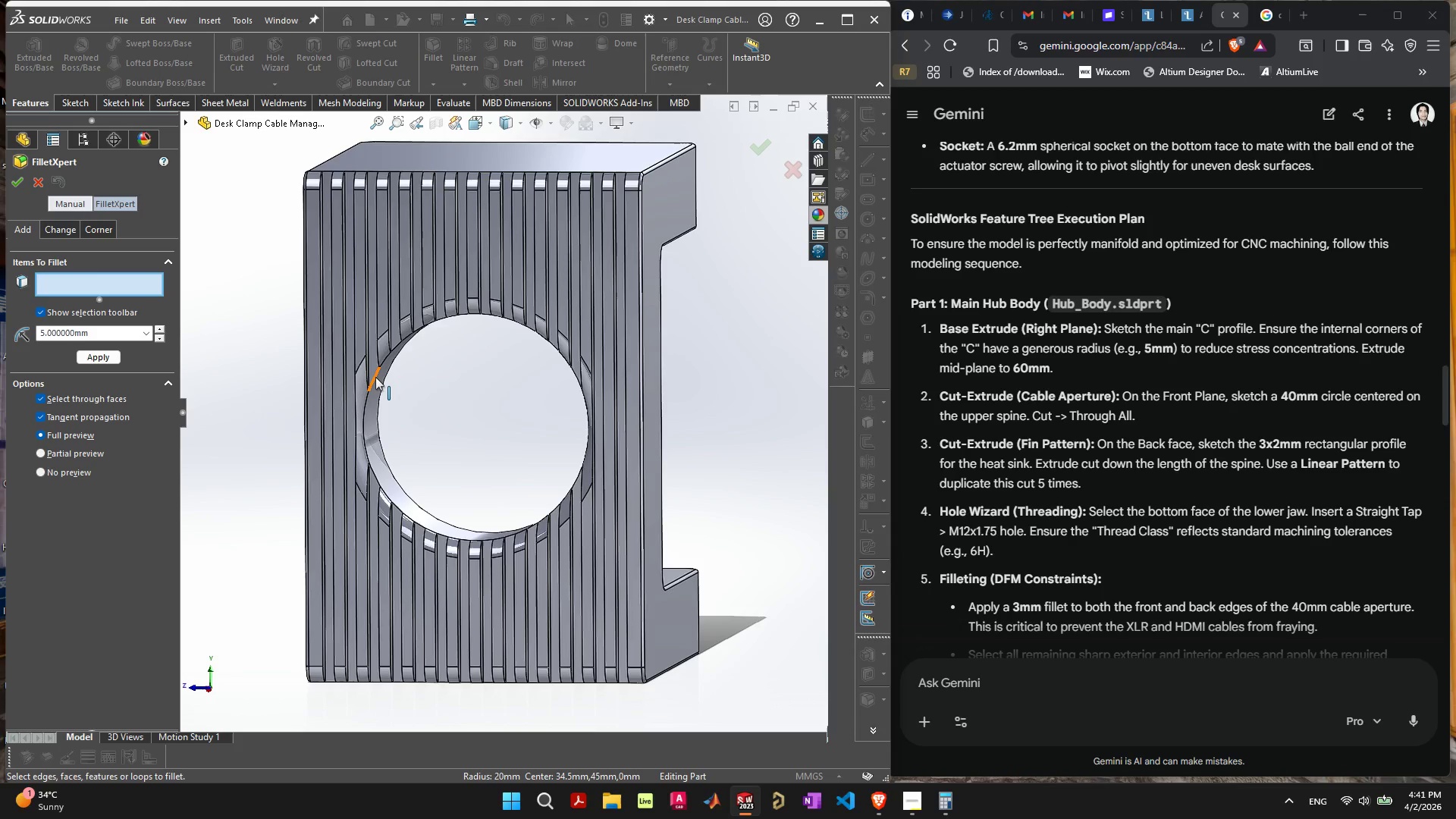 
left_click([375, 377])
 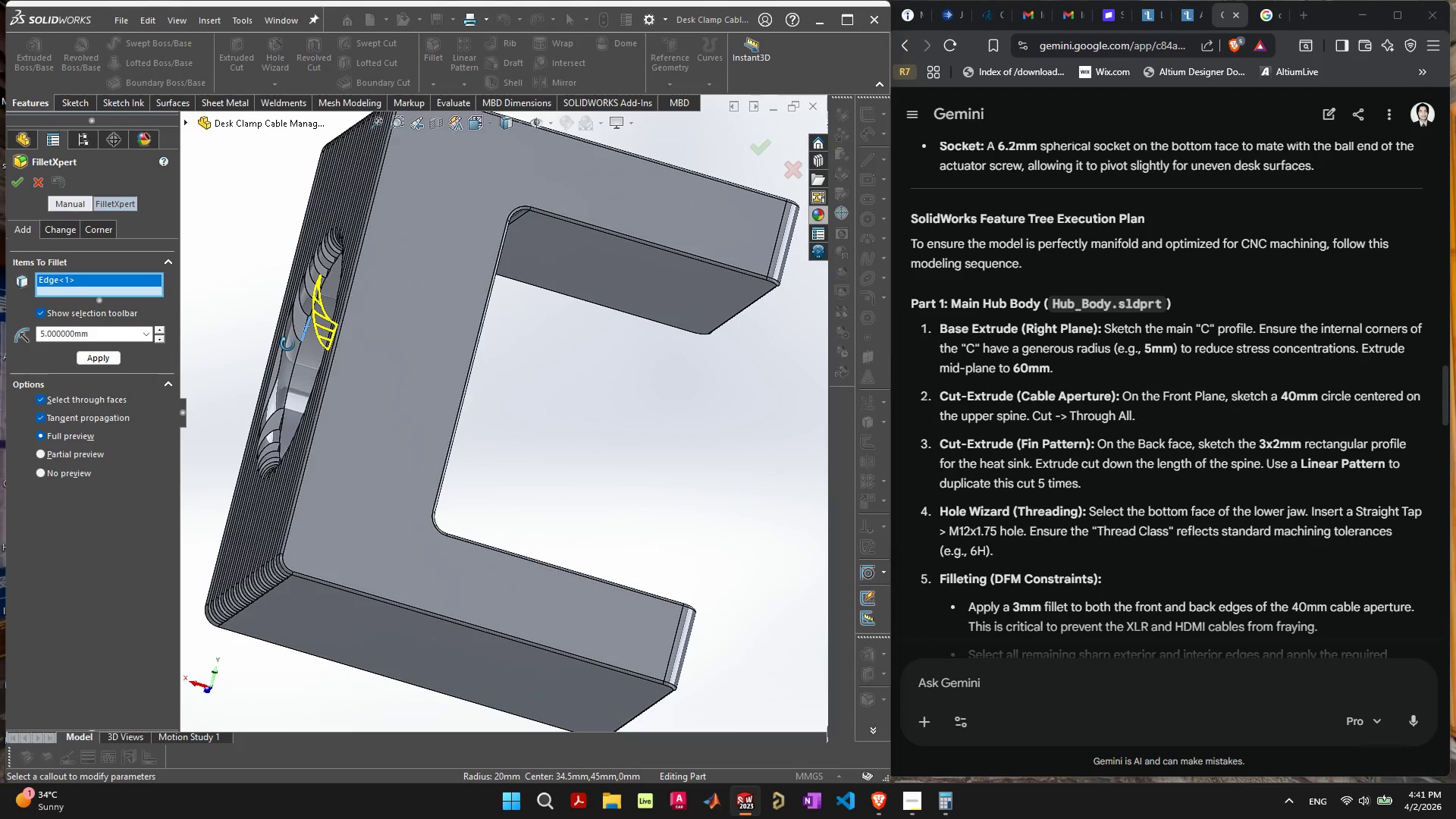 
wait(7.92)
 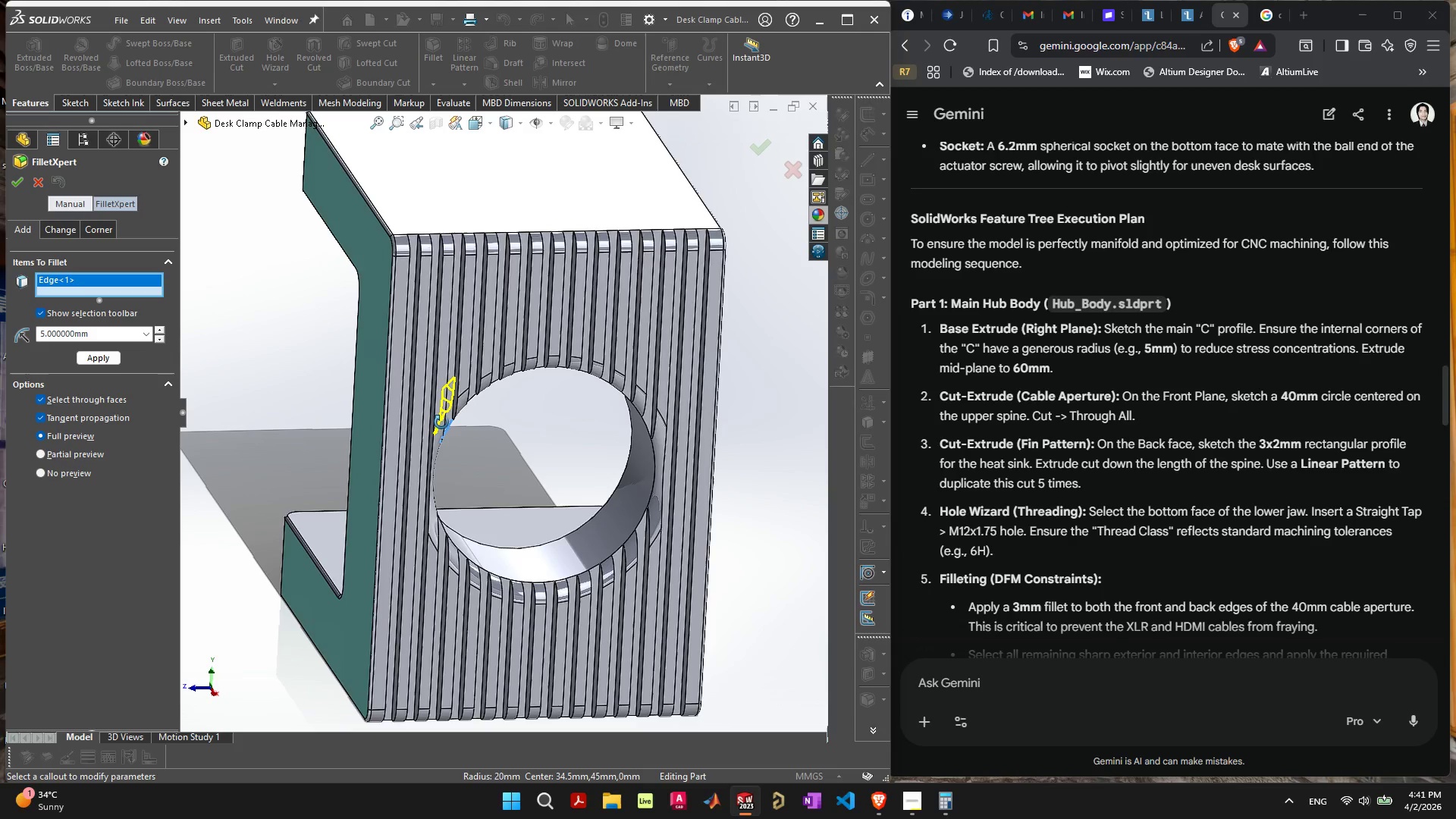 
left_click([35, 183])
 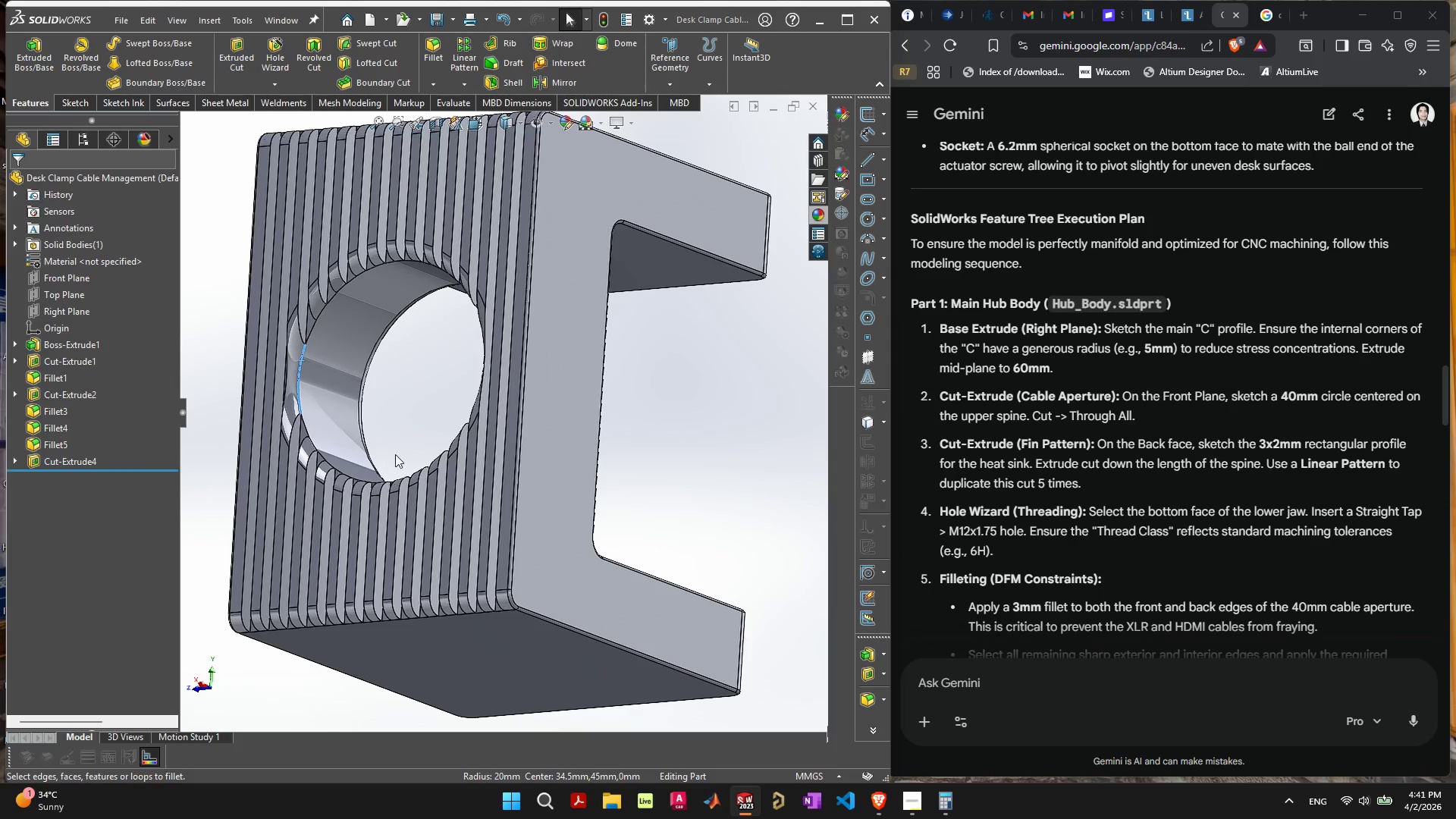 
scroll: coordinate [396, 454], scroll_direction: down, amount: 3.0
 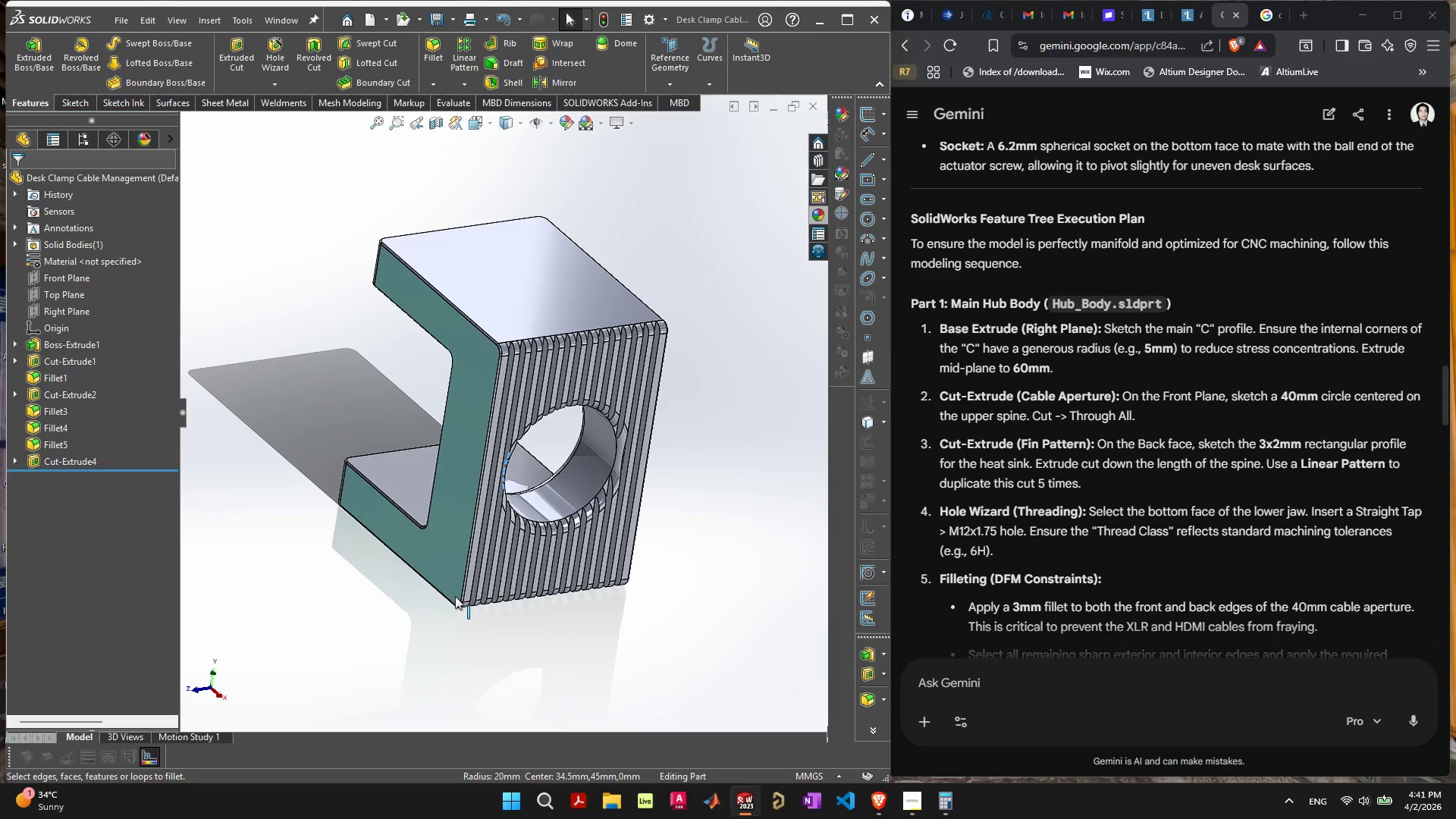 
left_click([312, 639])
 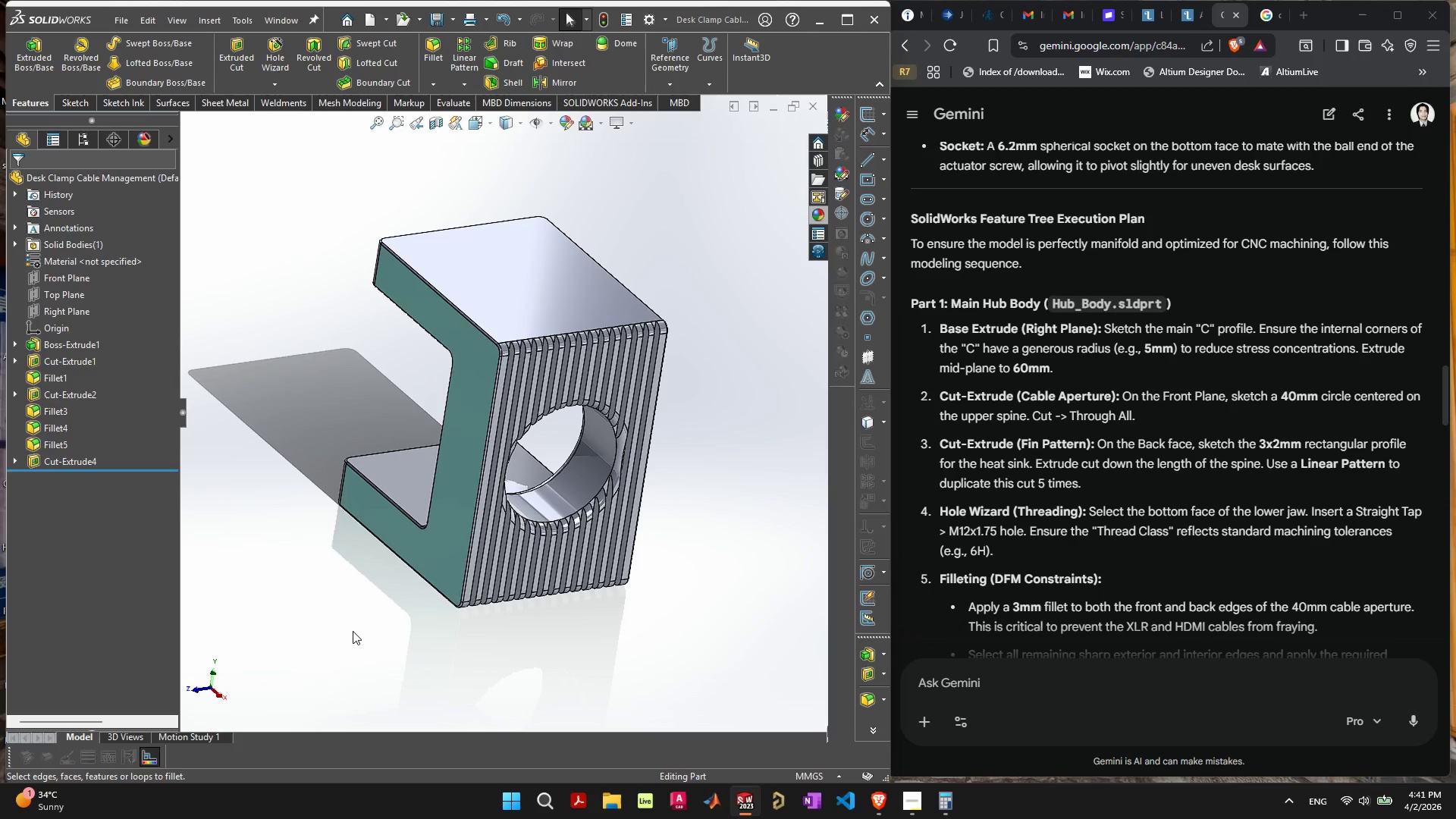 
wait(6.73)
 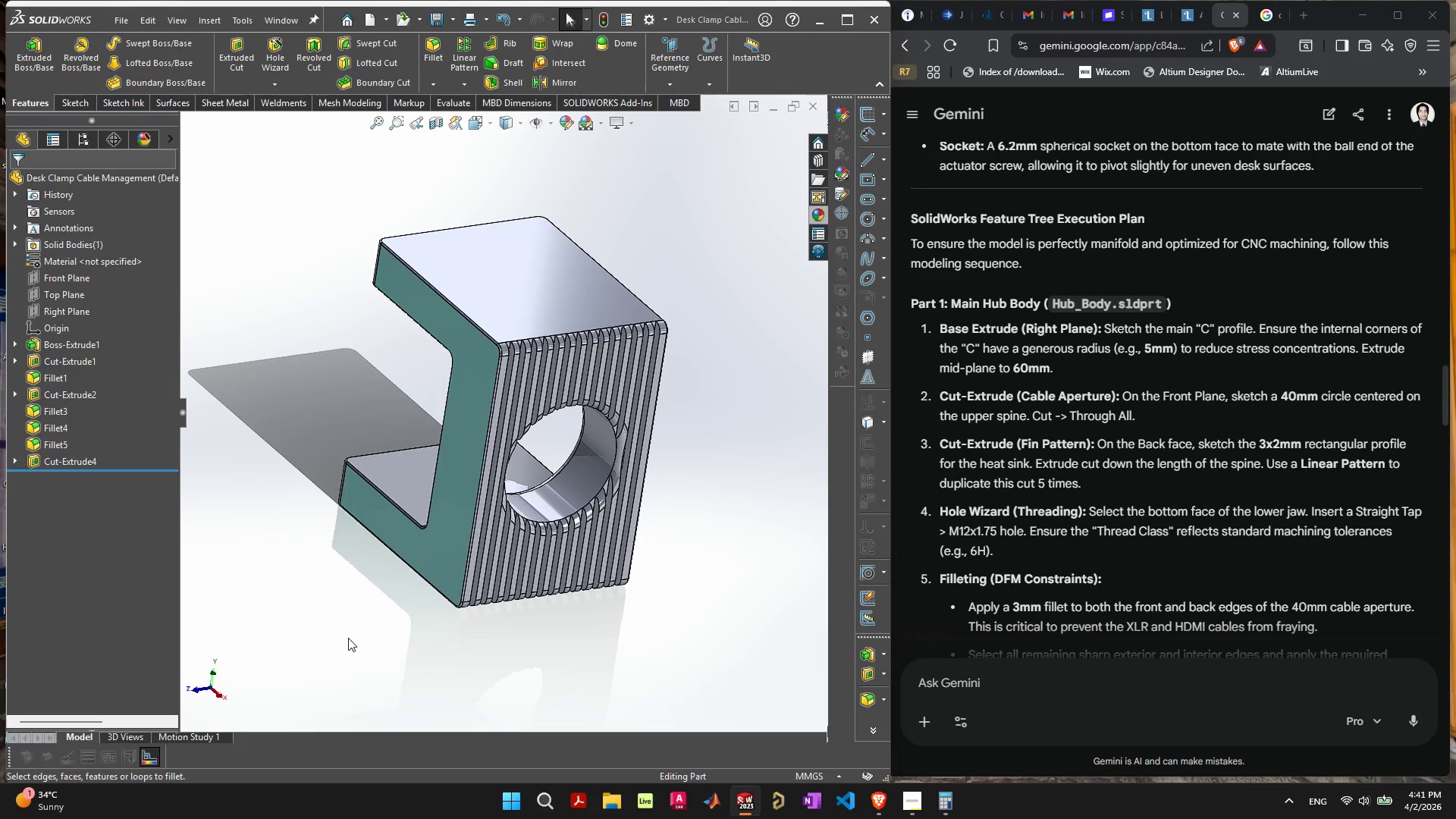 
scroll: coordinate [1146, 446], scroll_direction: down, amount: 29.0
 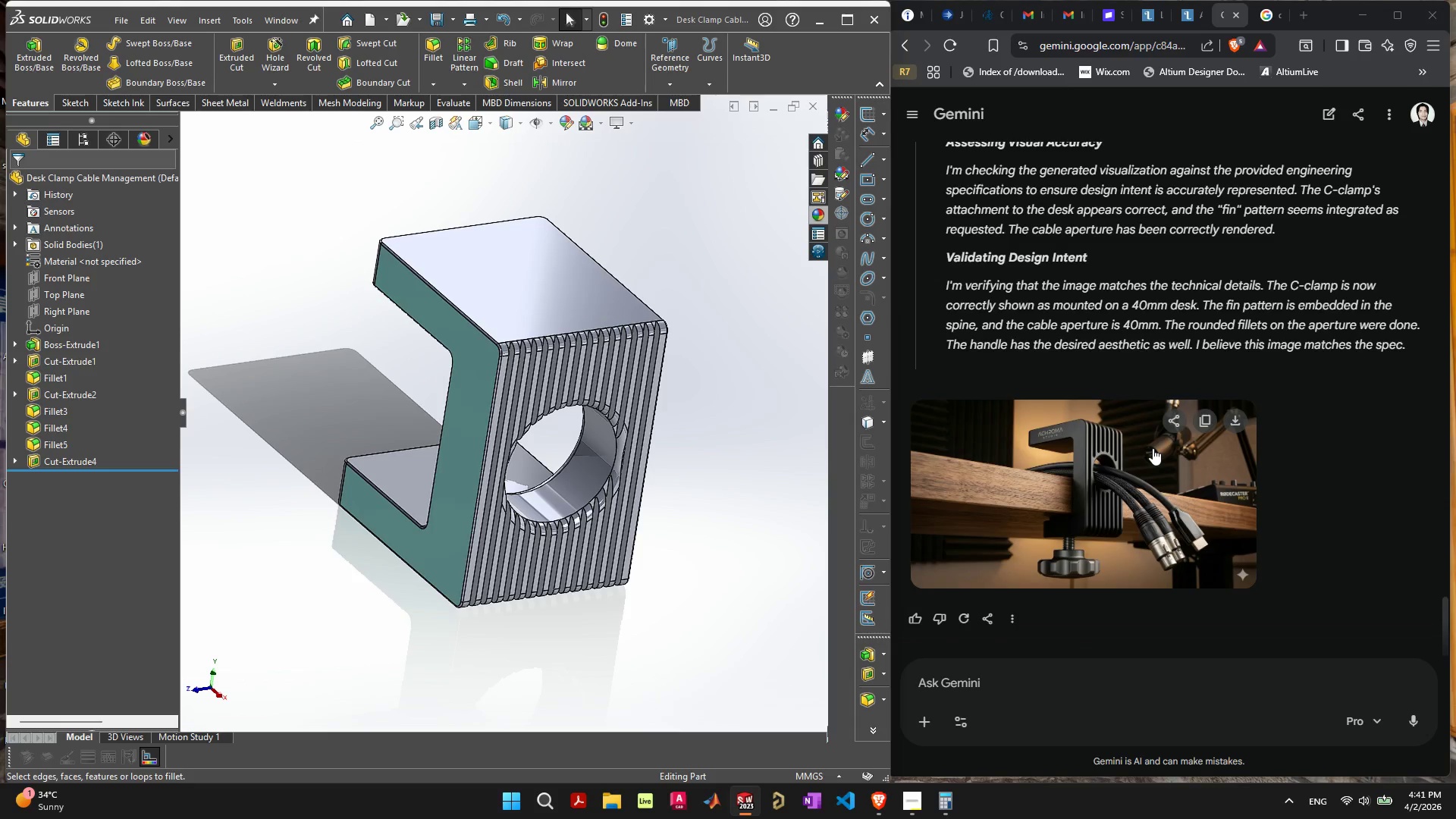 
left_click([714, 546])
 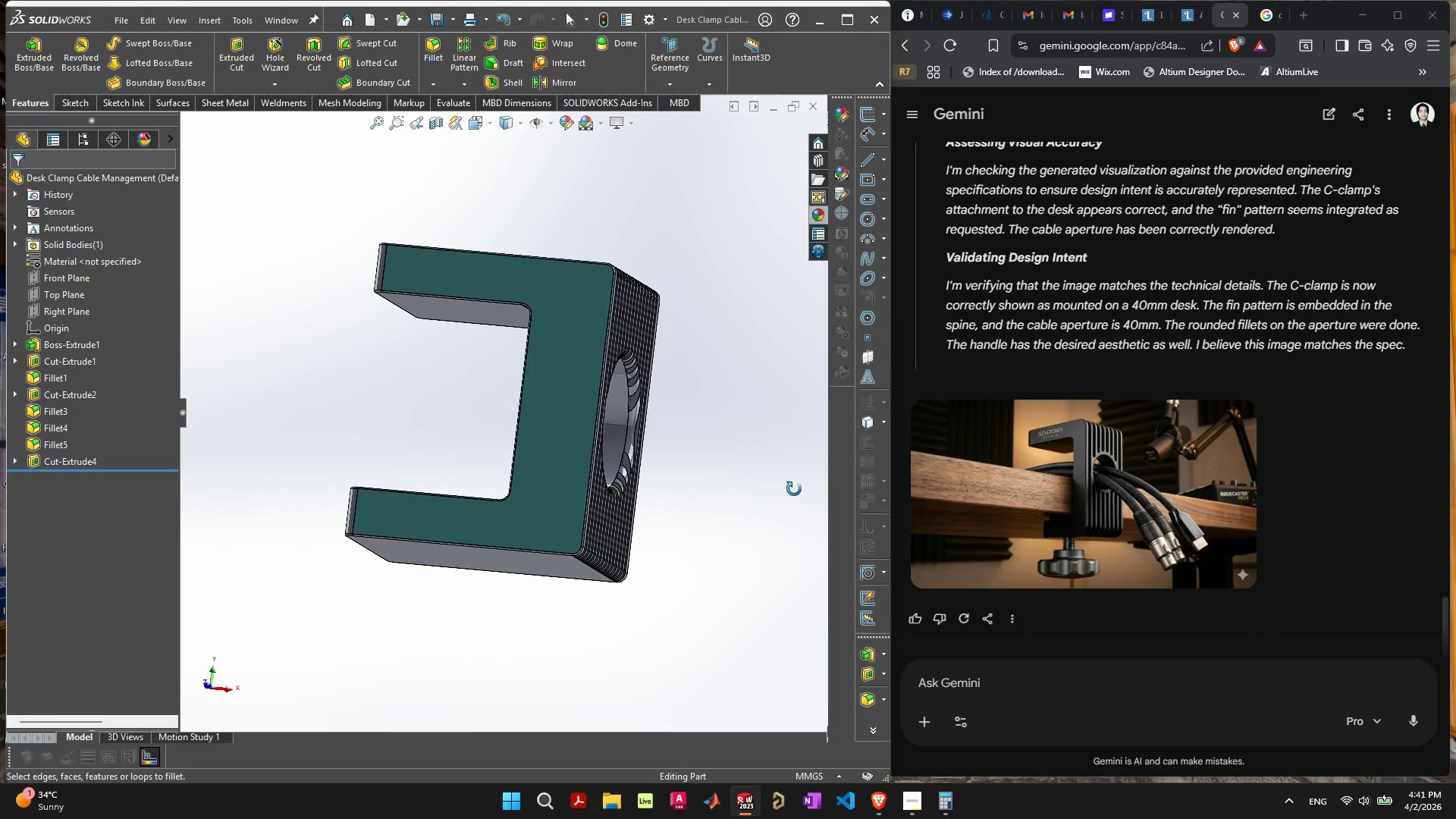 
wait(11.48)
 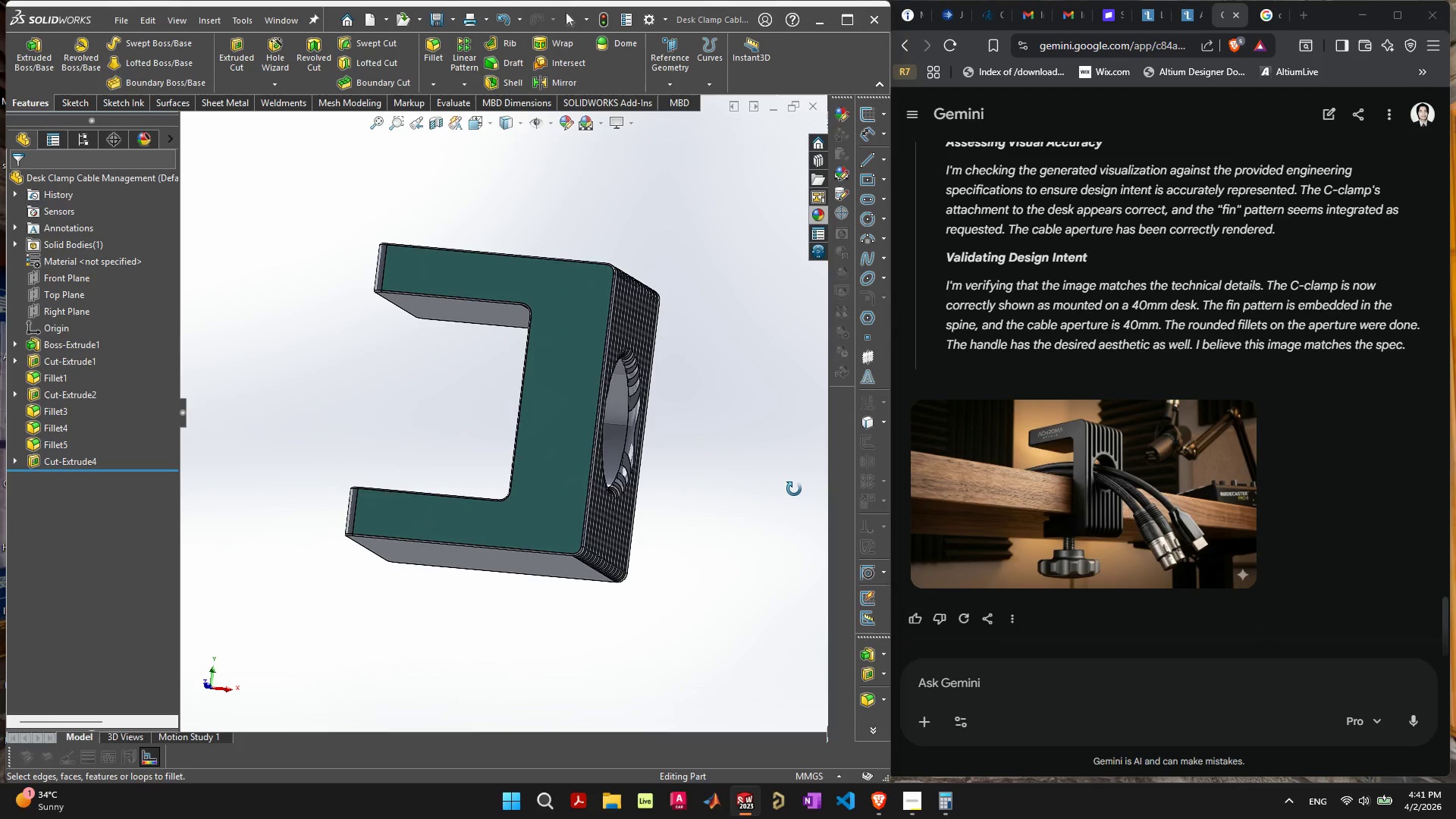 
scroll: coordinate [1172, 420], scroll_direction: up, amount: 21.0
 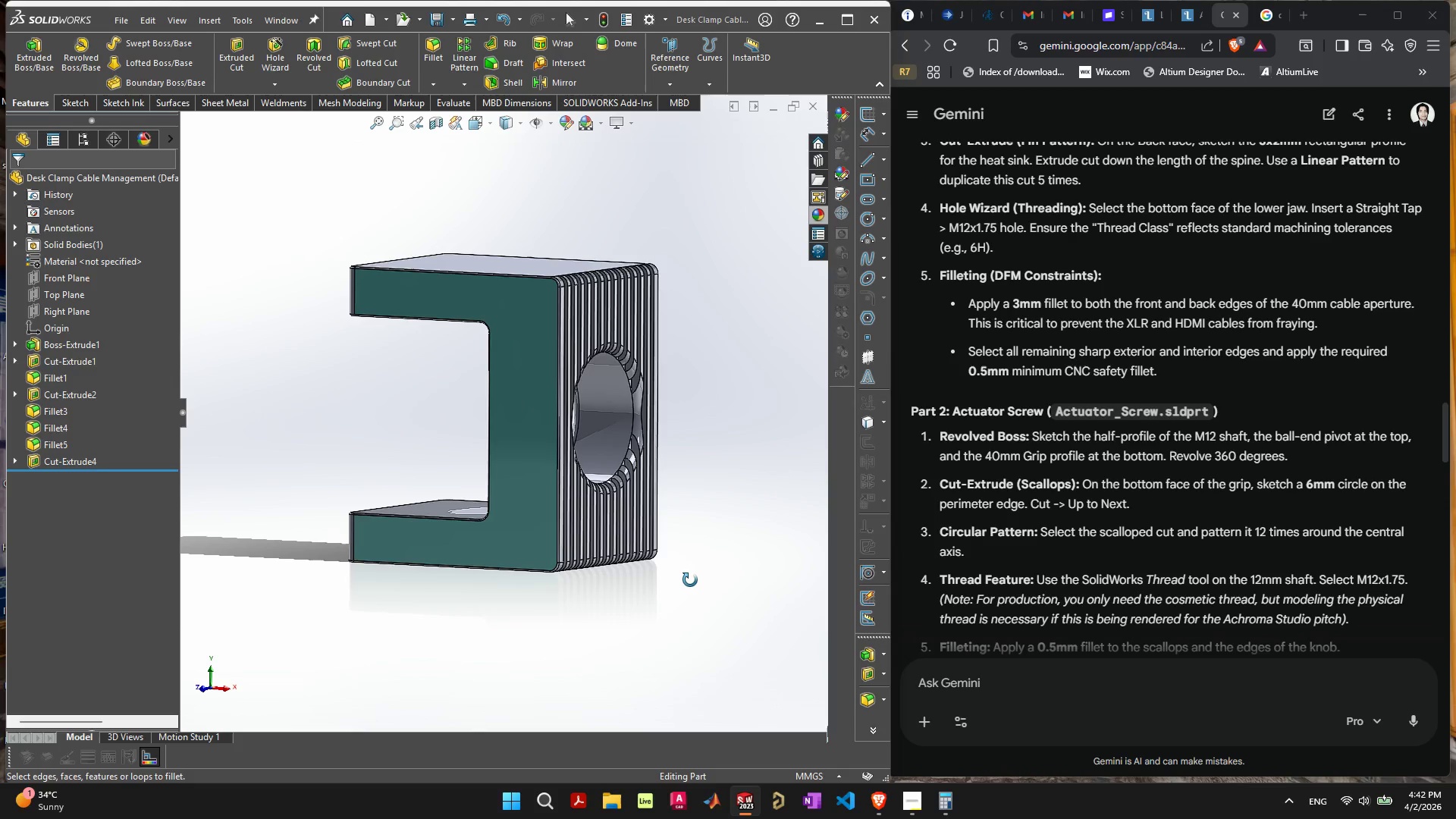 
wait(21.2)
 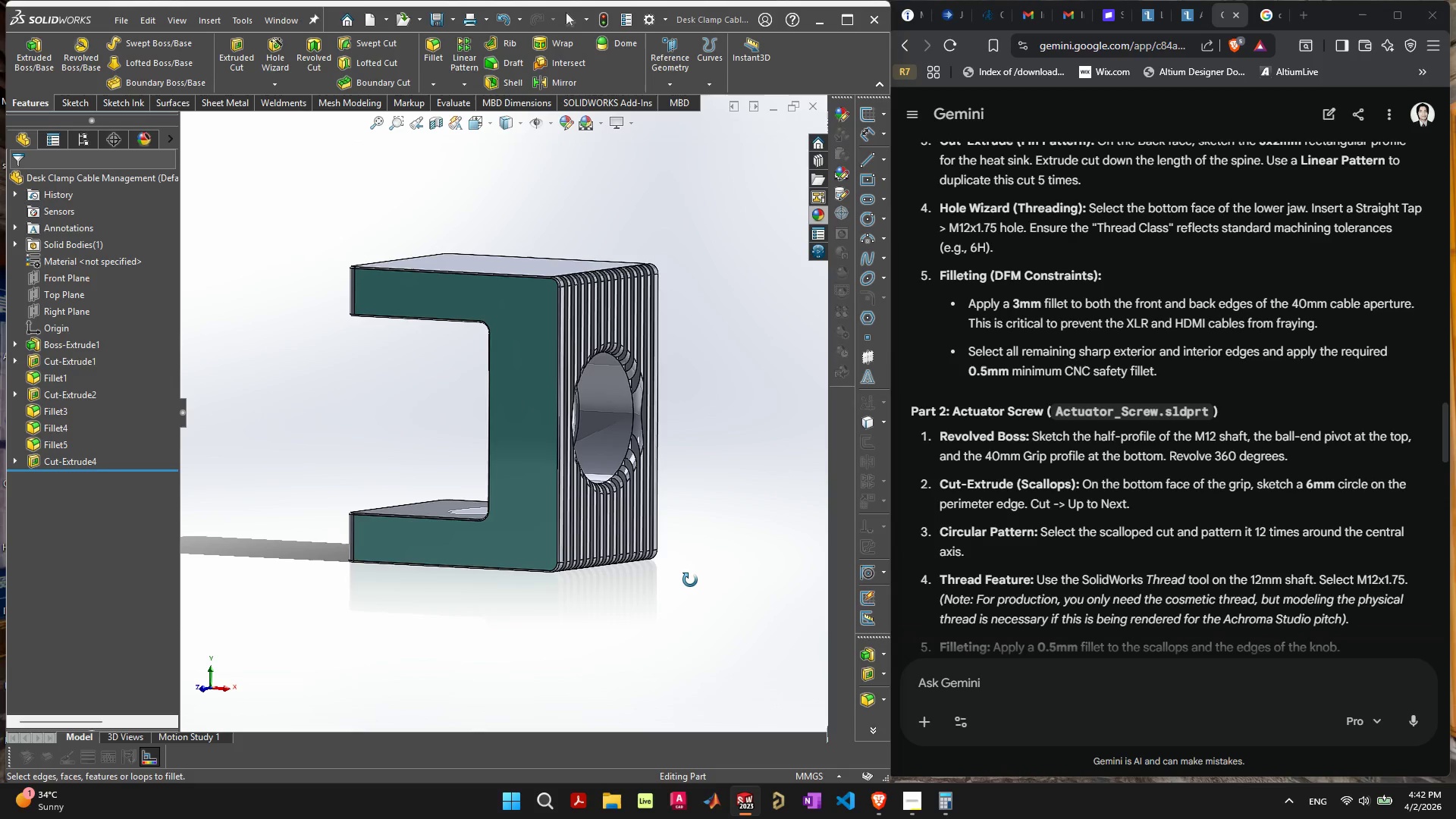 
left_click([55, 439])
 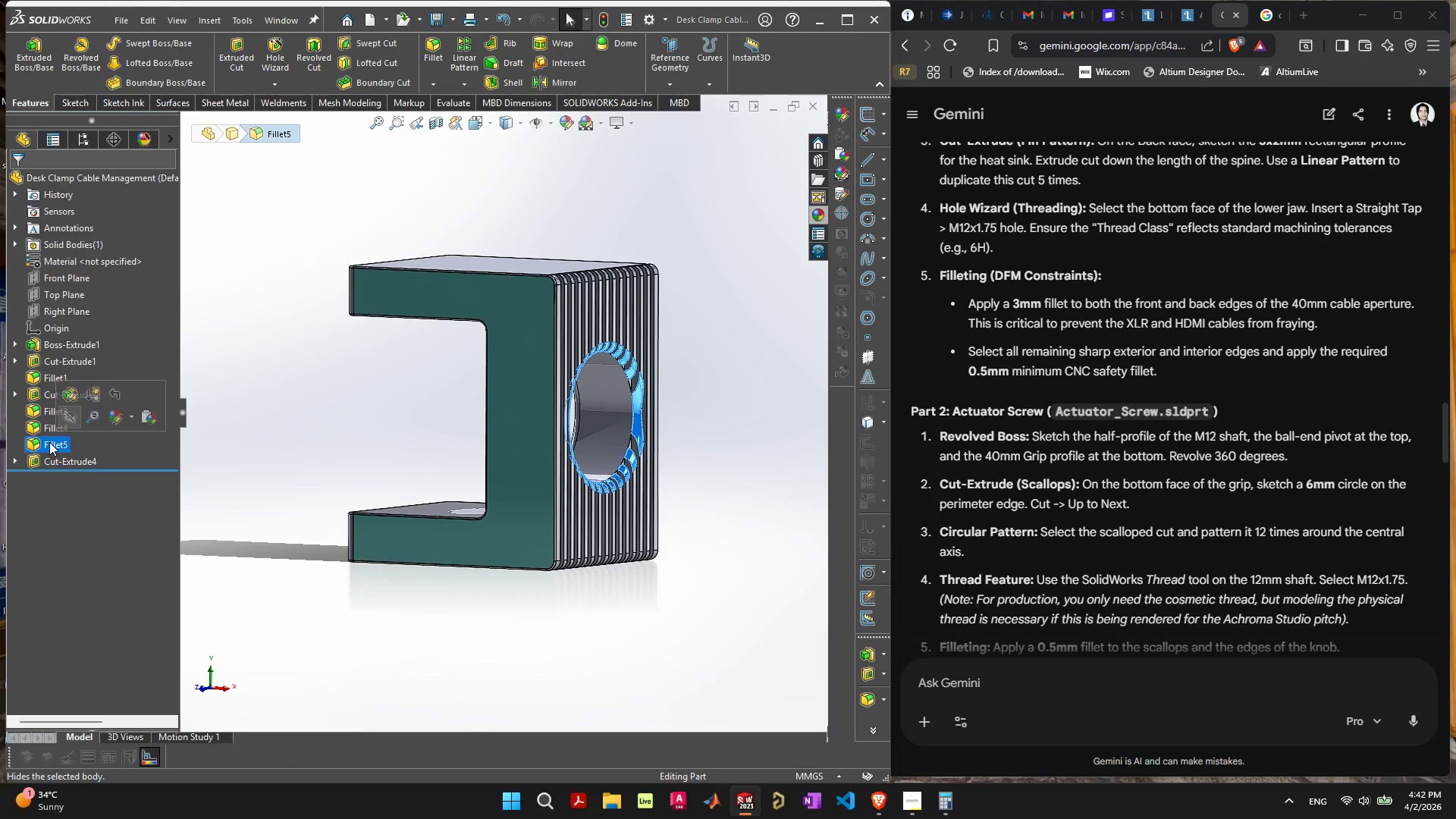 
left_click_drag(start_coordinate=[52, 441], to_coordinate=[56, 466])
 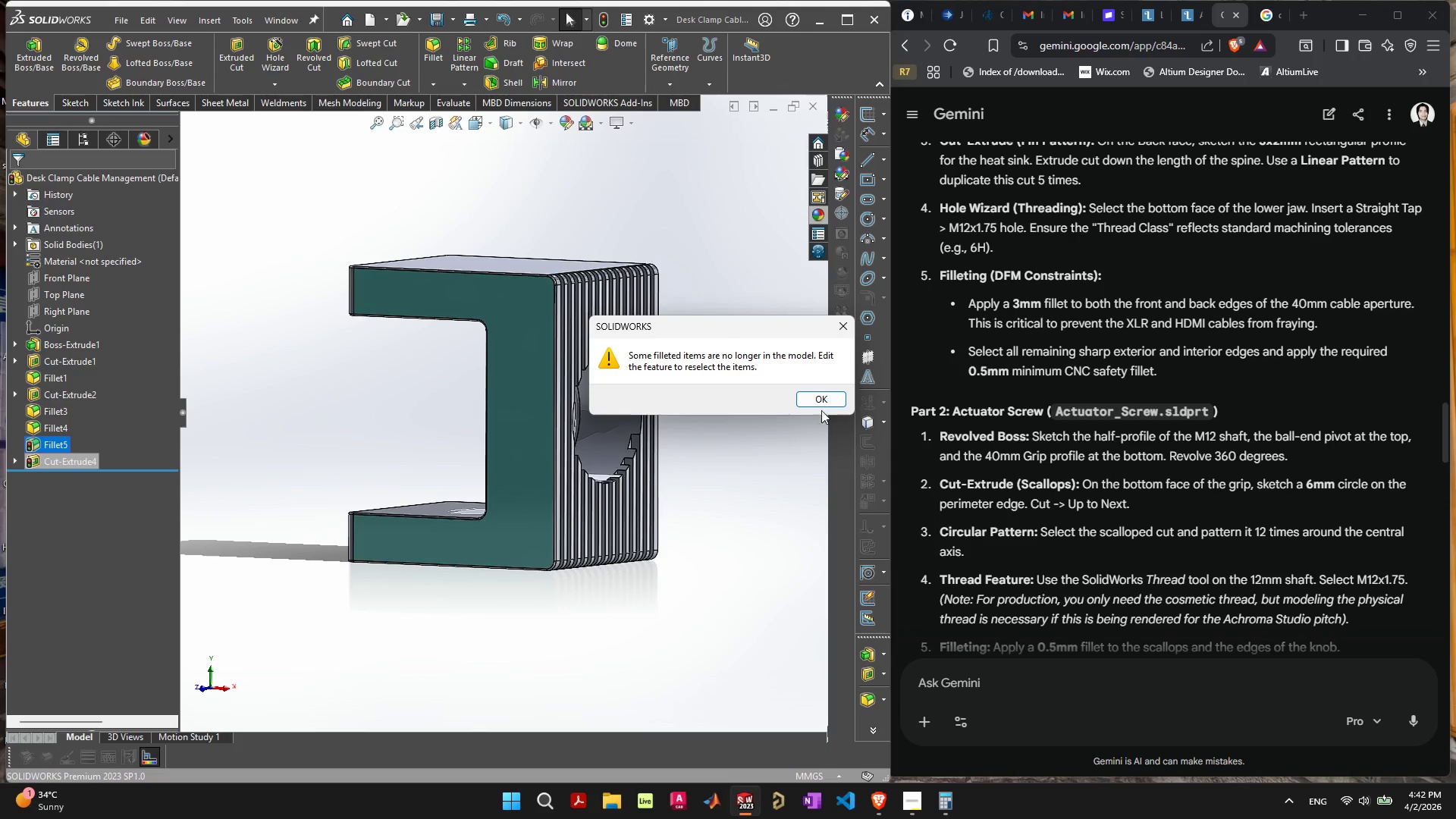 
left_click([820, 400])
 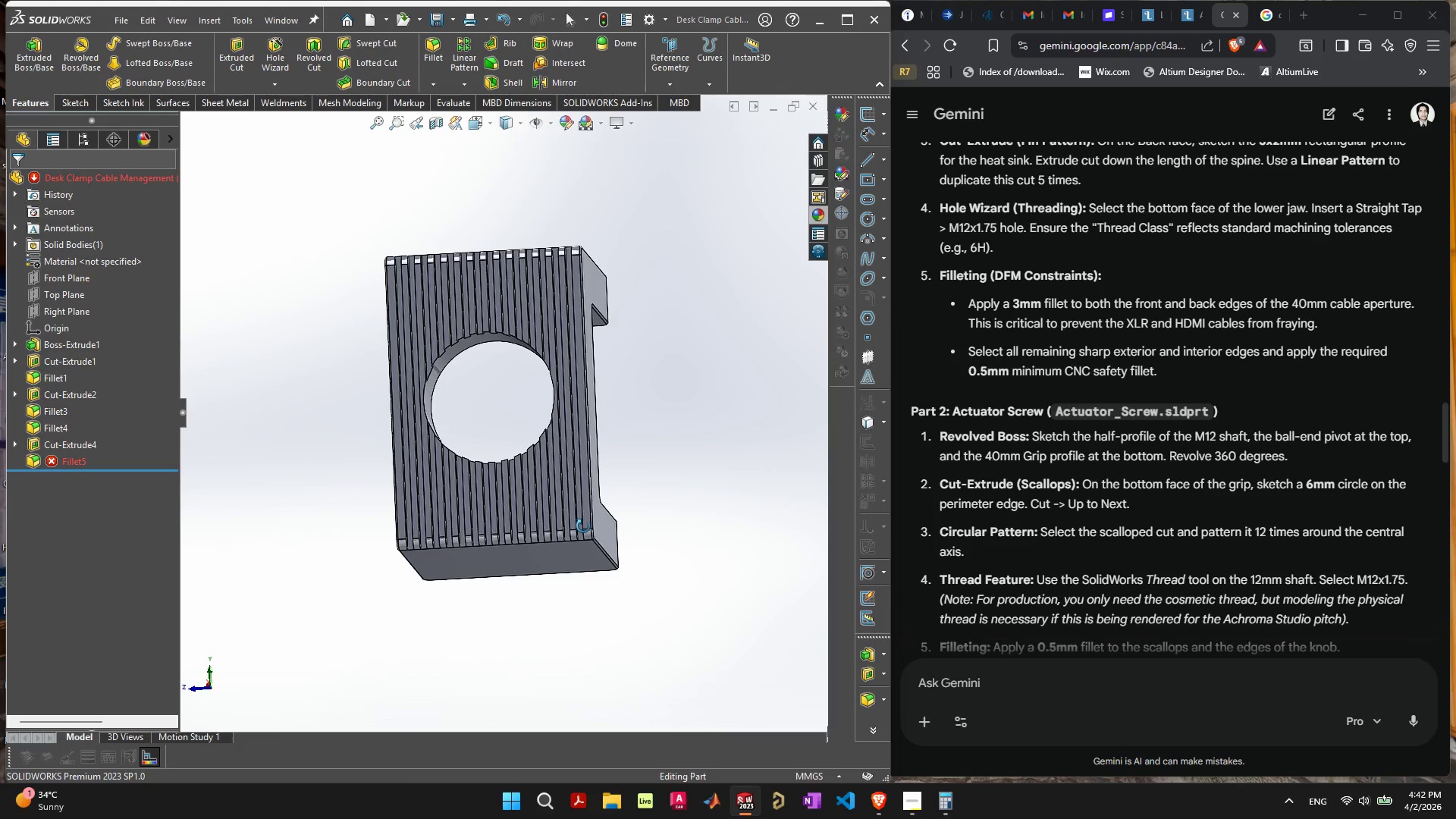 
wait(5.55)
 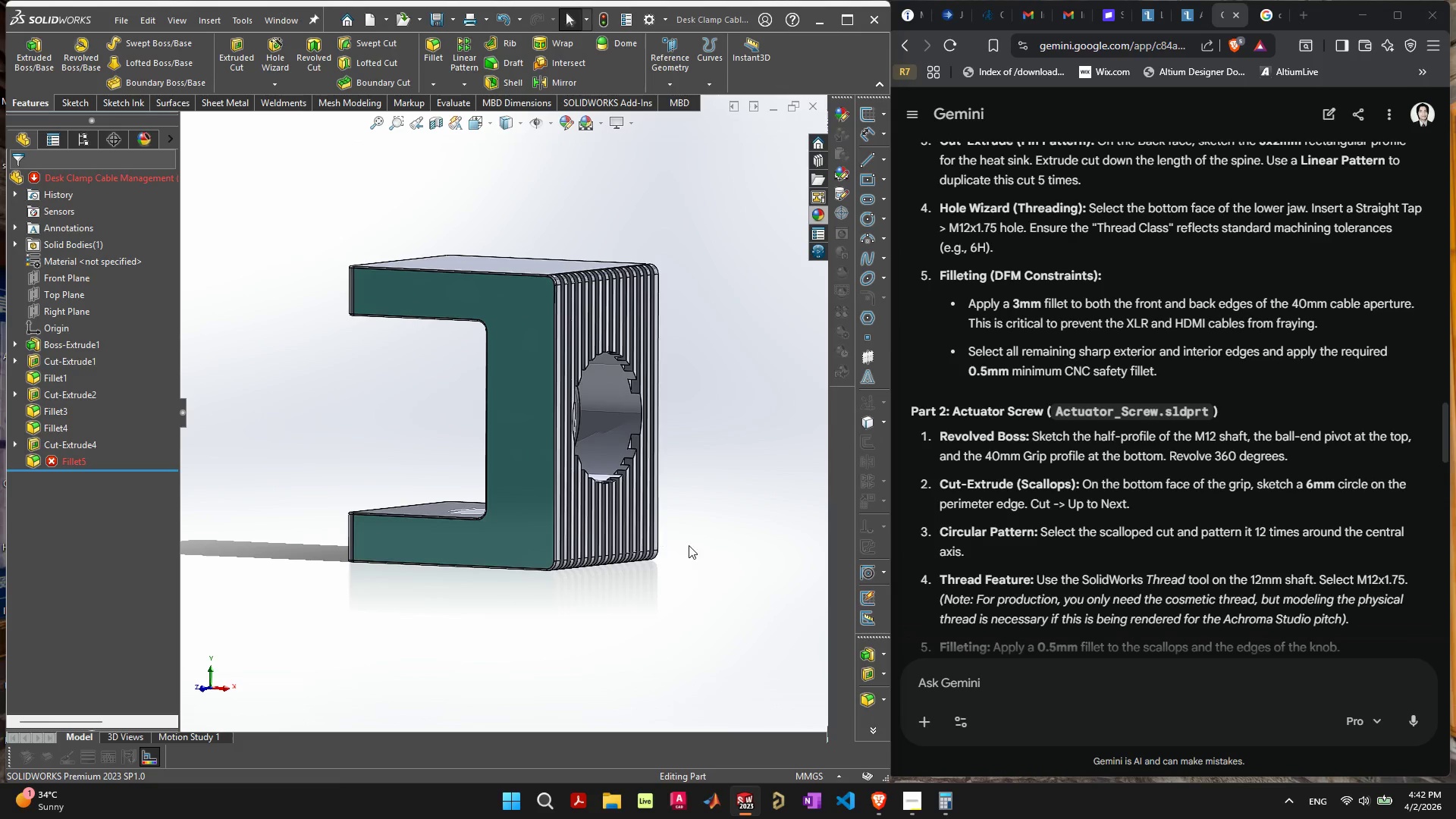 
left_click([71, 494])
 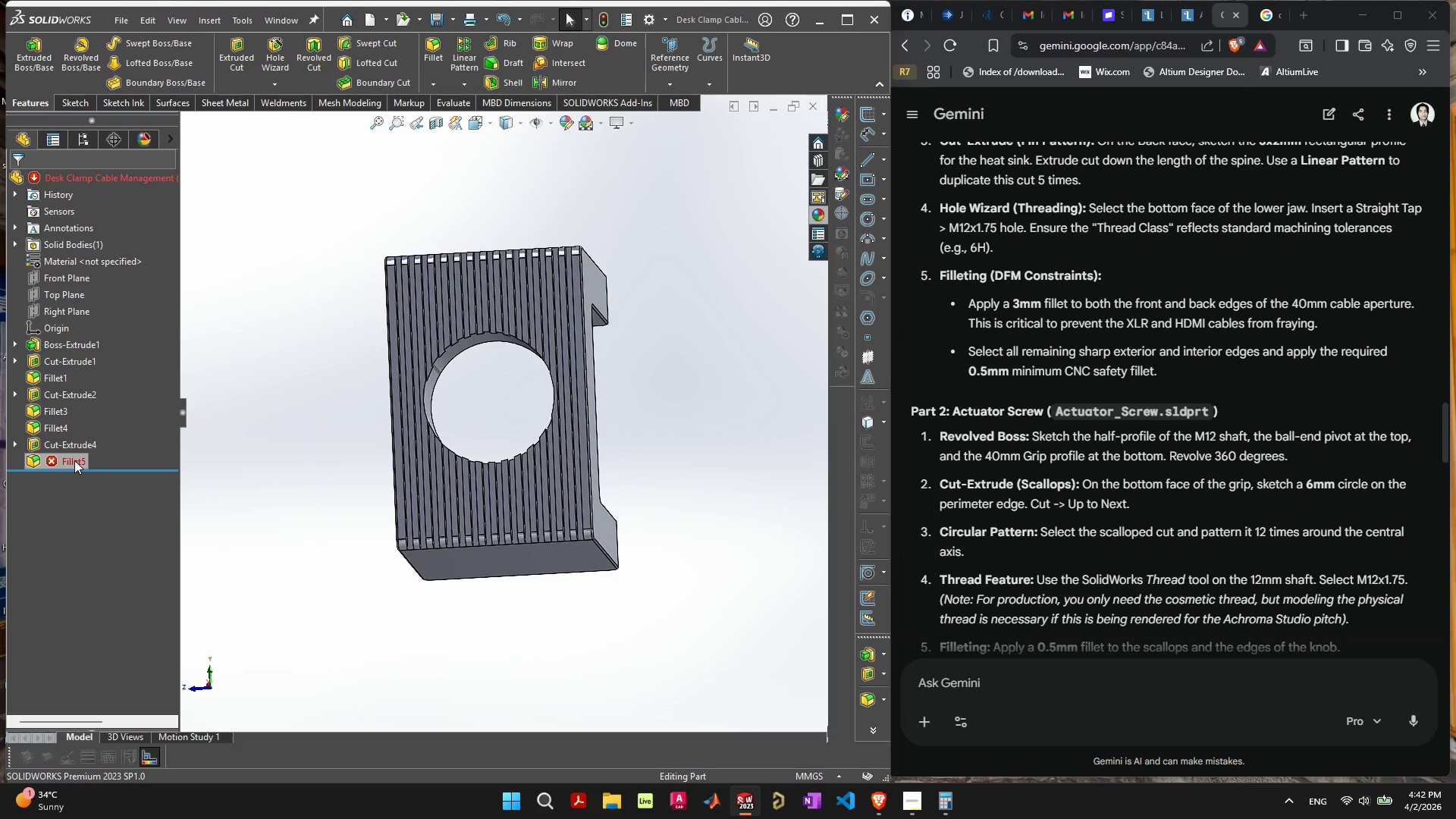 
left_click([74, 460])
 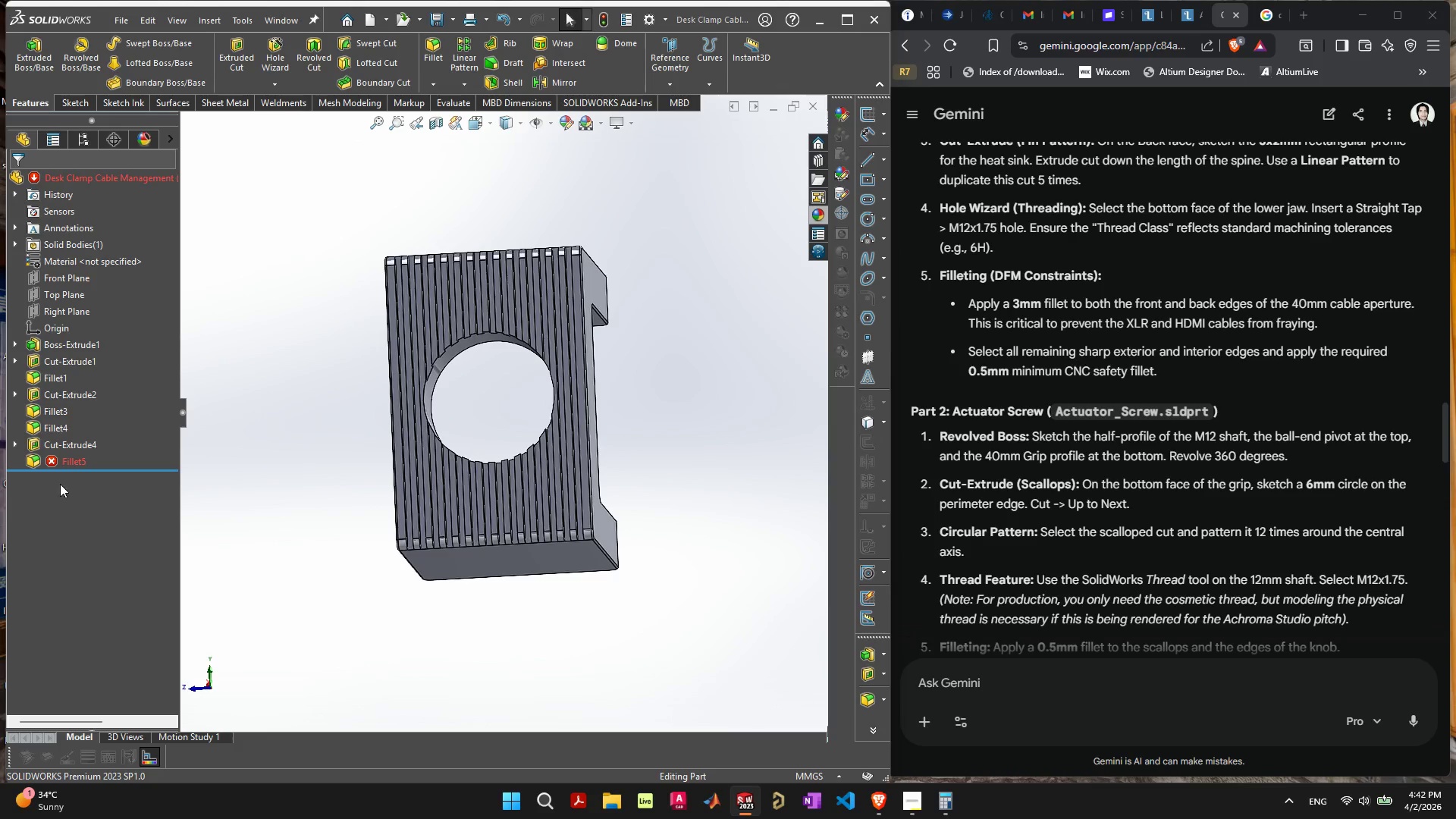 
key(Control+ControlLeft)
 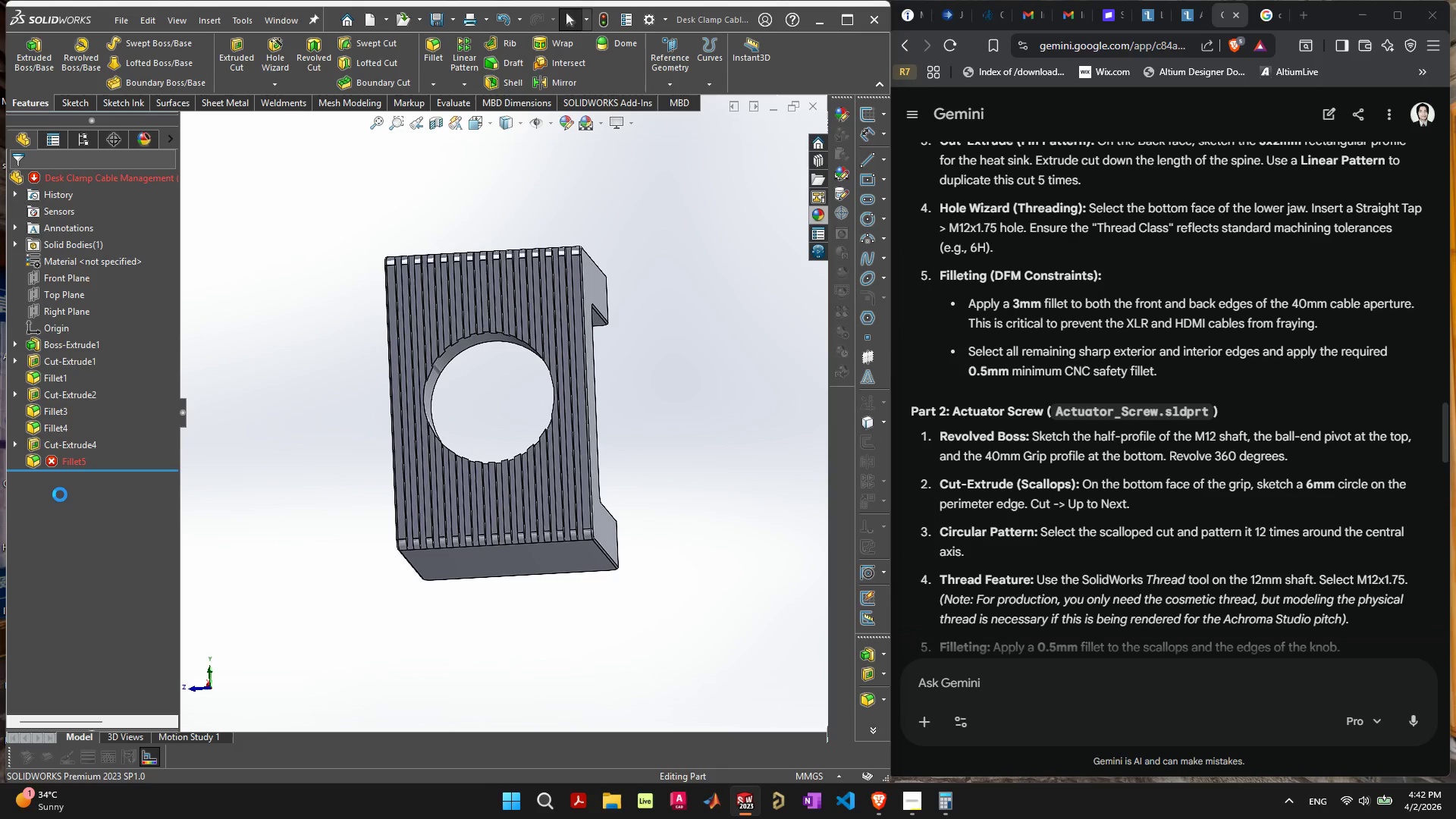 
key(Control+Z)
 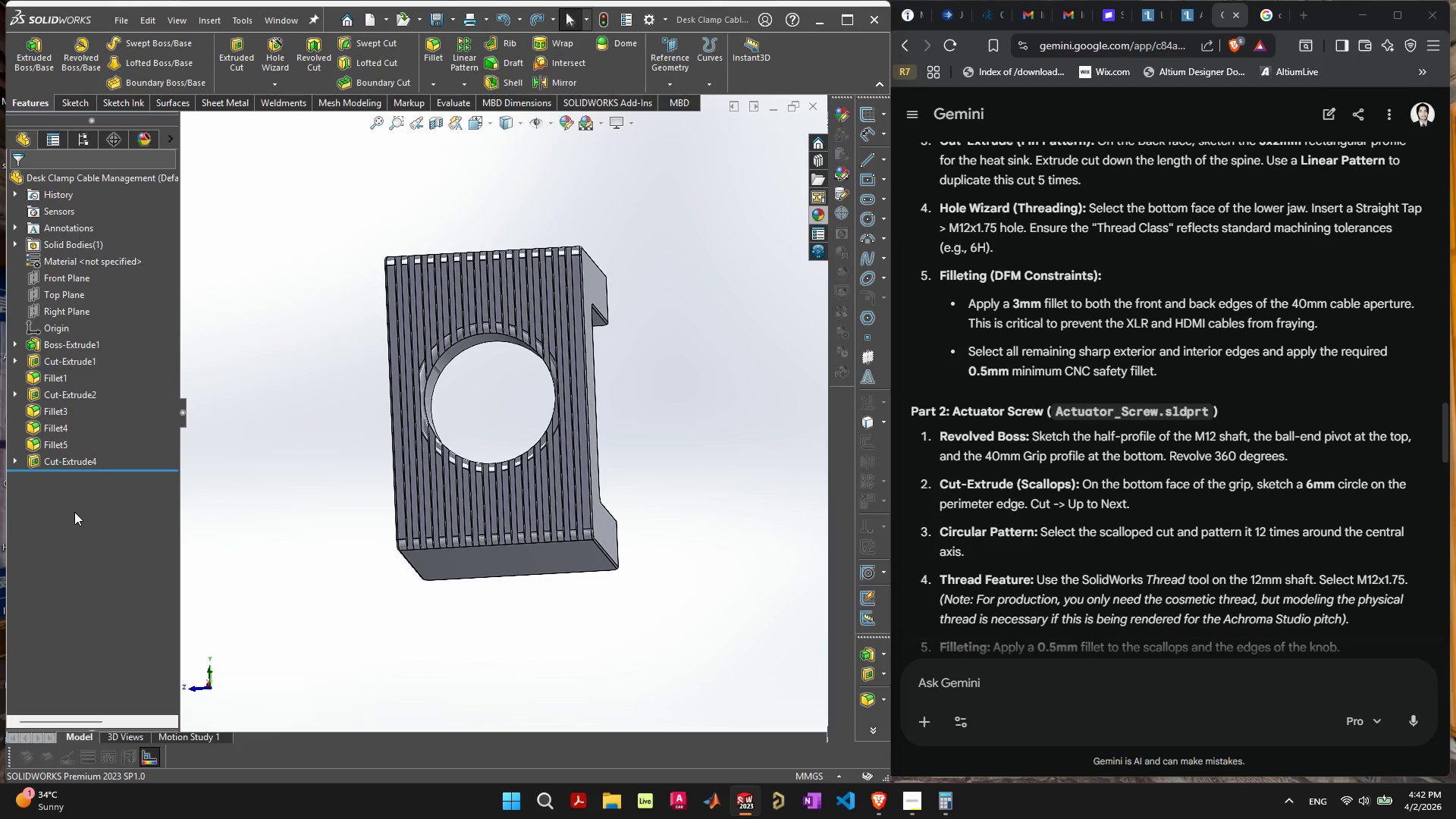 
wait(8.25)
 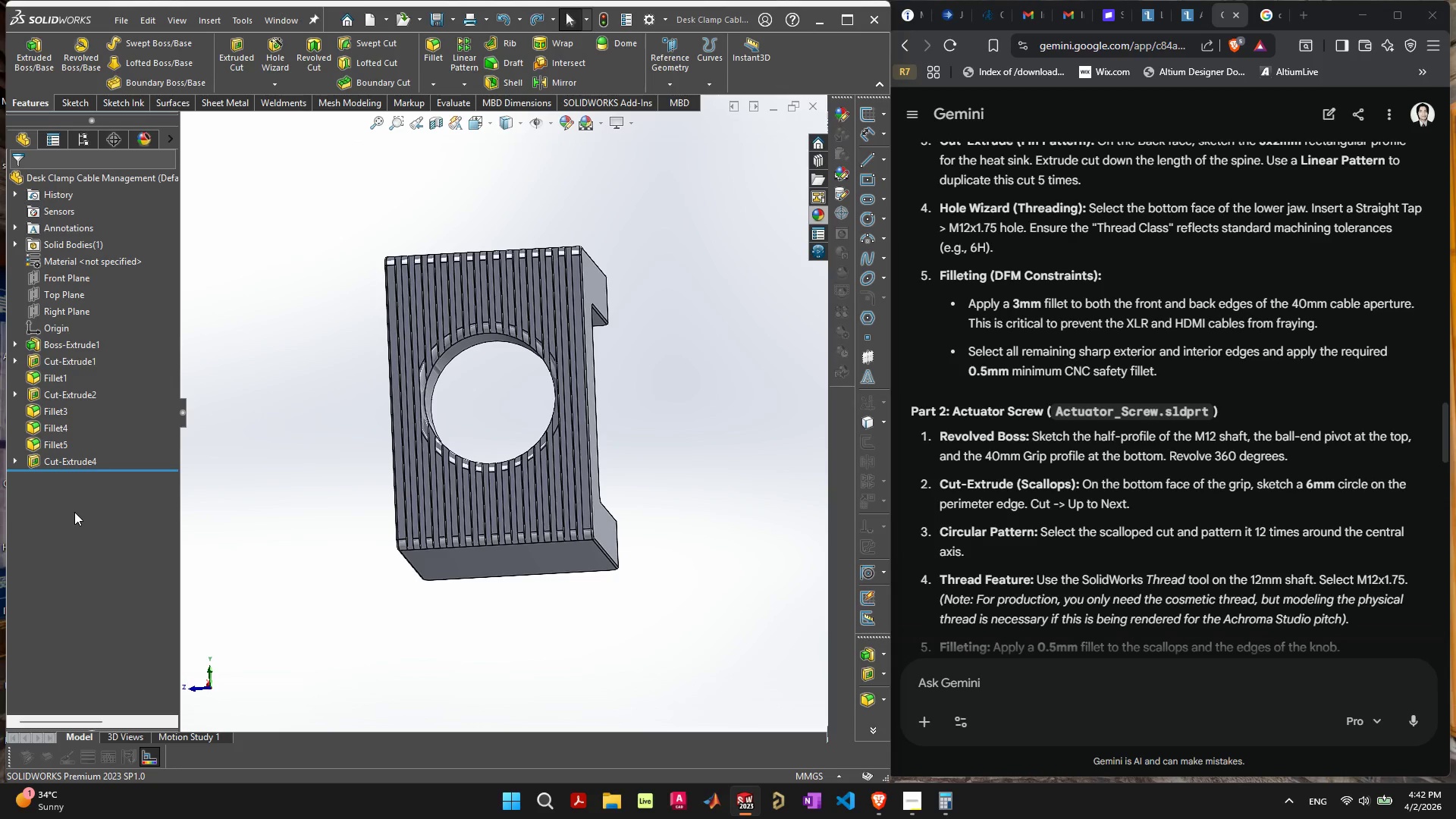 
scroll: coordinate [369, 487], scroll_direction: up, amount: 1.0
 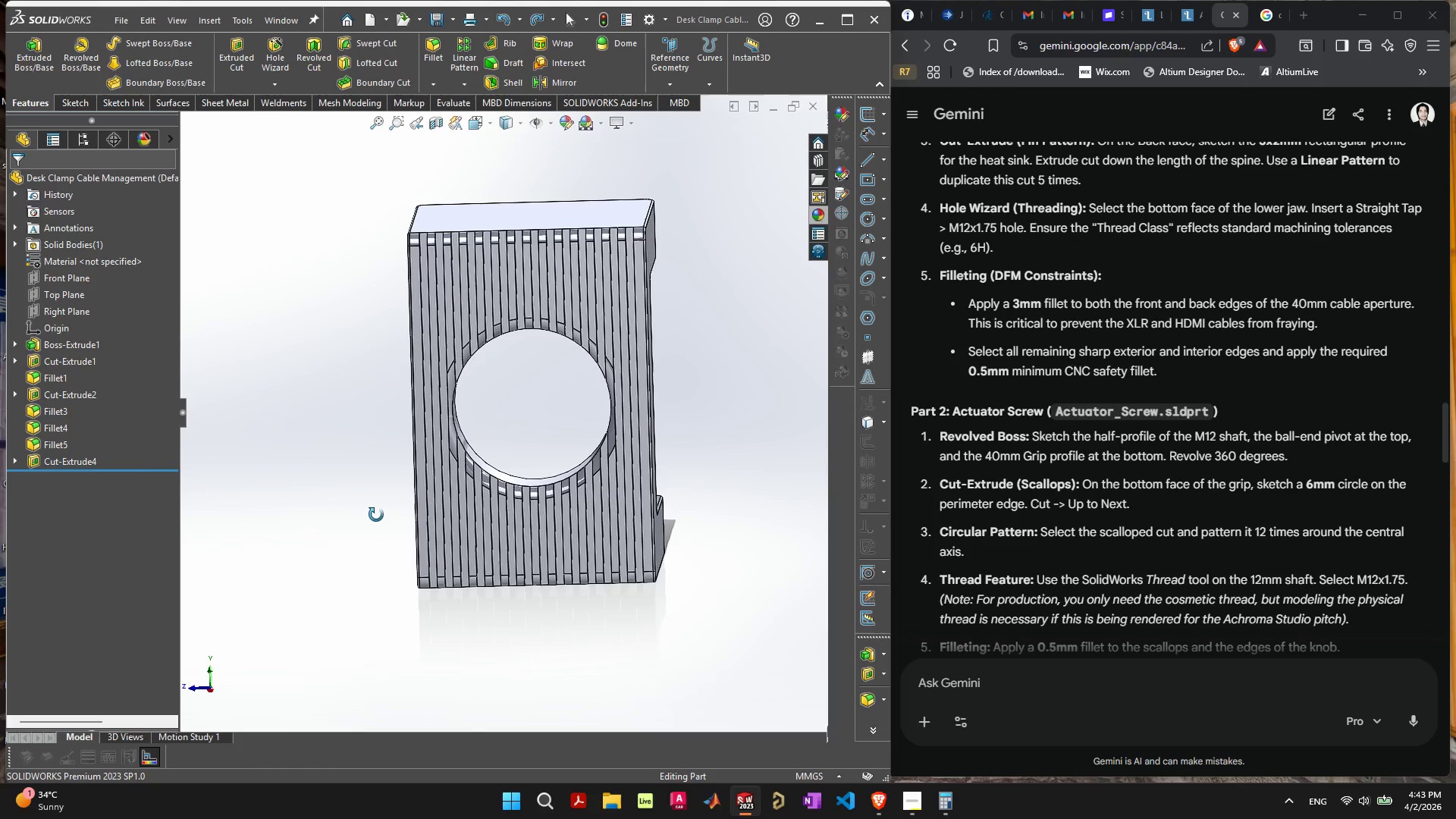 
wait(23.63)
 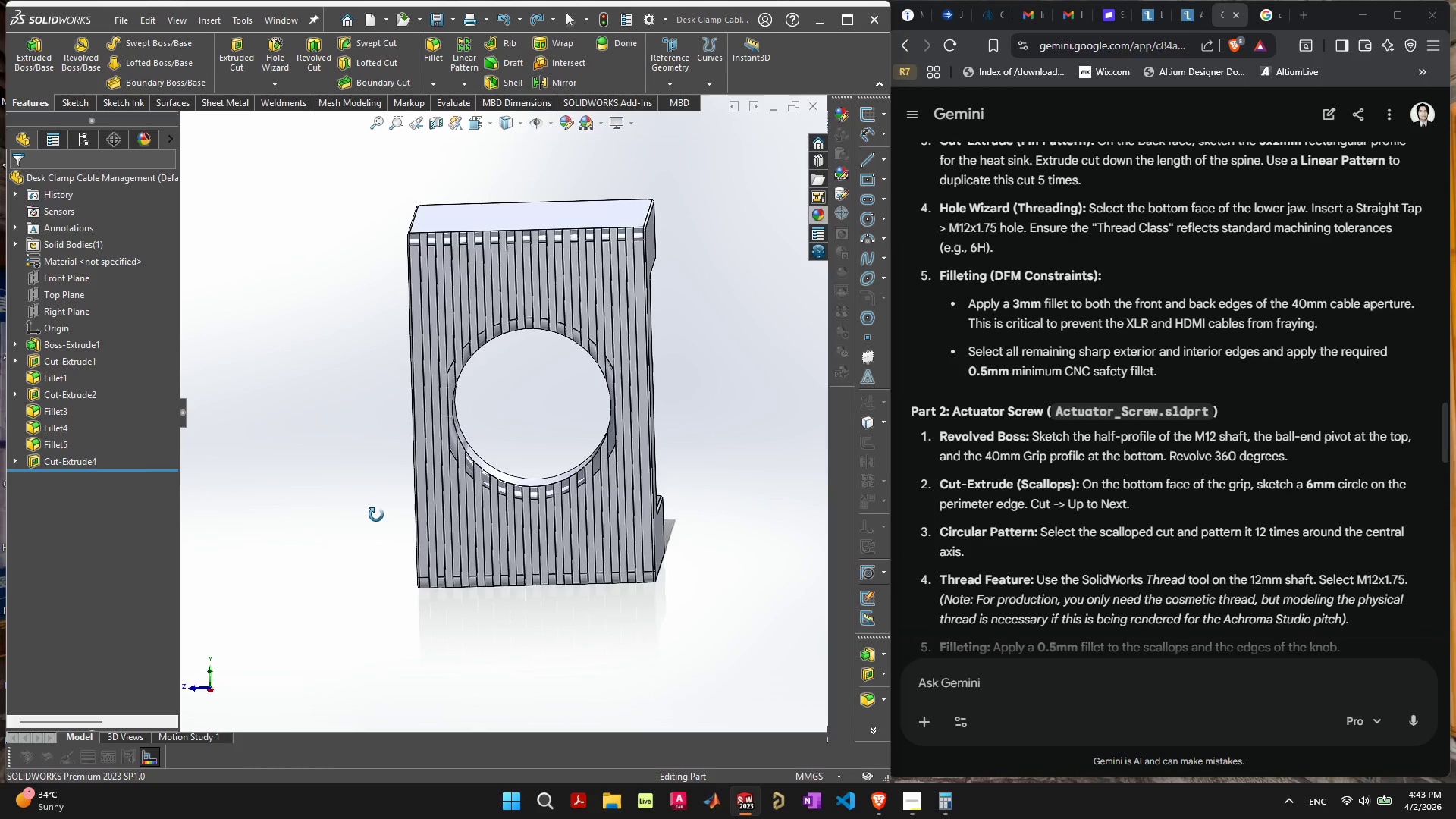 
left_click([56, 447])
 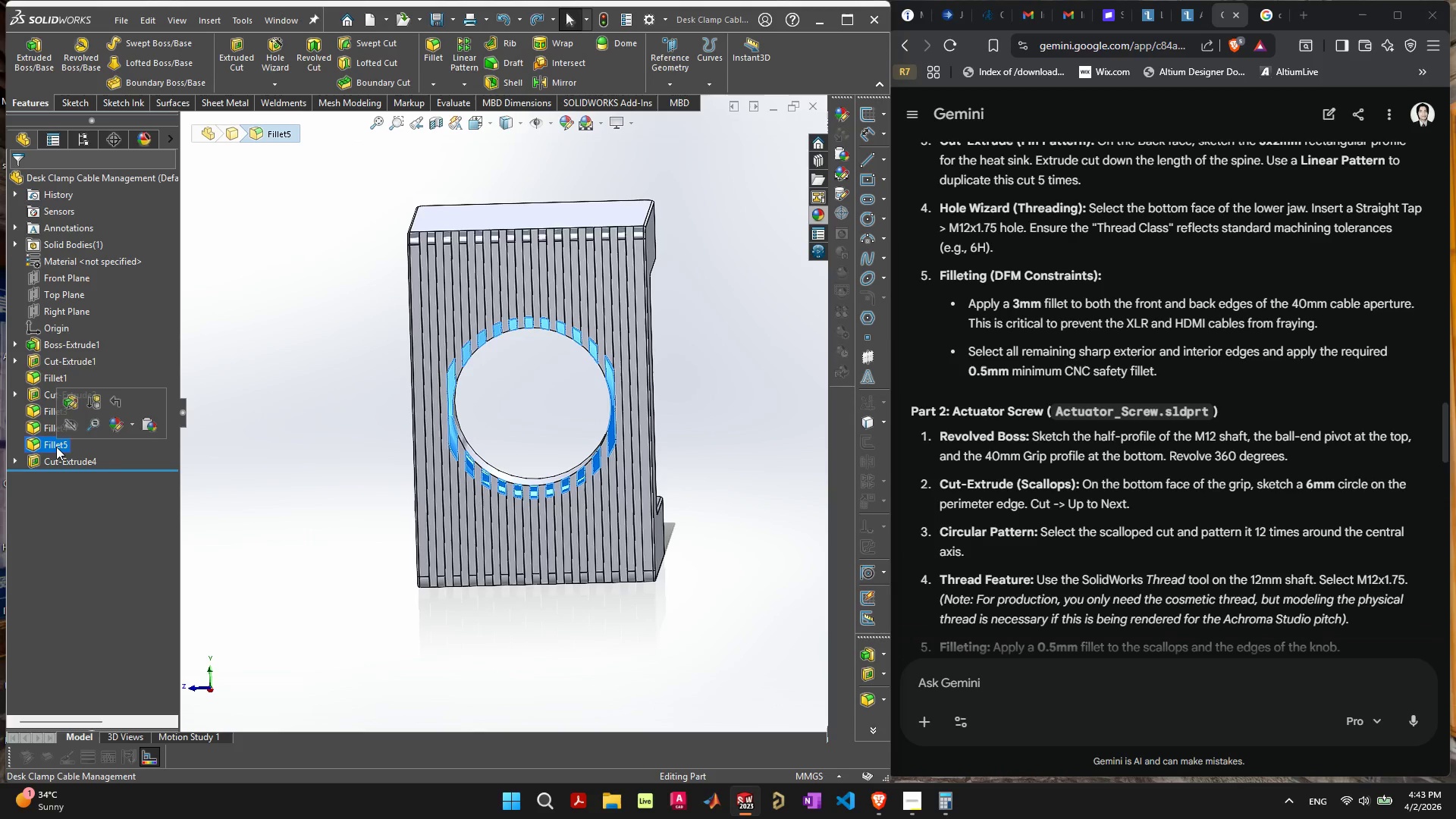 
key(Delete)
 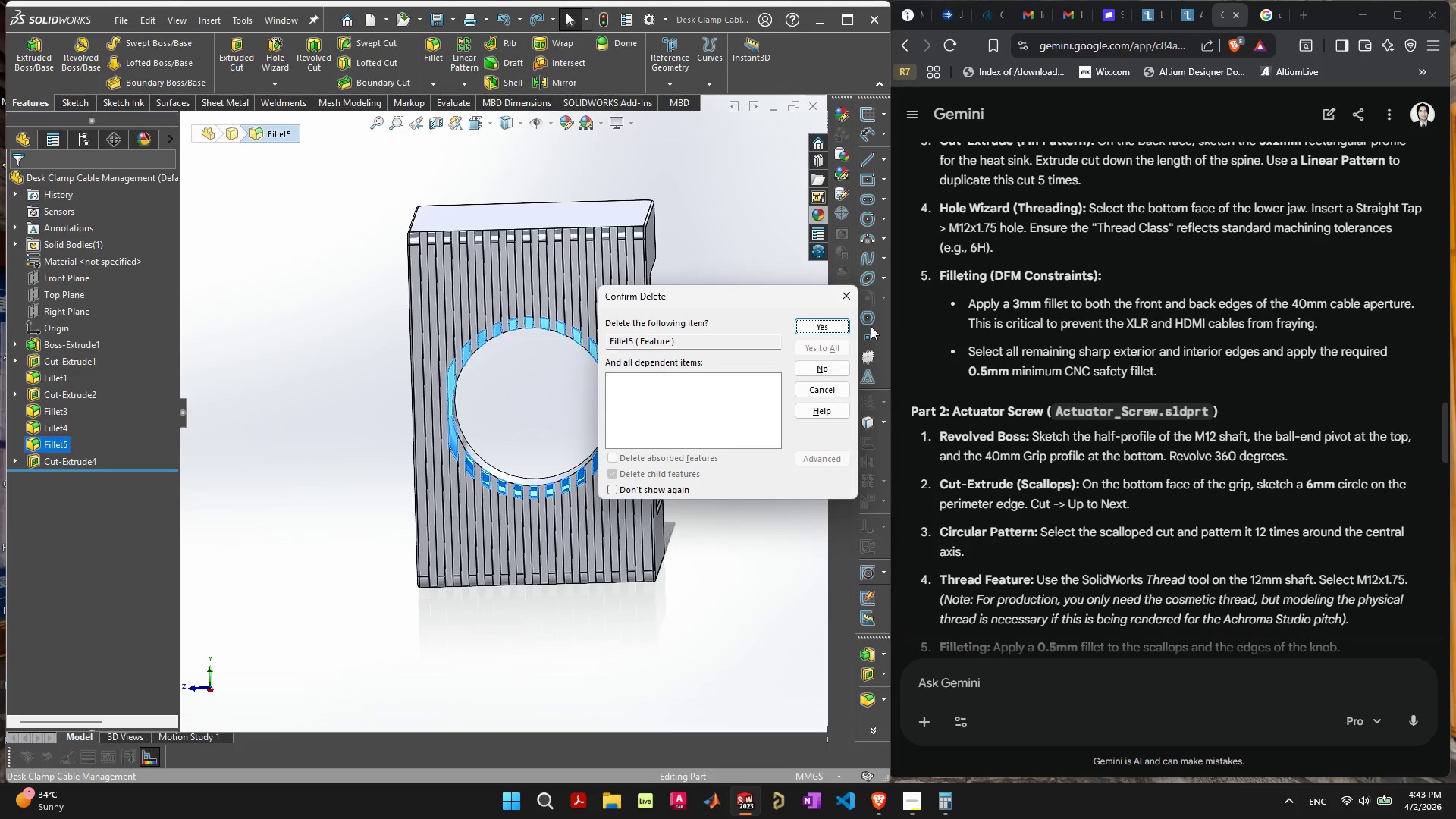 
left_click([845, 325])
 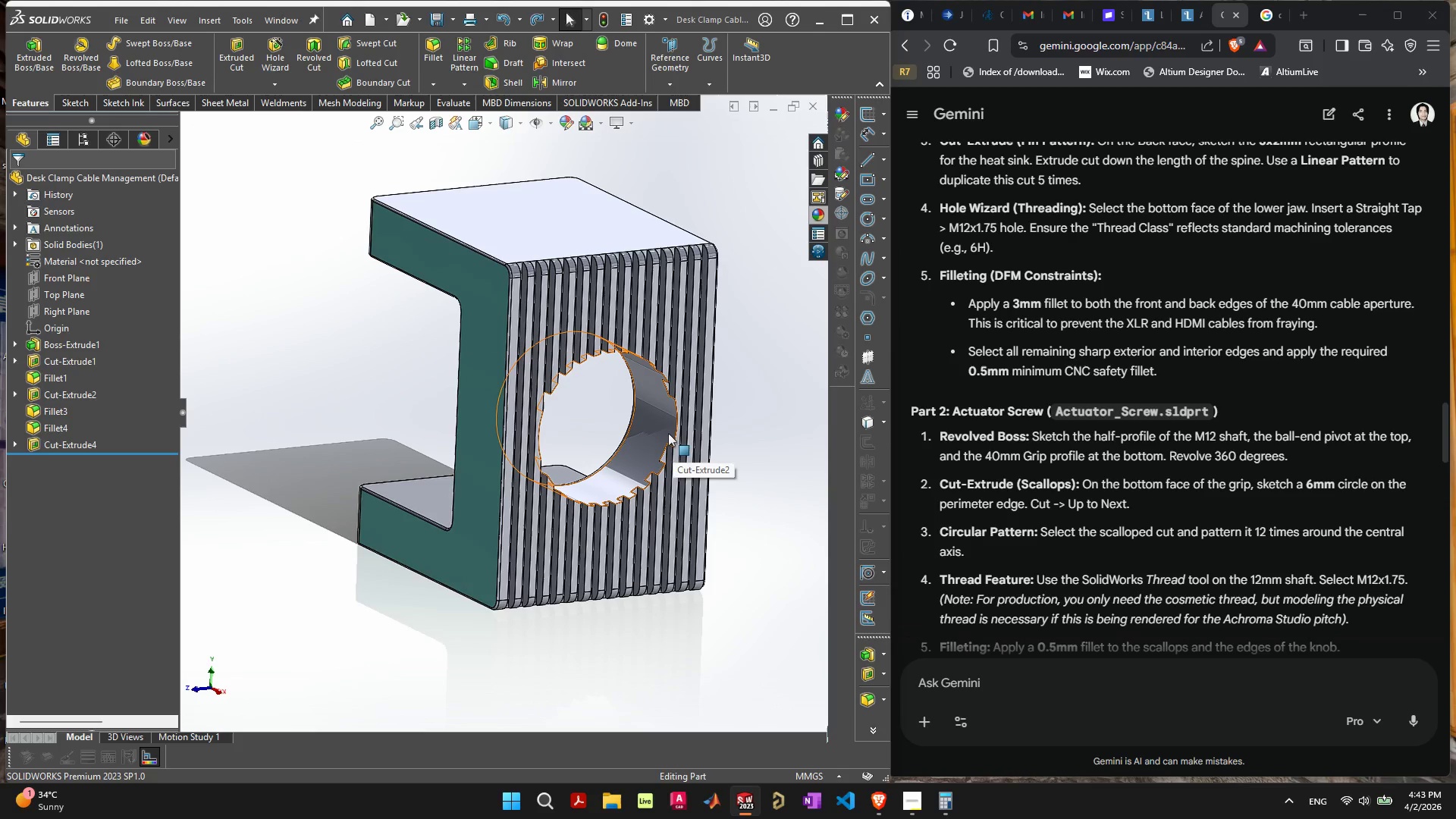 
wait(7.67)
 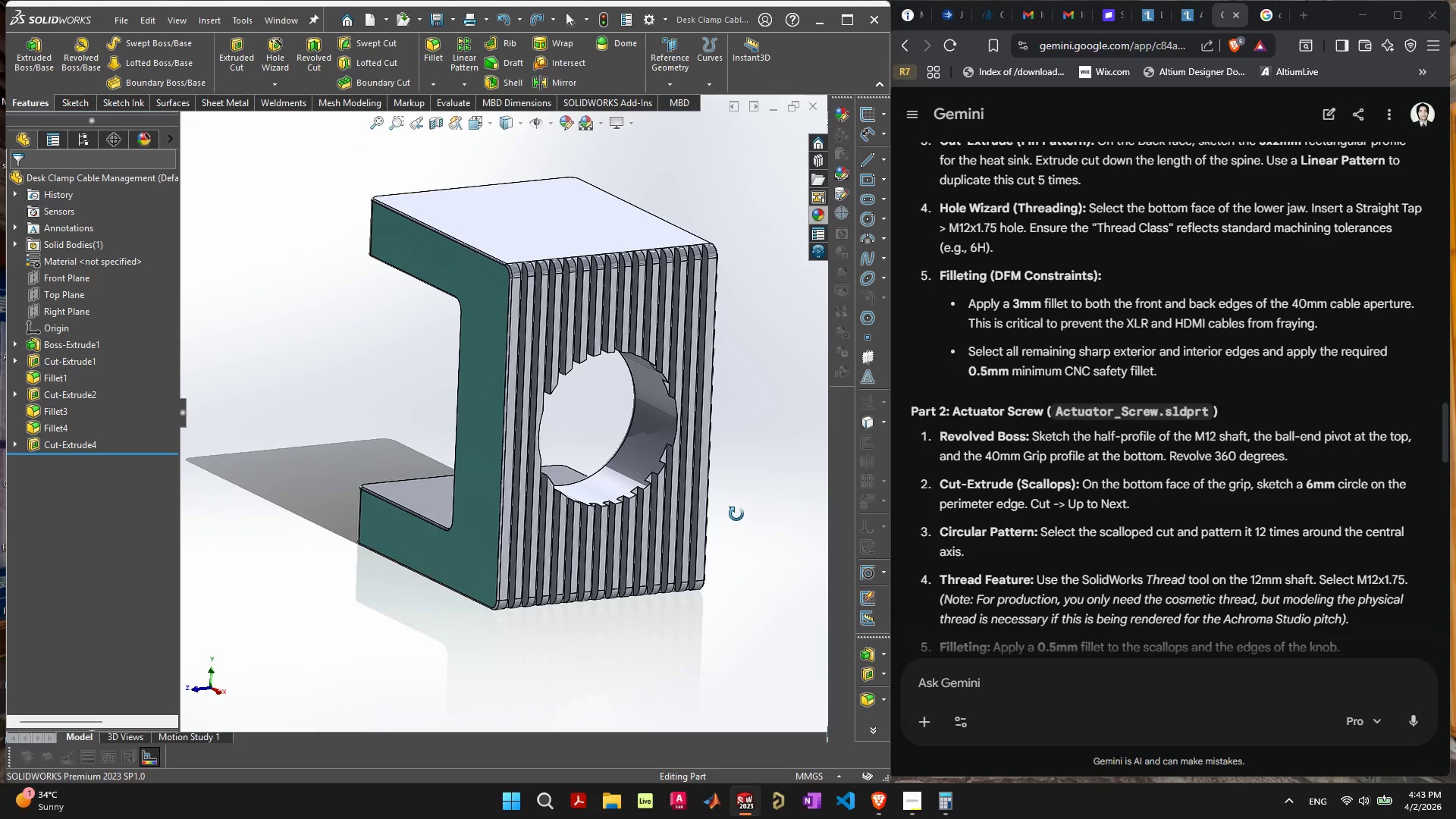 
left_click([670, 431])
 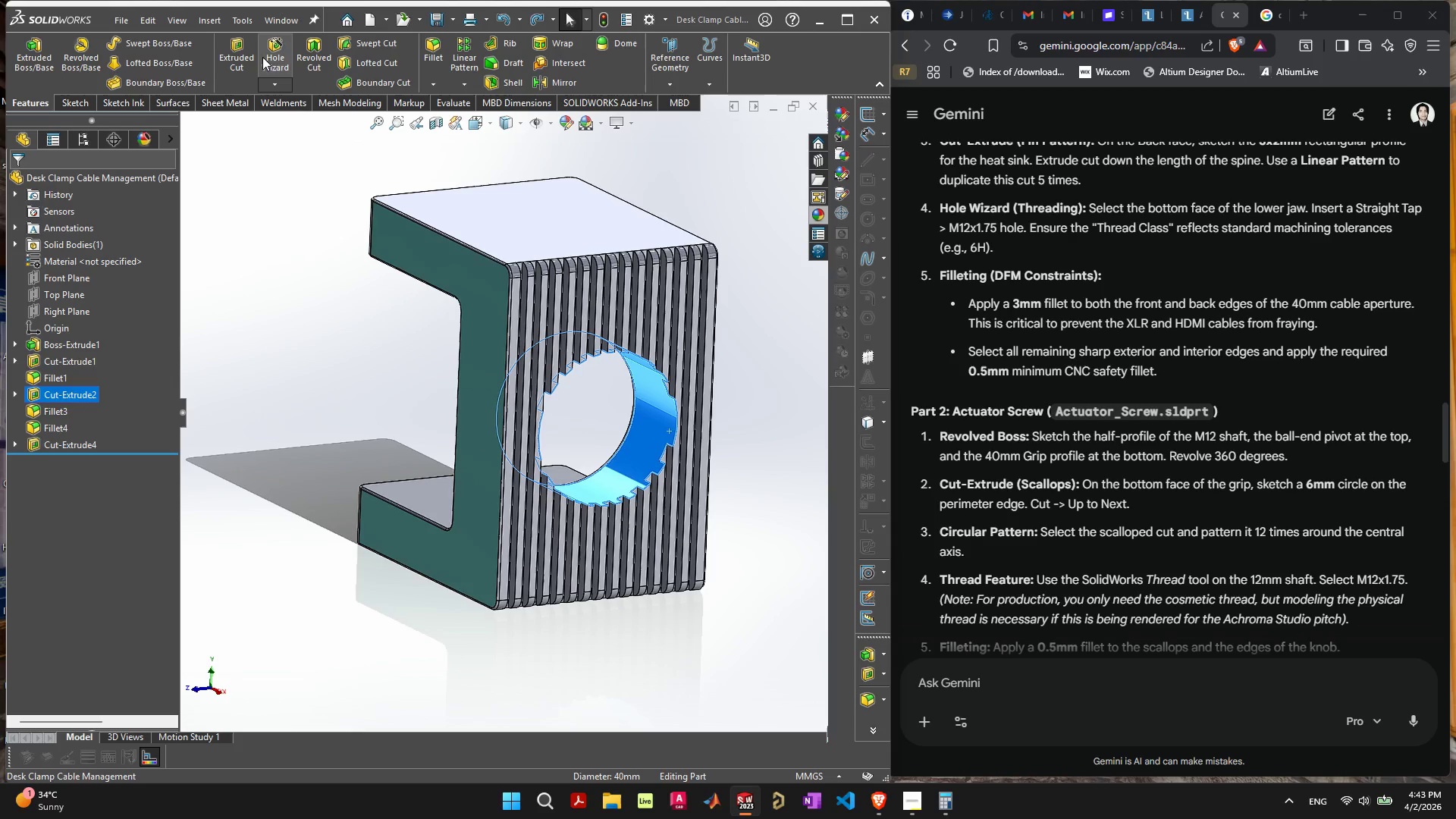 
left_click([434, 53])
 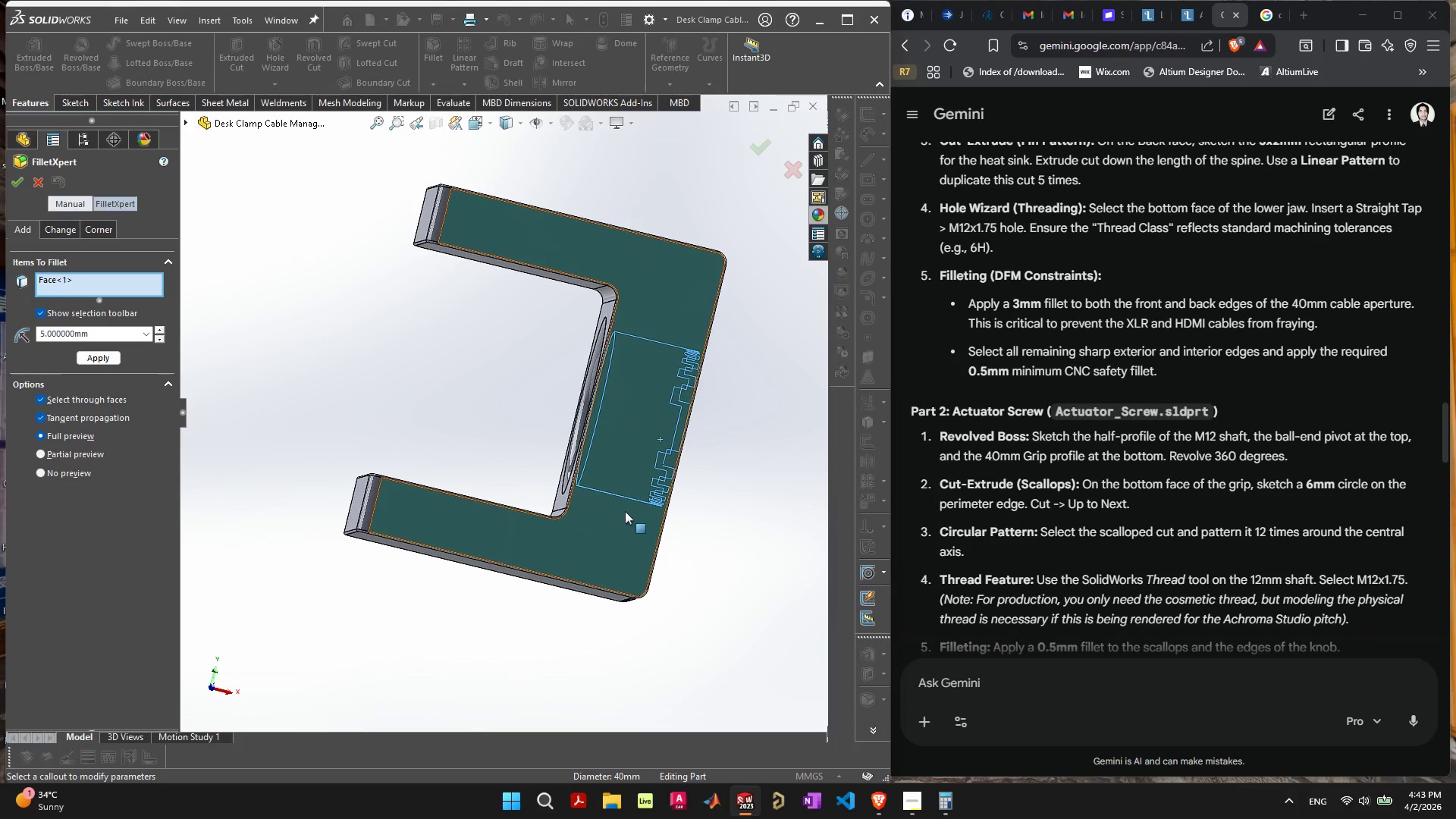 
wait(8.41)
 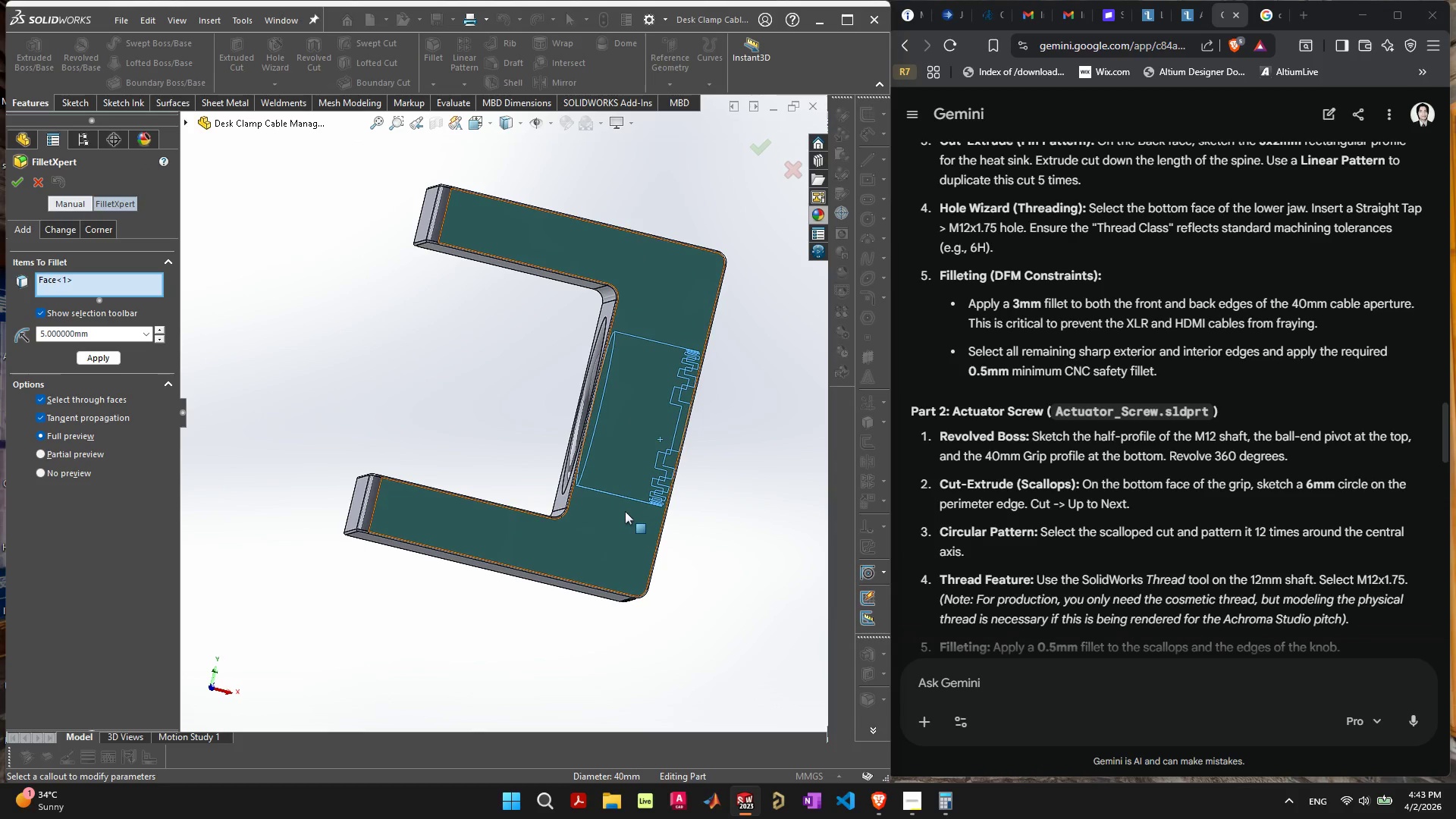 
left_click([158, 330])
 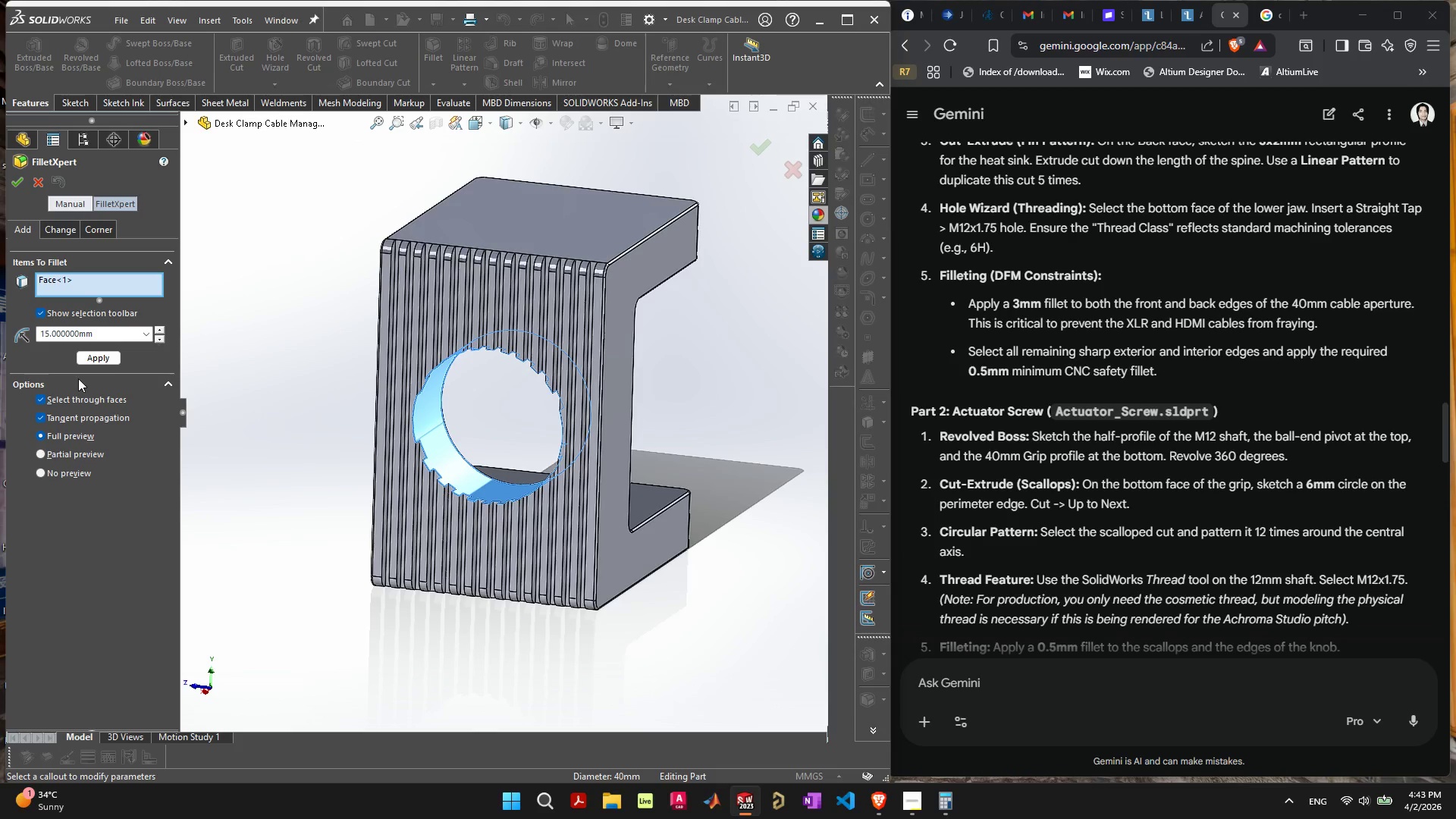 
left_click([103, 359])
 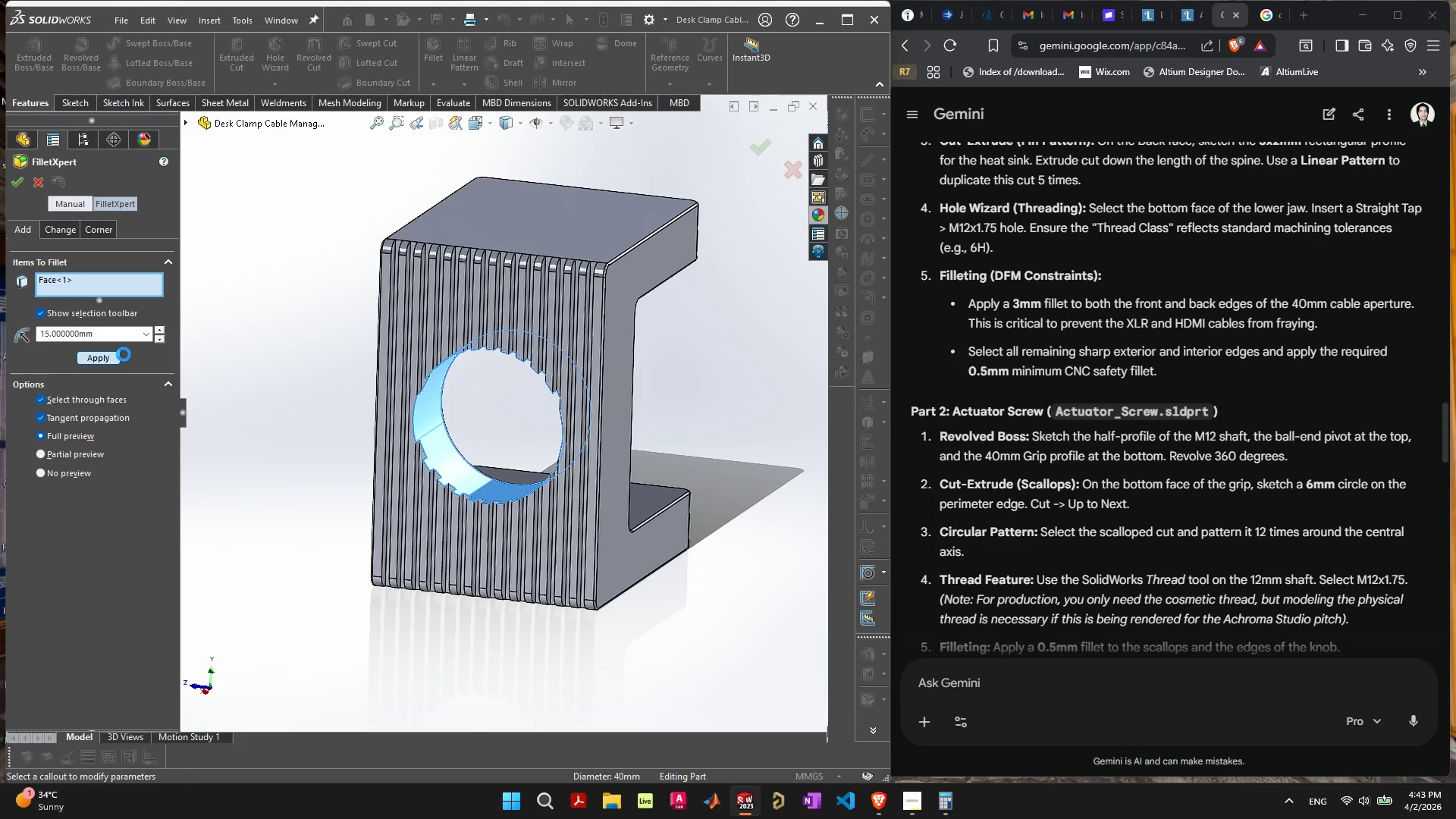 
mouse_move([174, 355])
 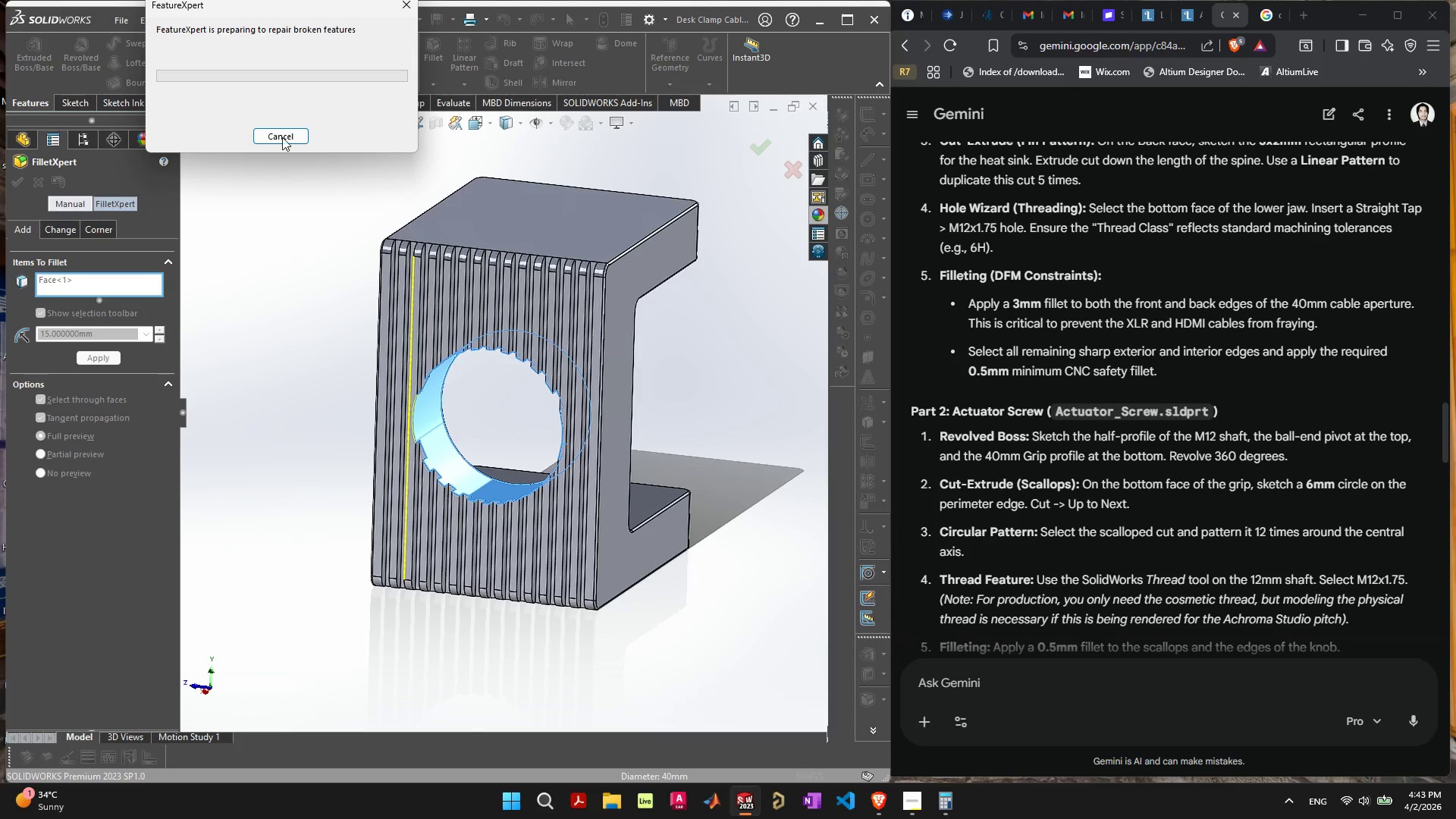 
left_click([284, 134])
 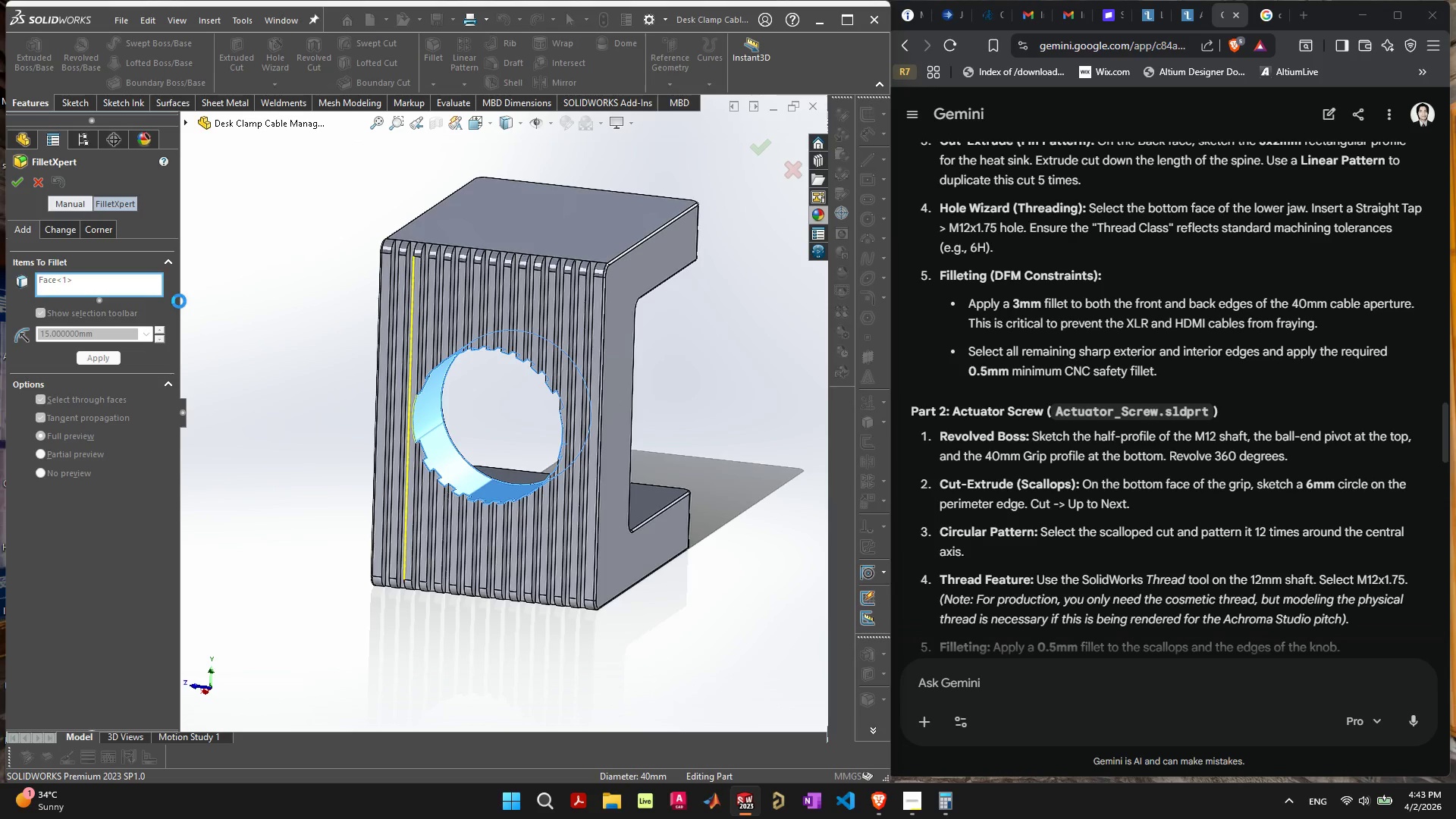 
wait(6.23)
 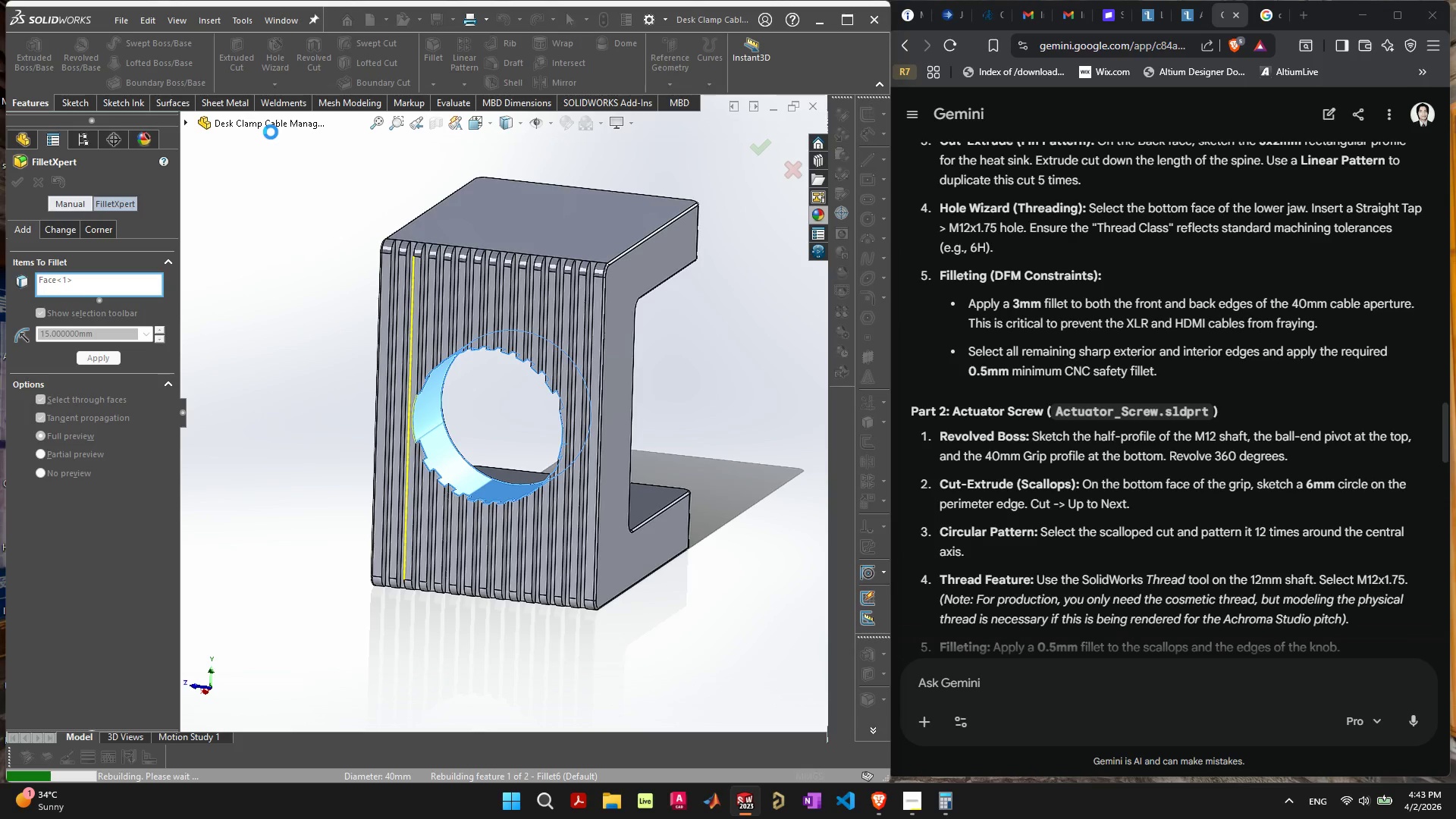 
left_click([817, 397])
 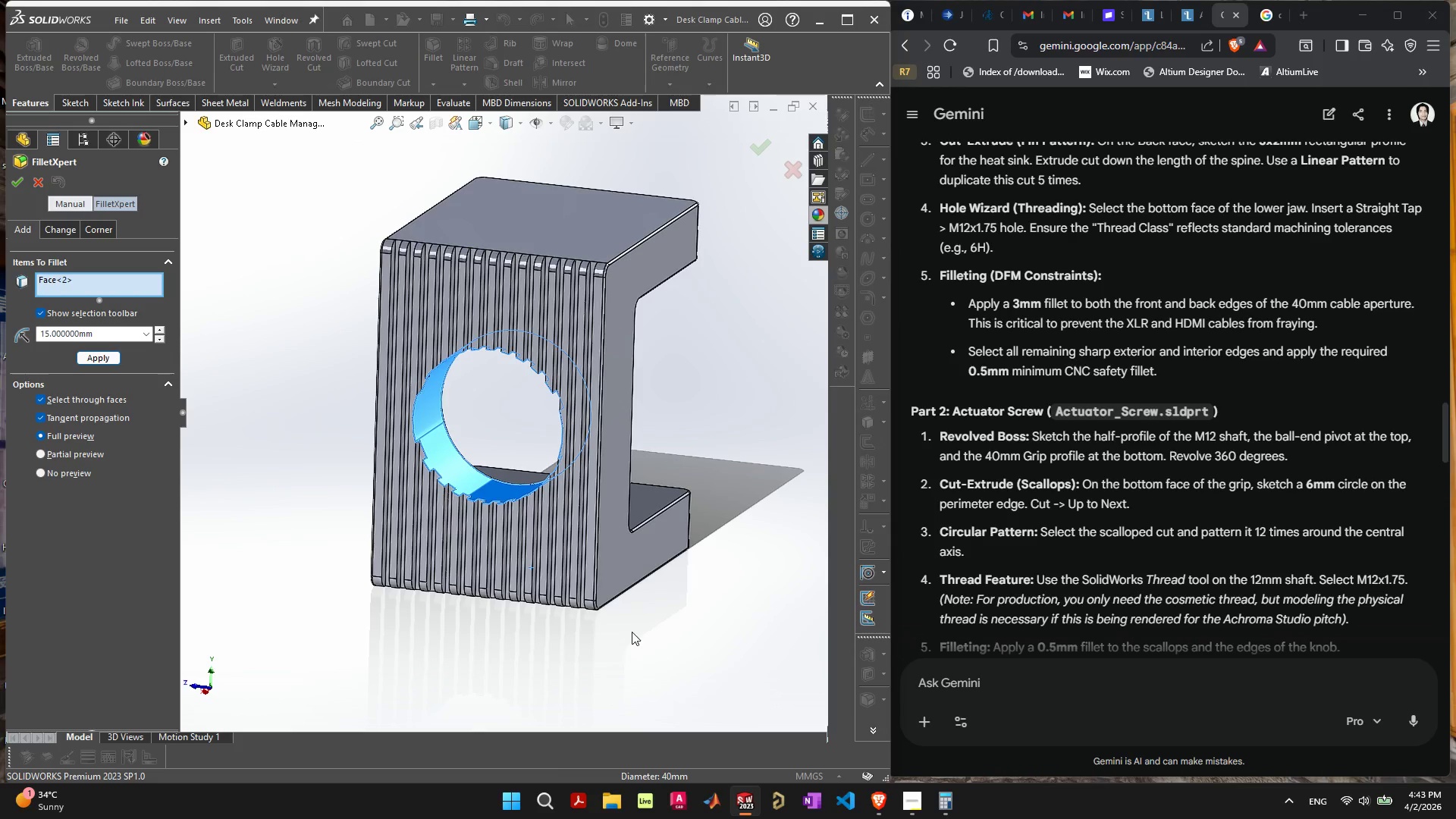 
left_click([624, 644])
 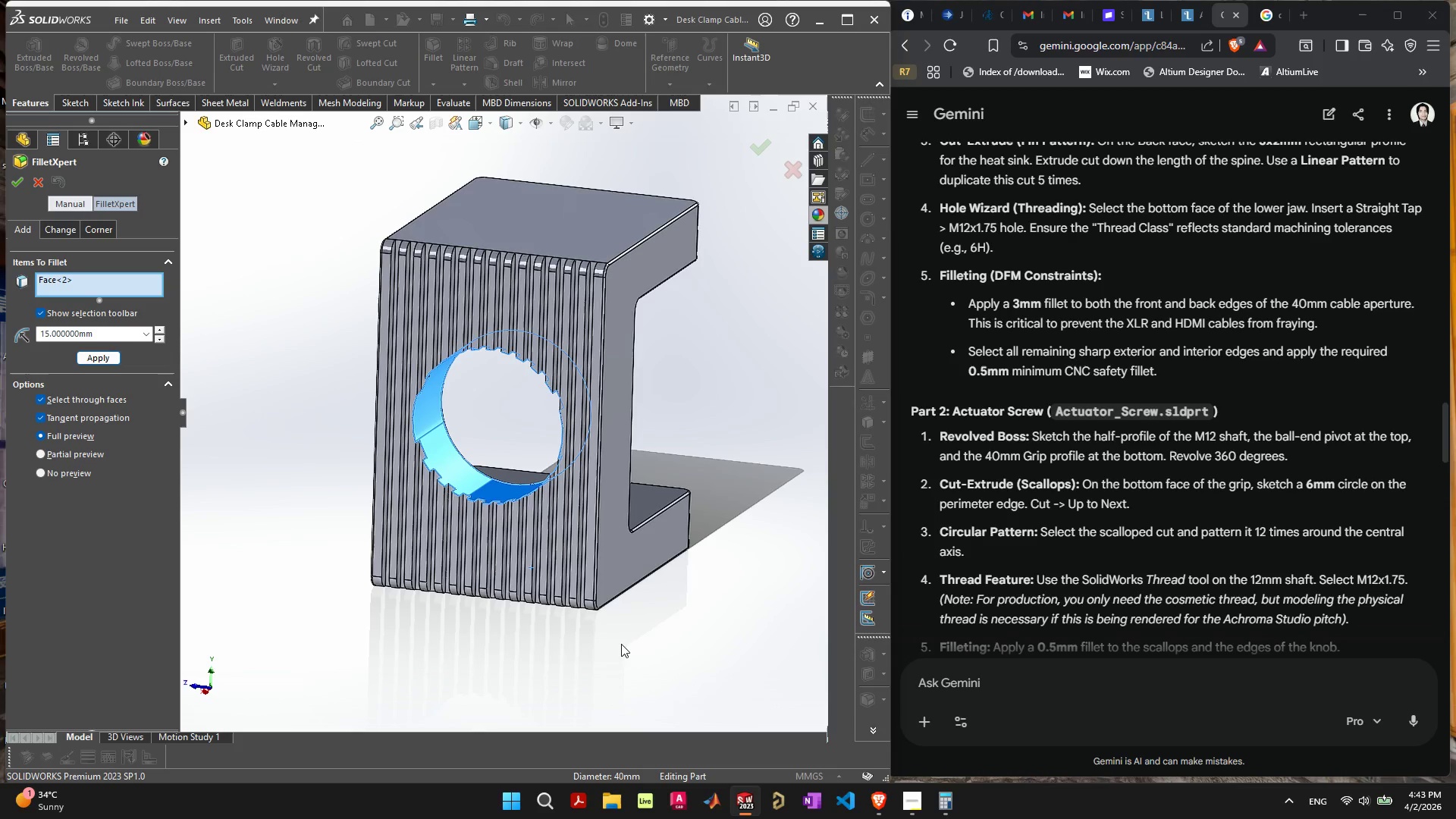 
wait(12.09)
 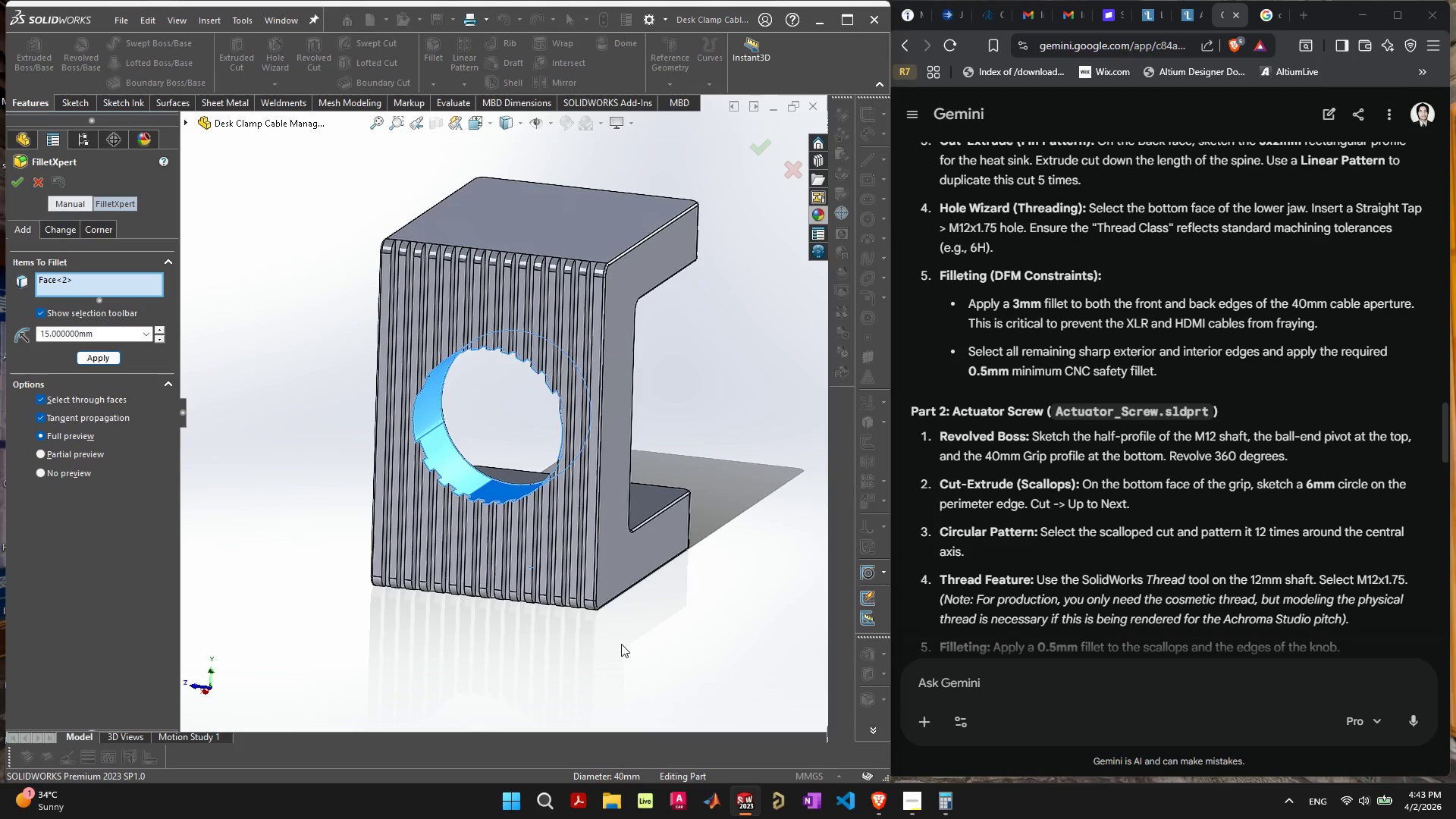 
scroll: coordinate [1112, 529], scroll_direction: down, amount: 28.0
 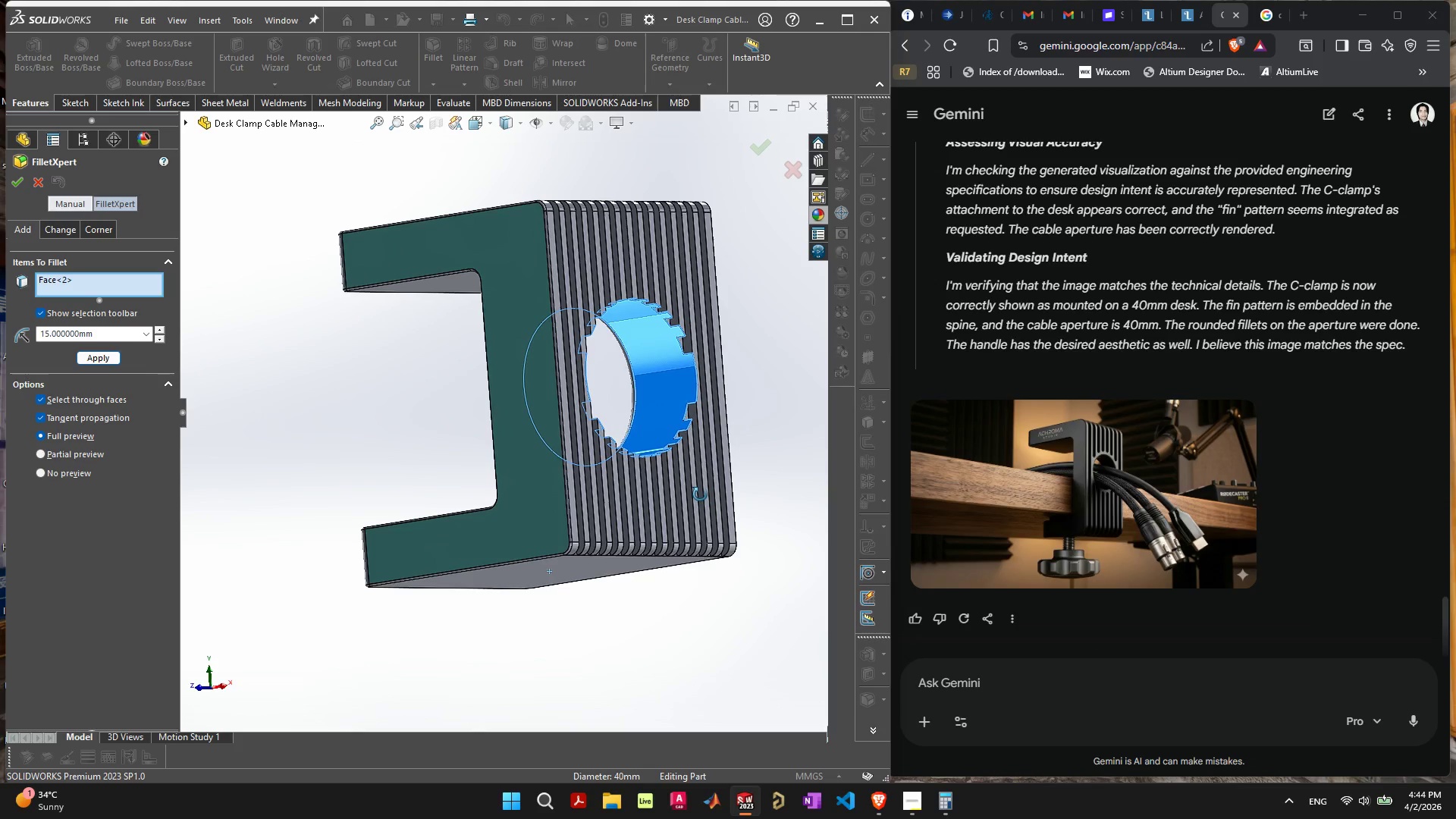 
wait(27.89)
 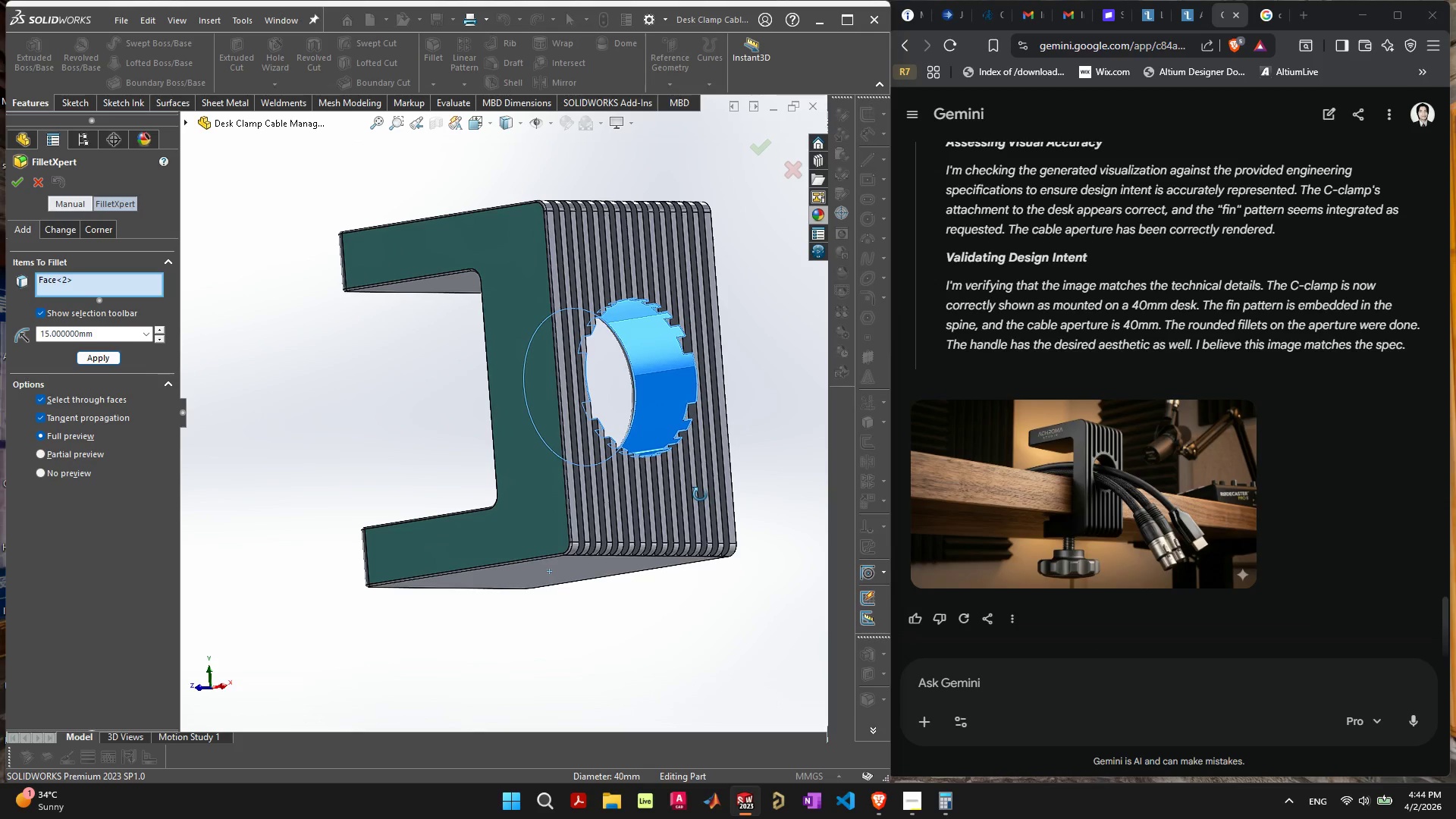 
key(Control+S)
 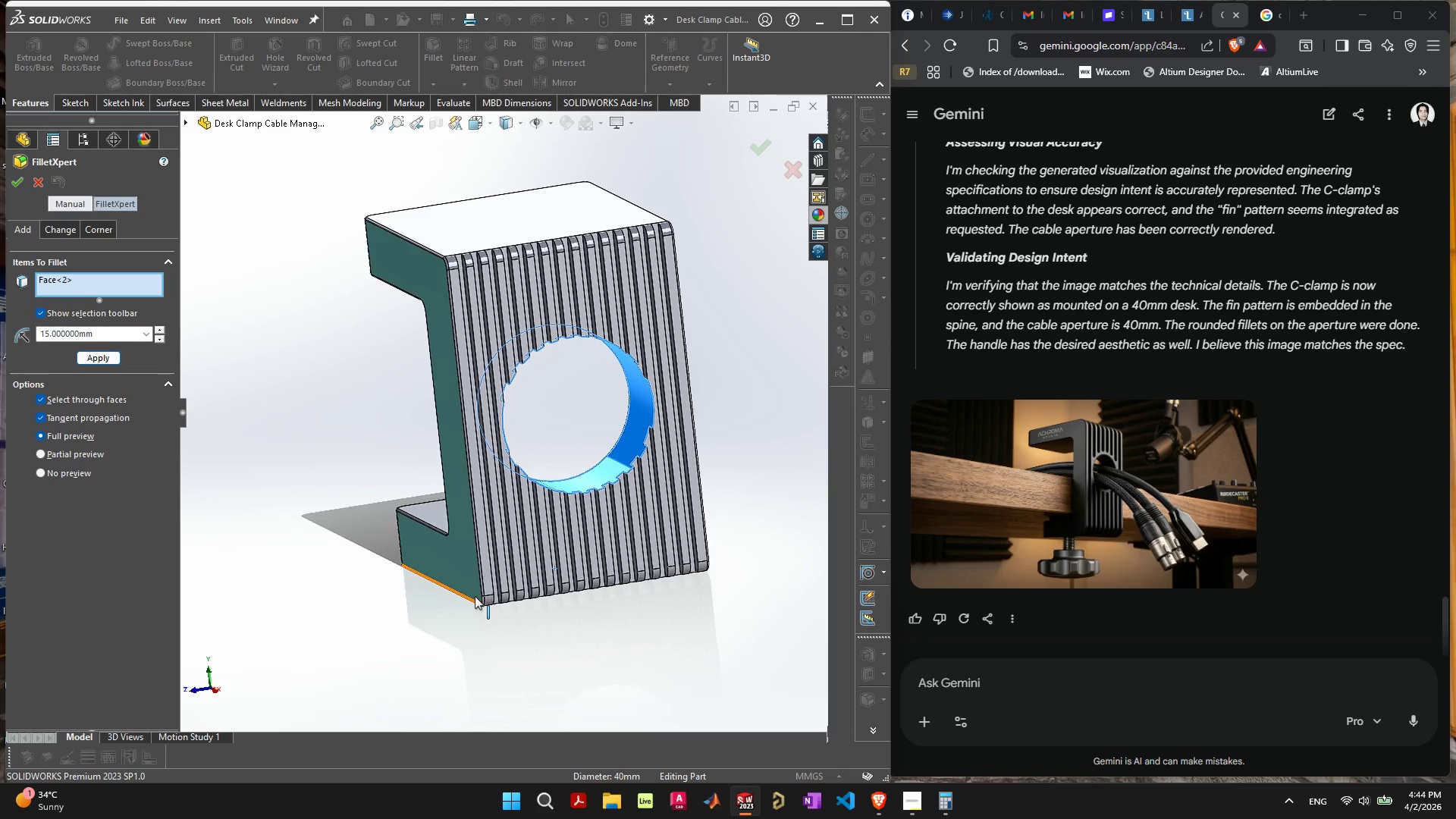 
left_click([435, 602])
 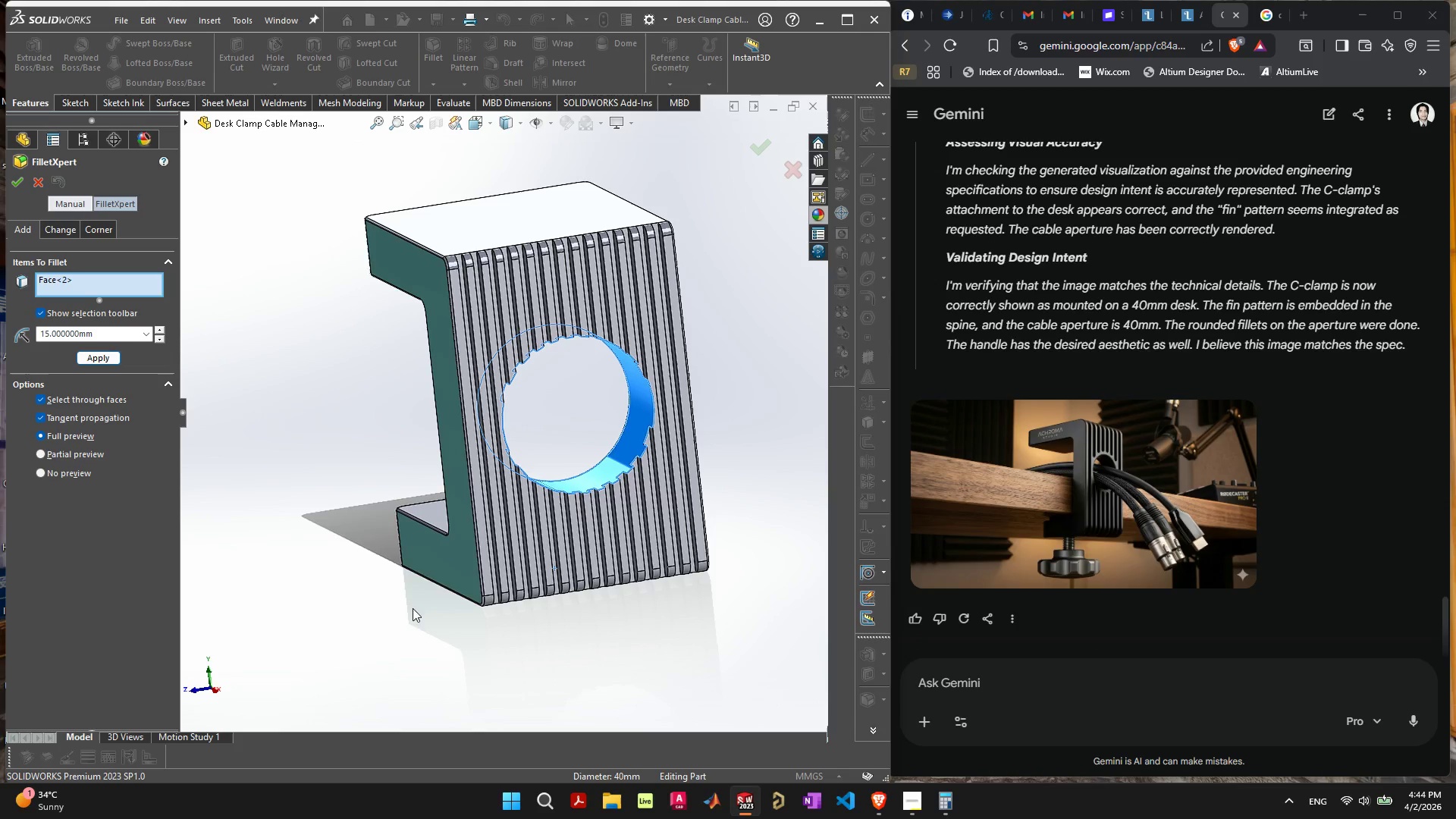 
key(Control+S)
 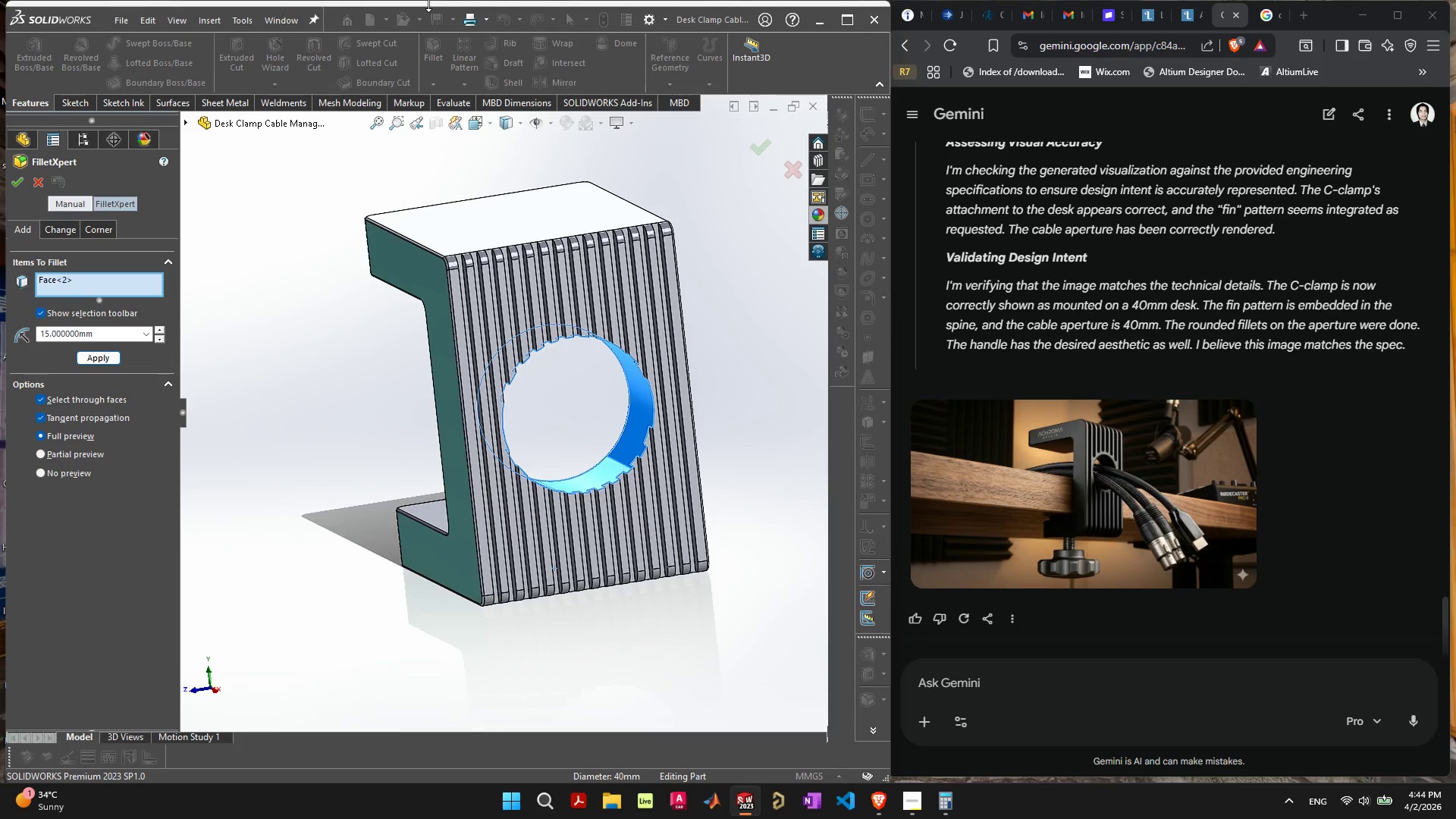 
left_click([428, 4])
 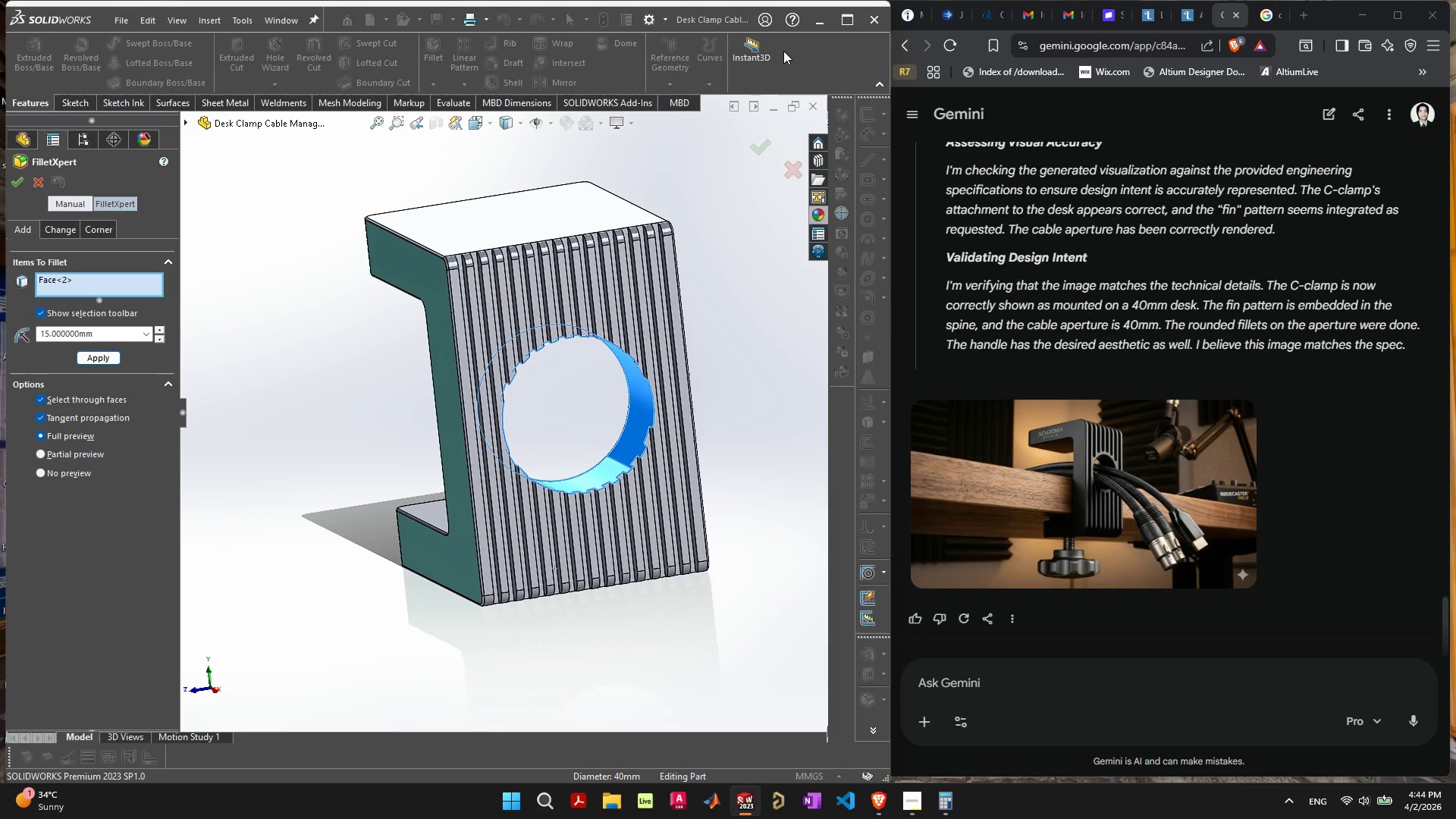 
left_click([830, 60])
 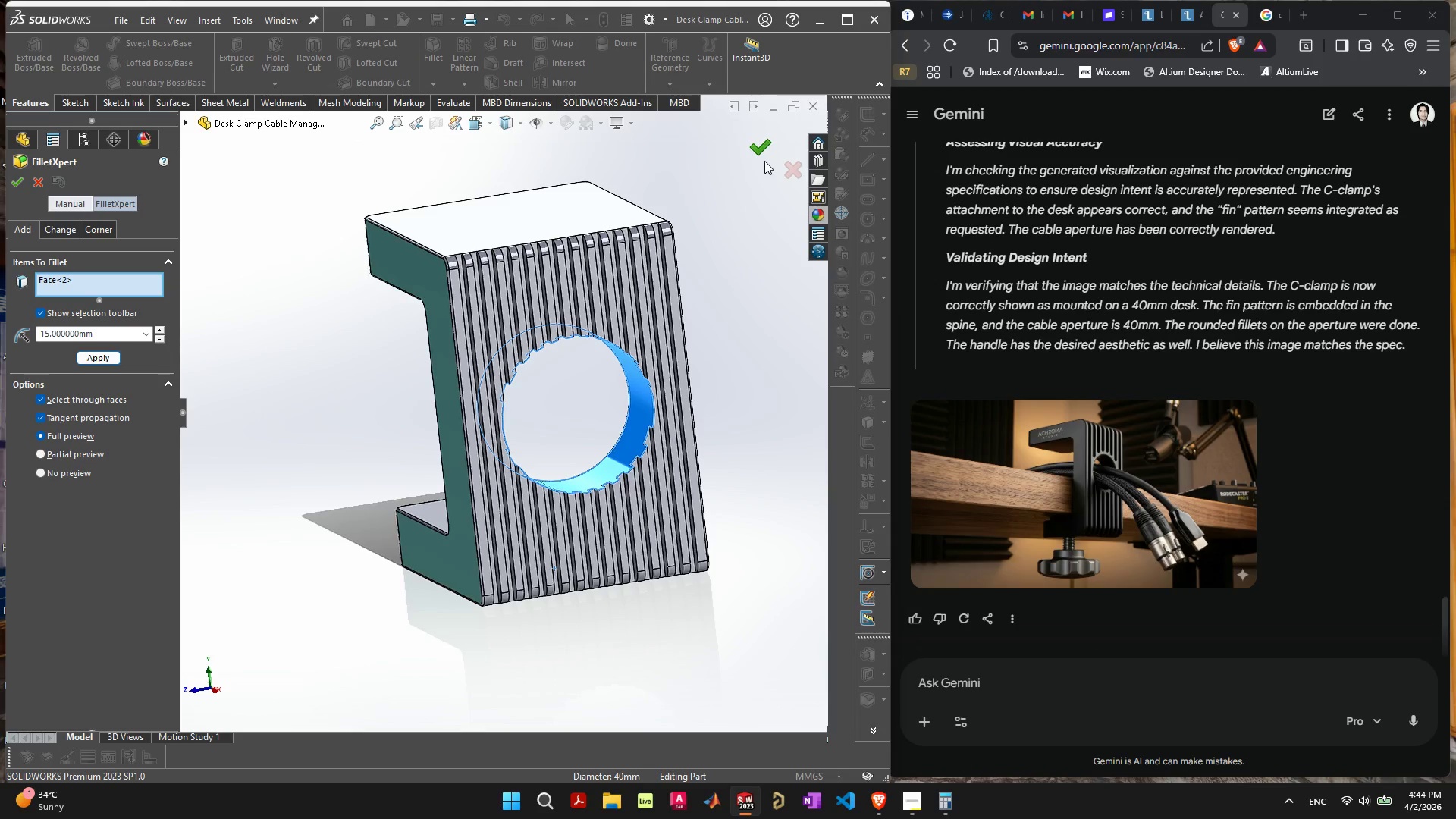 
left_click([764, 161])
 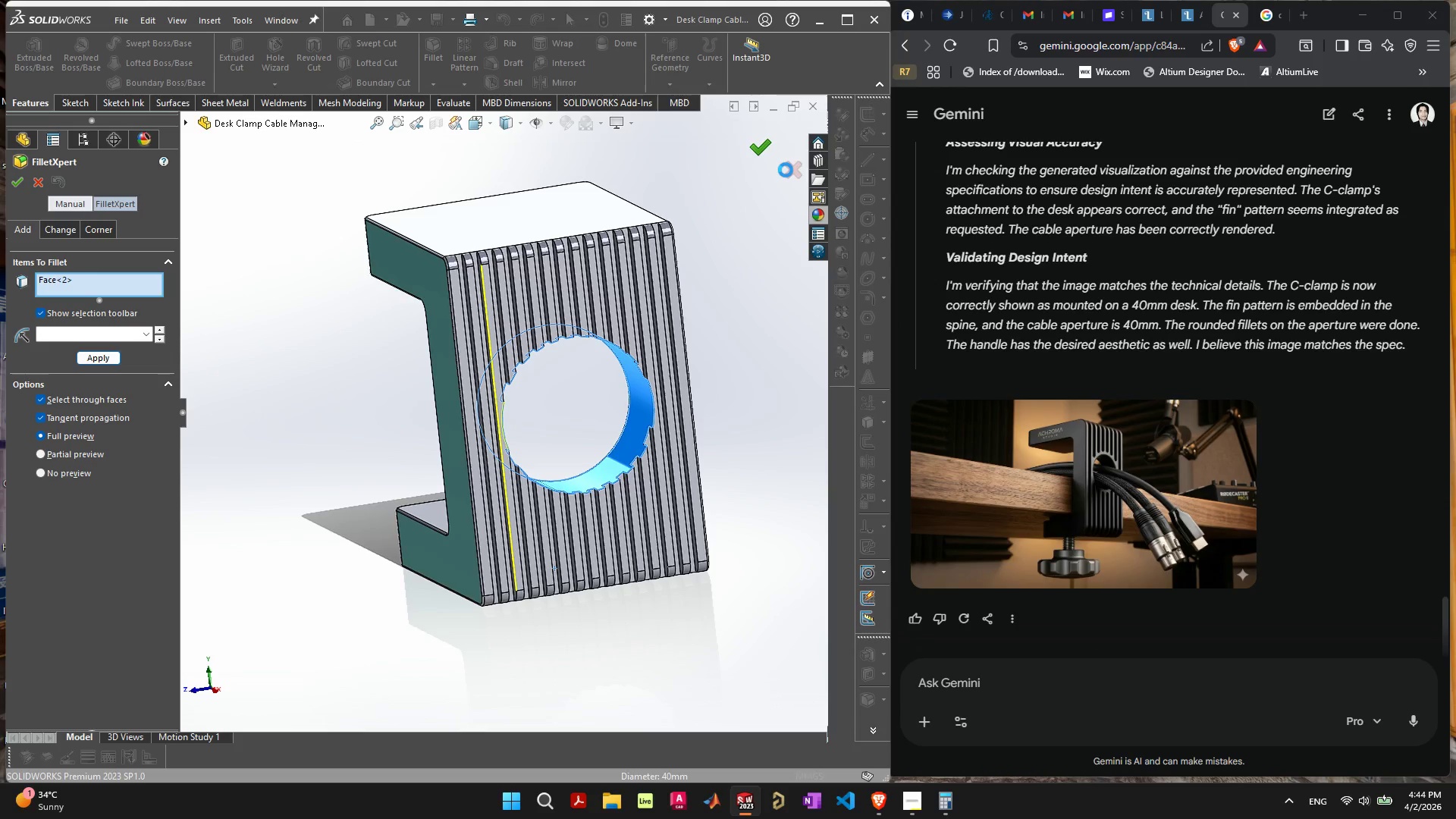 
left_click([786, 170])
 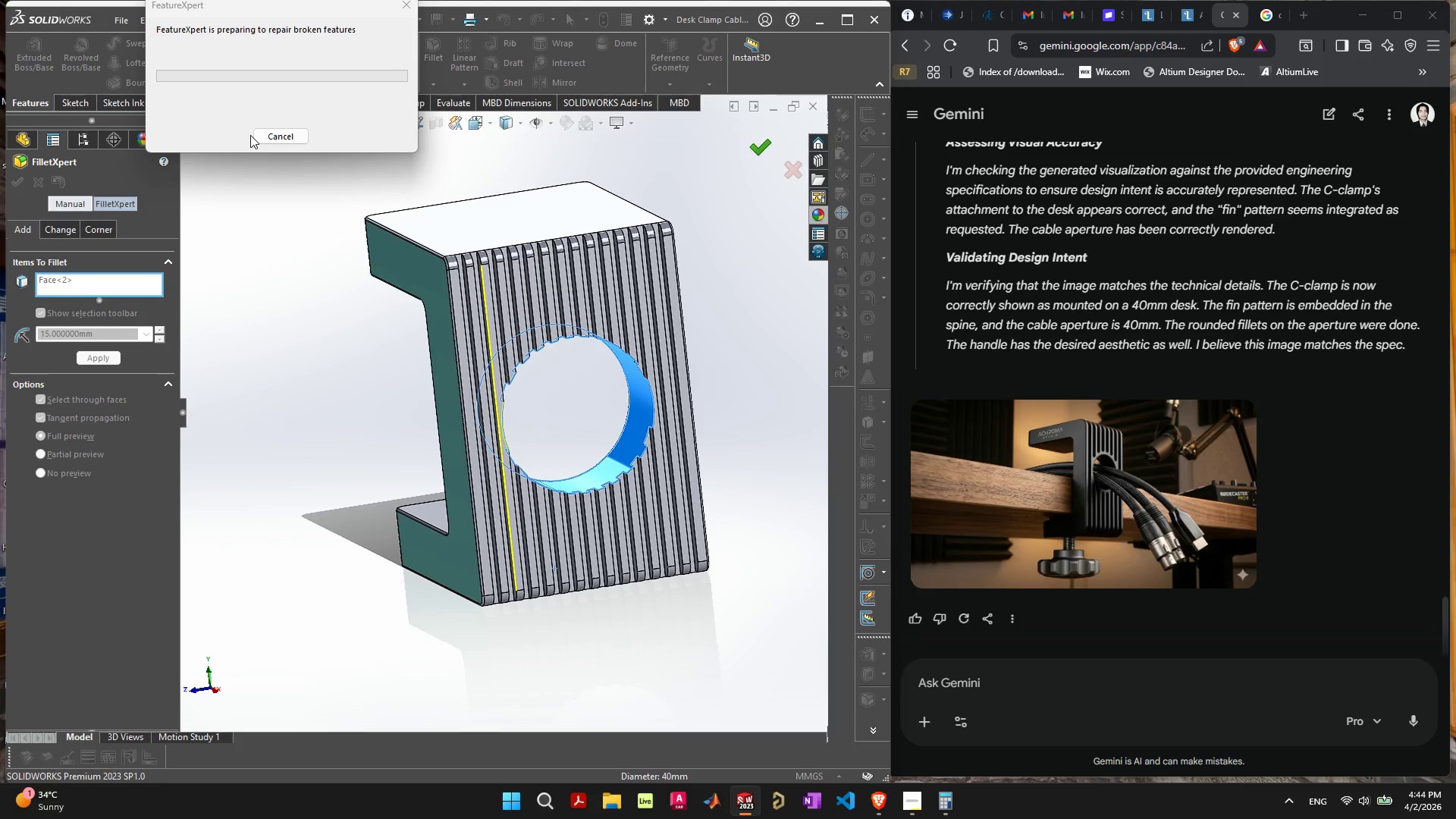 
double_click([260, 138])
 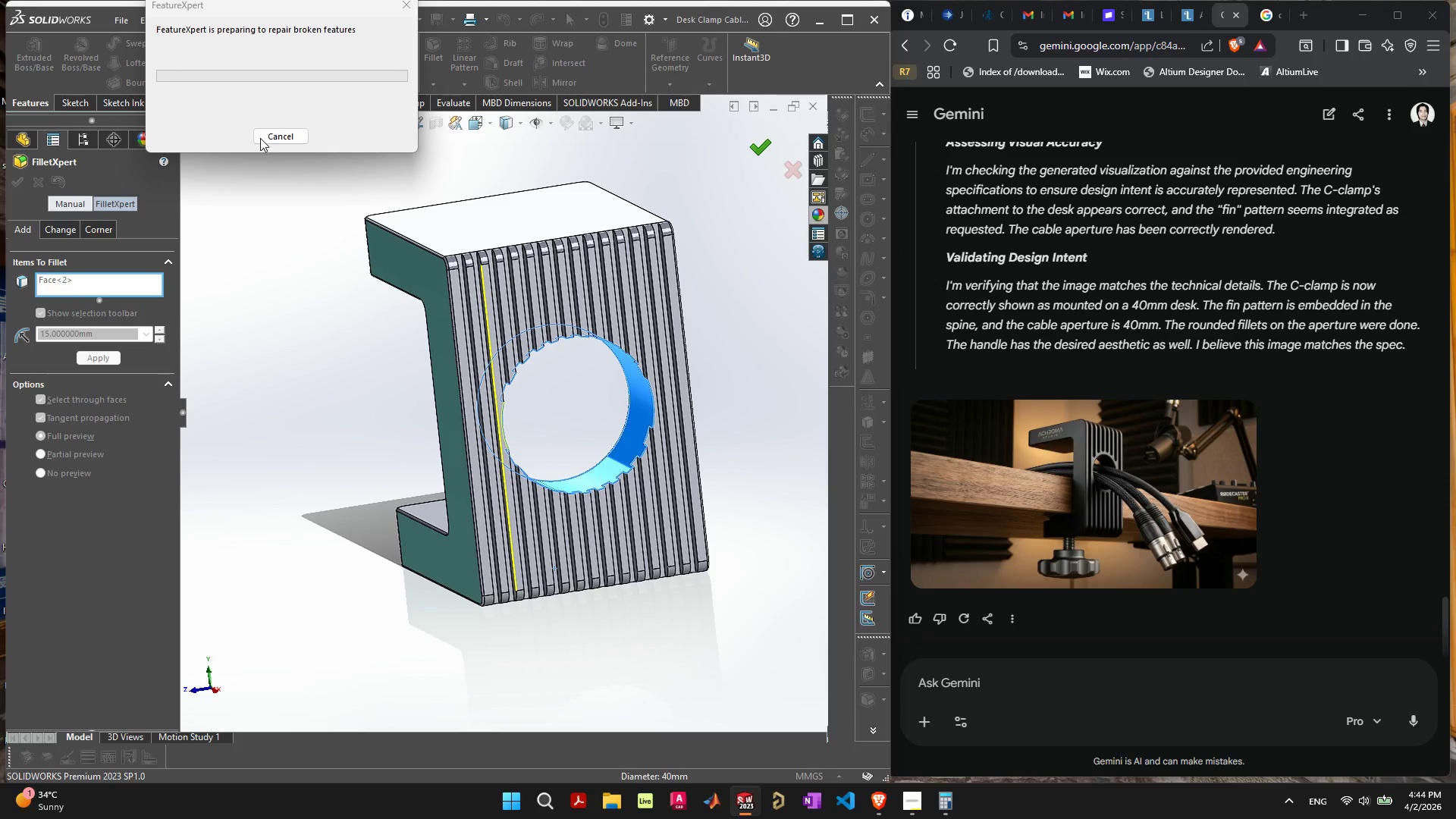 
triple_click([260, 138])
 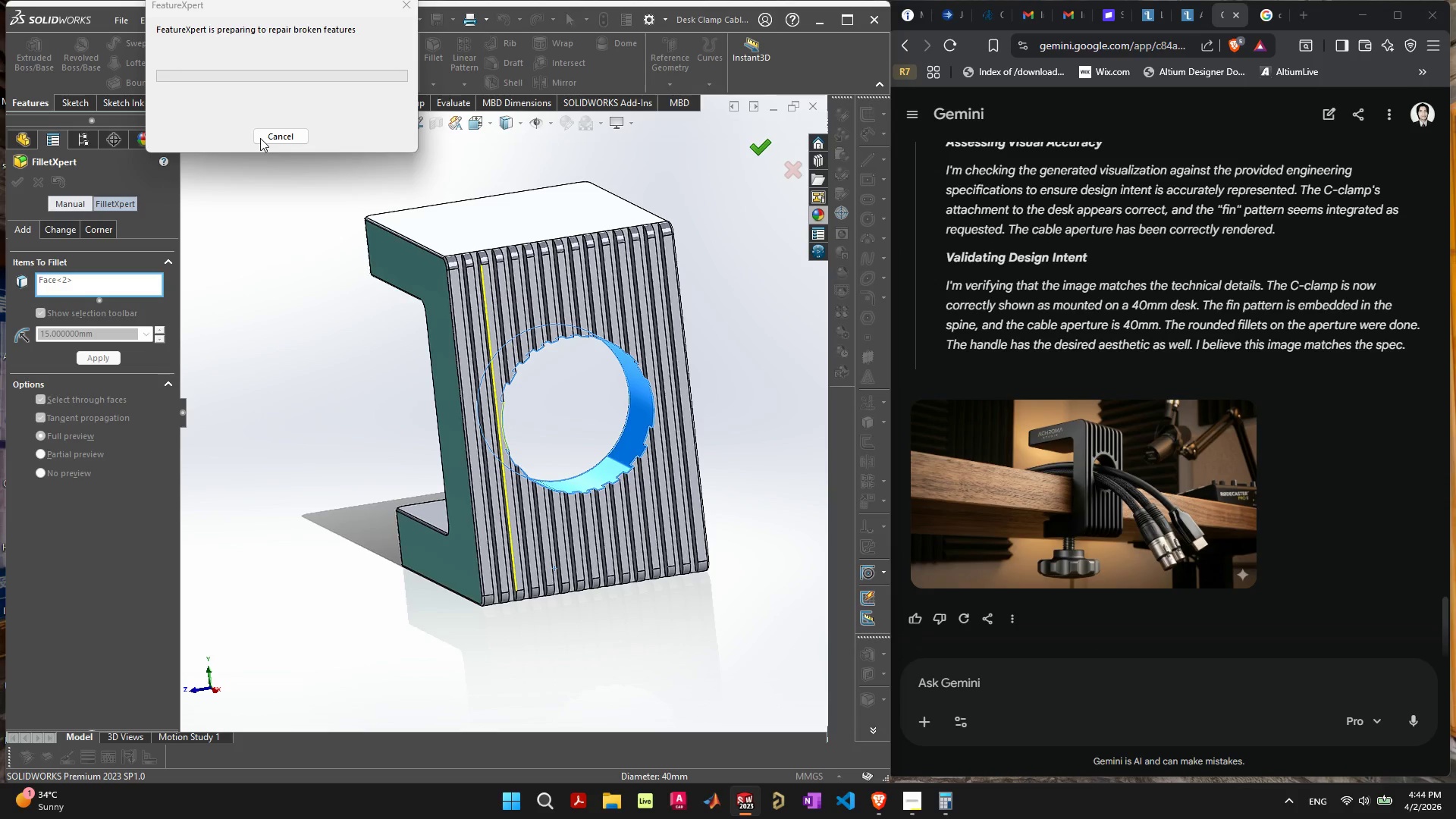 
triple_click([260, 138])
 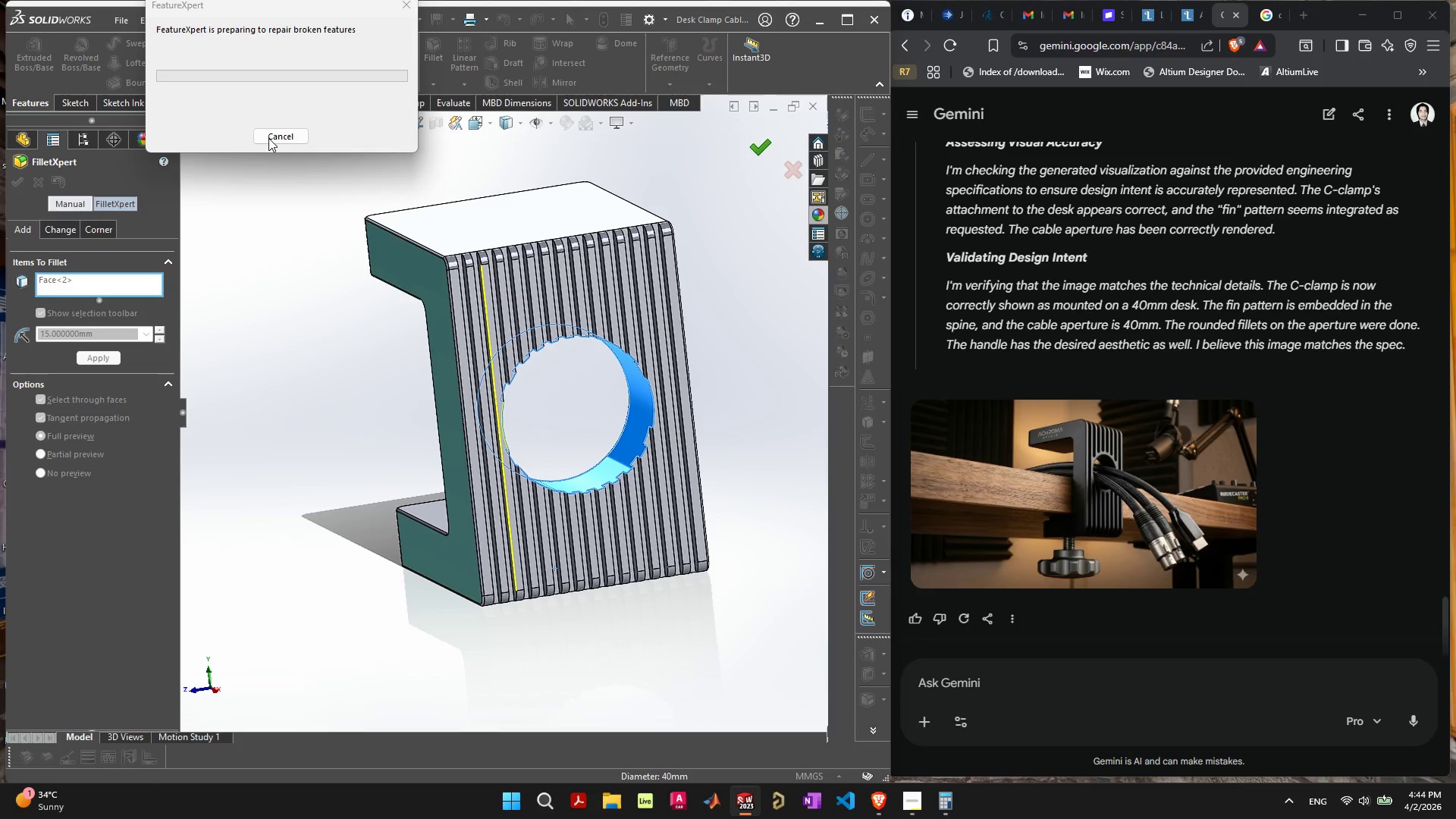 
triple_click([268, 138])
 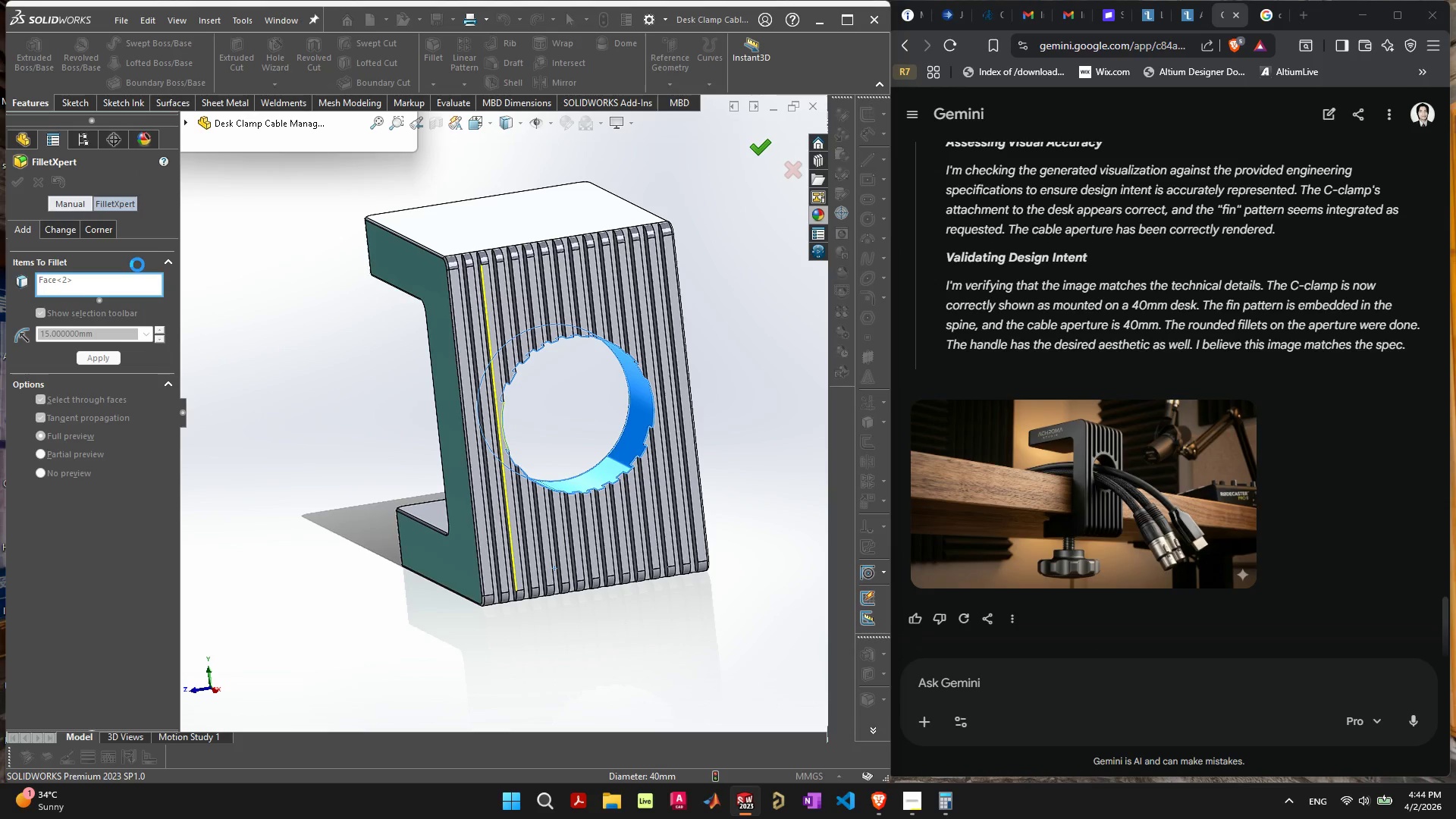 
mouse_move([795, 190])
 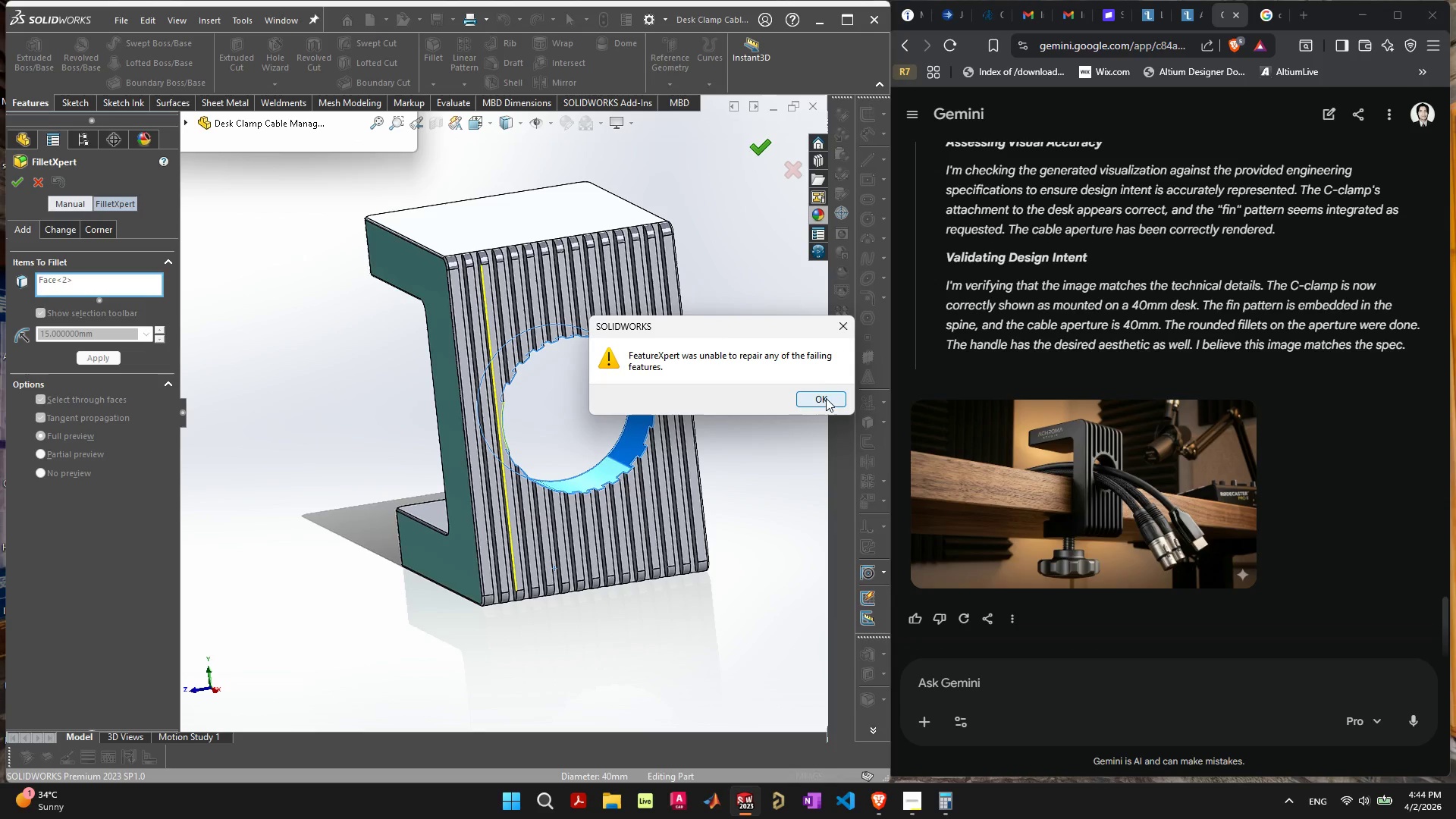 
left_click([824, 400])
 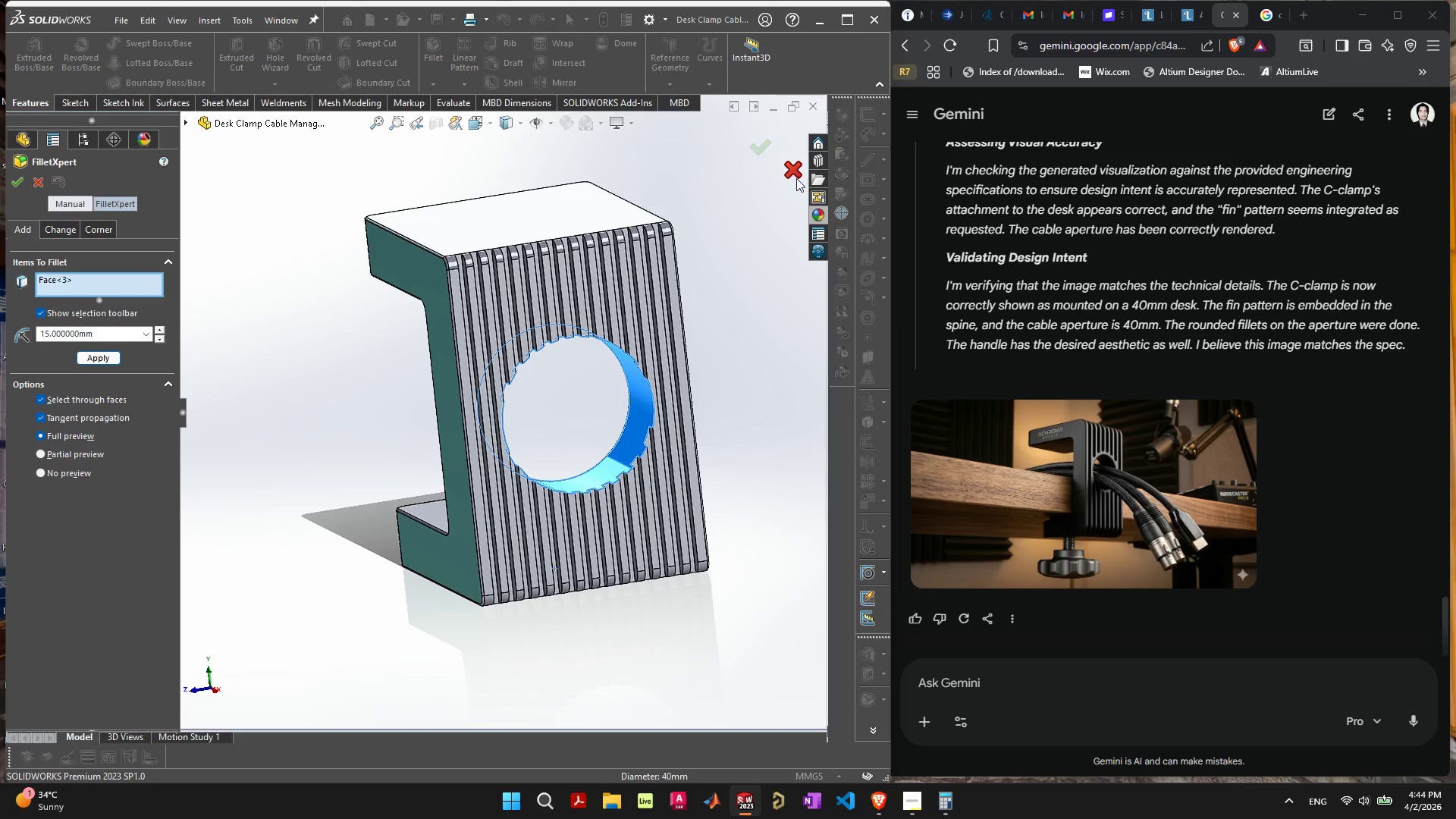 
left_click([795, 176])
 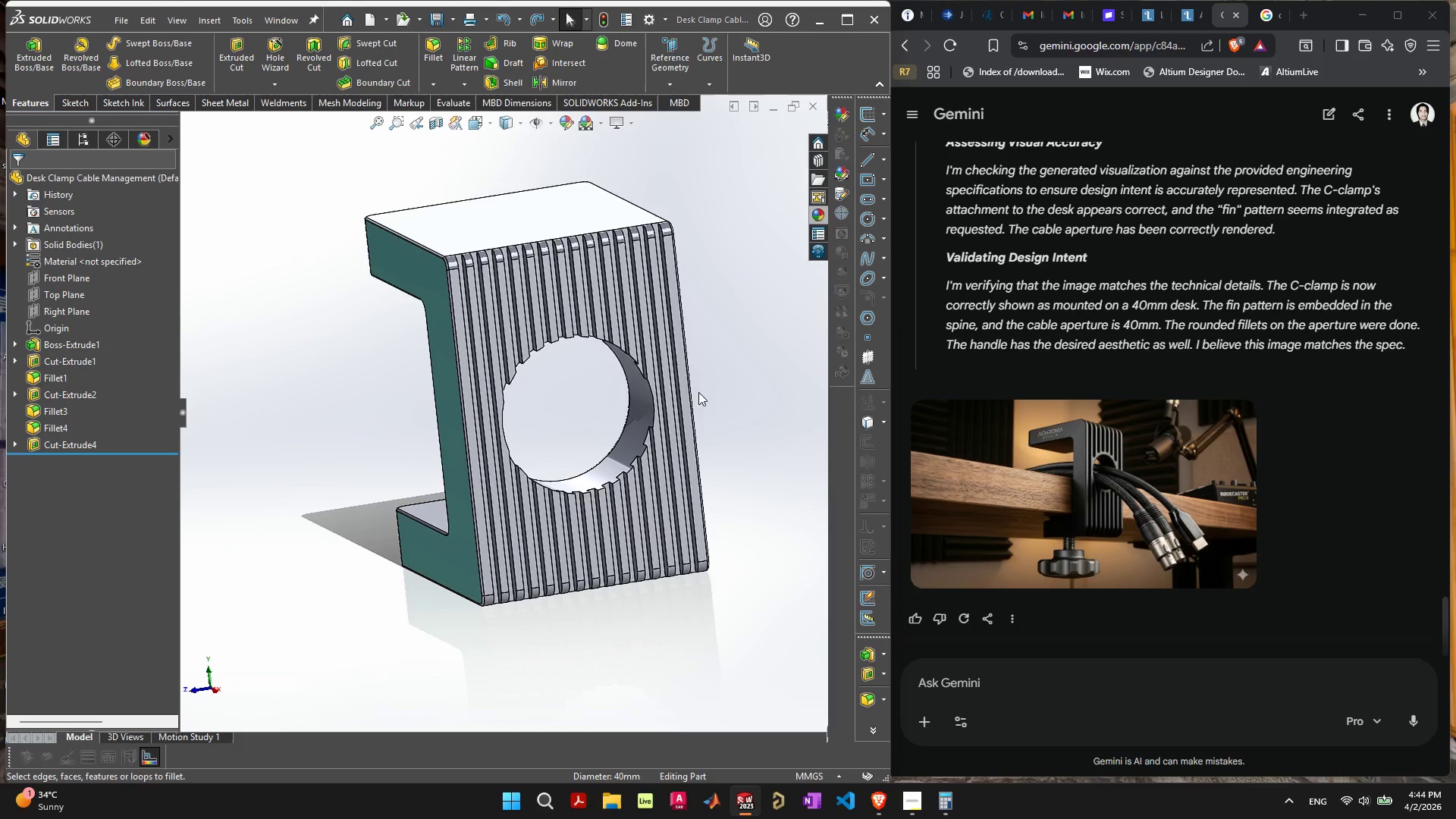 
left_click([731, 374])
 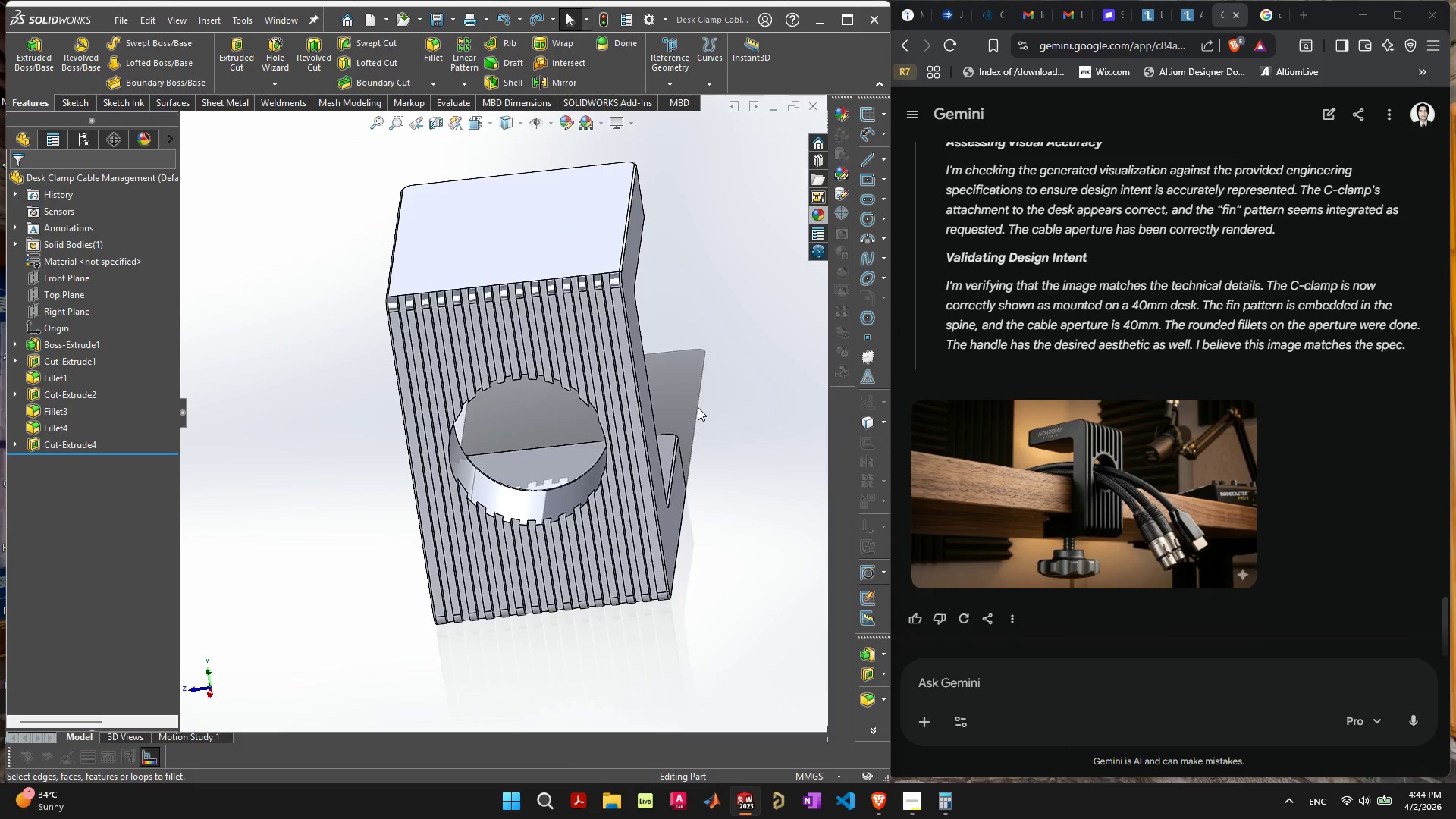 
key(Control+ControlLeft)
 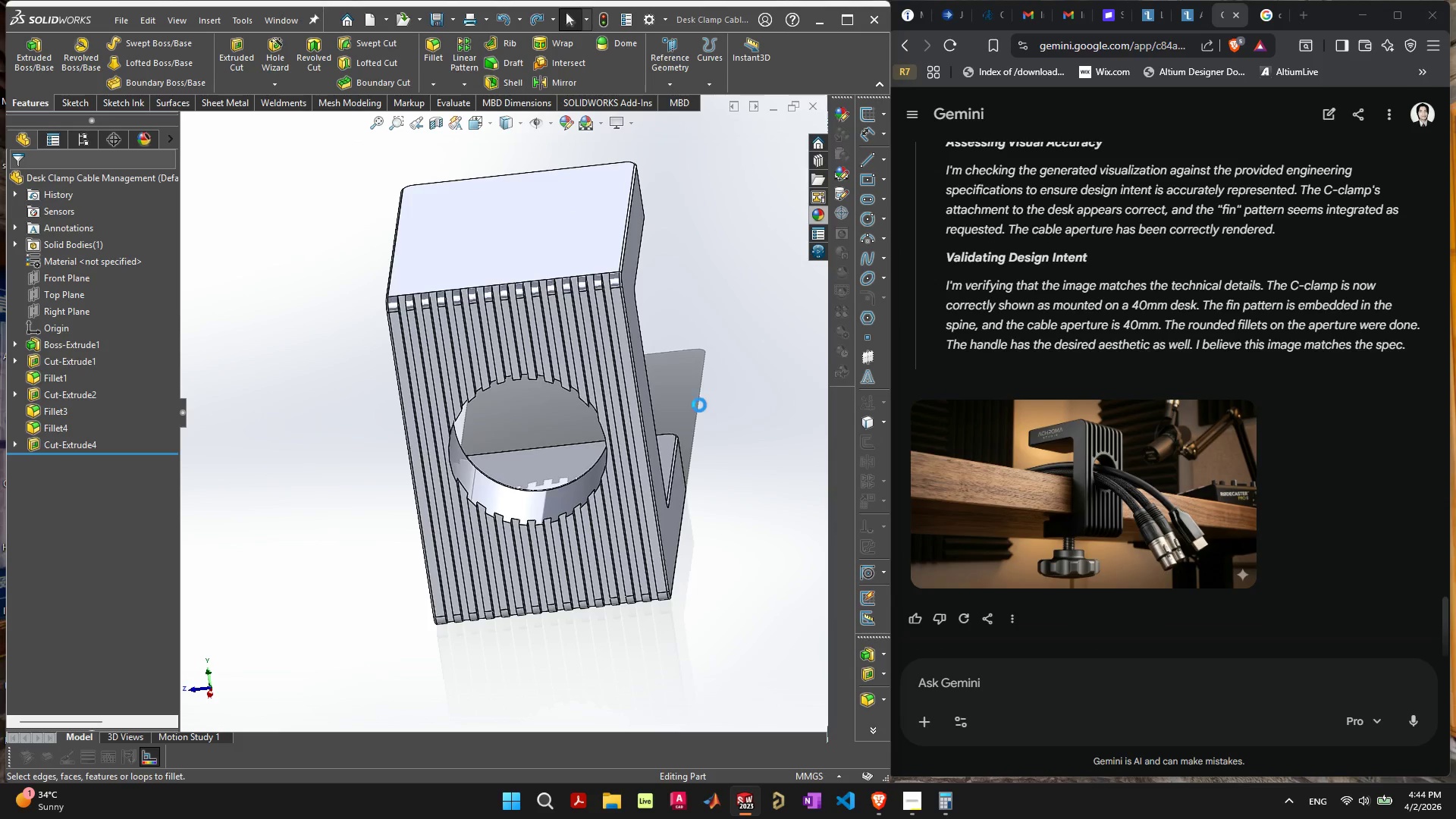 
key(Control+S)
 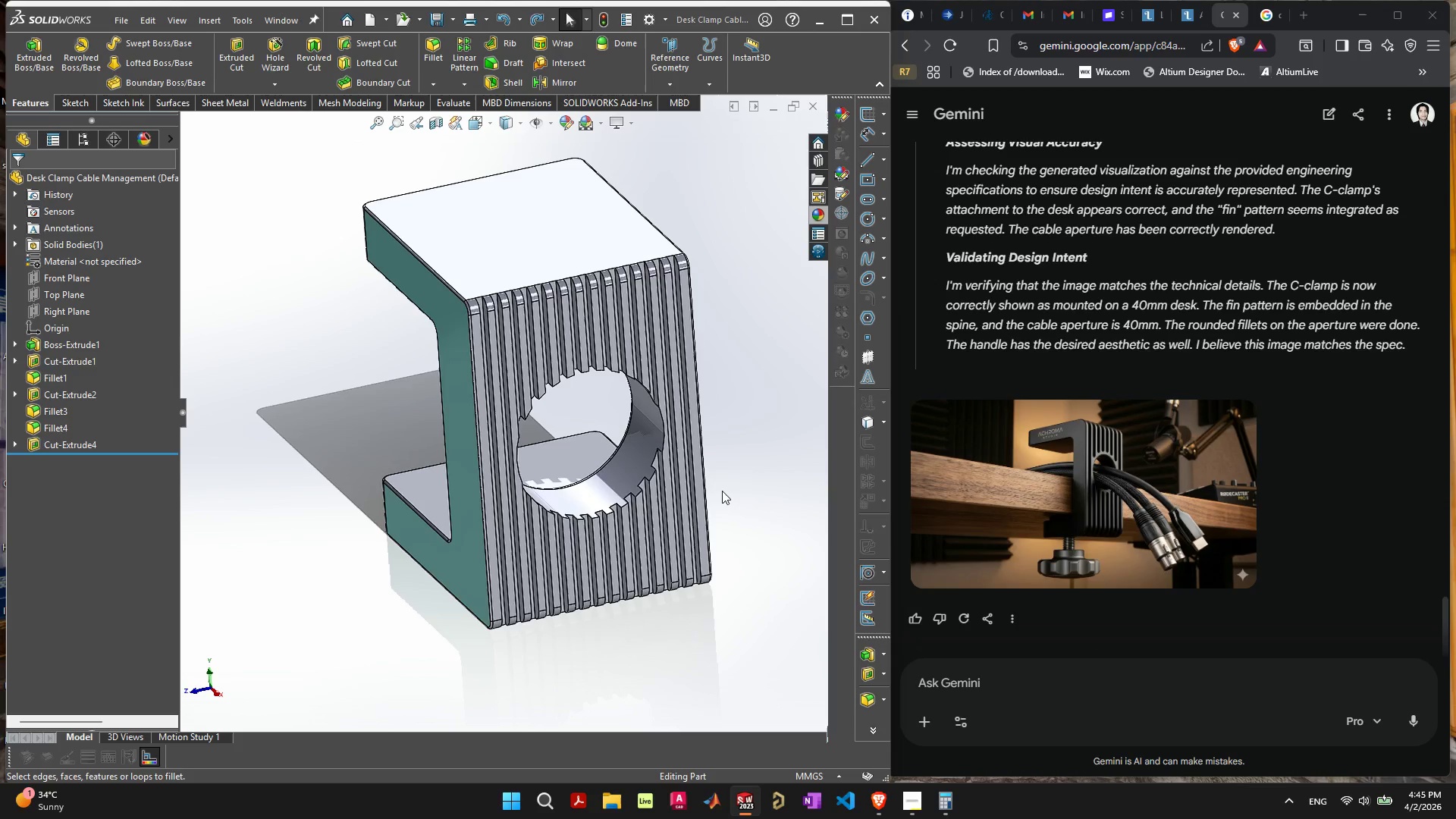 
wait(20.33)
 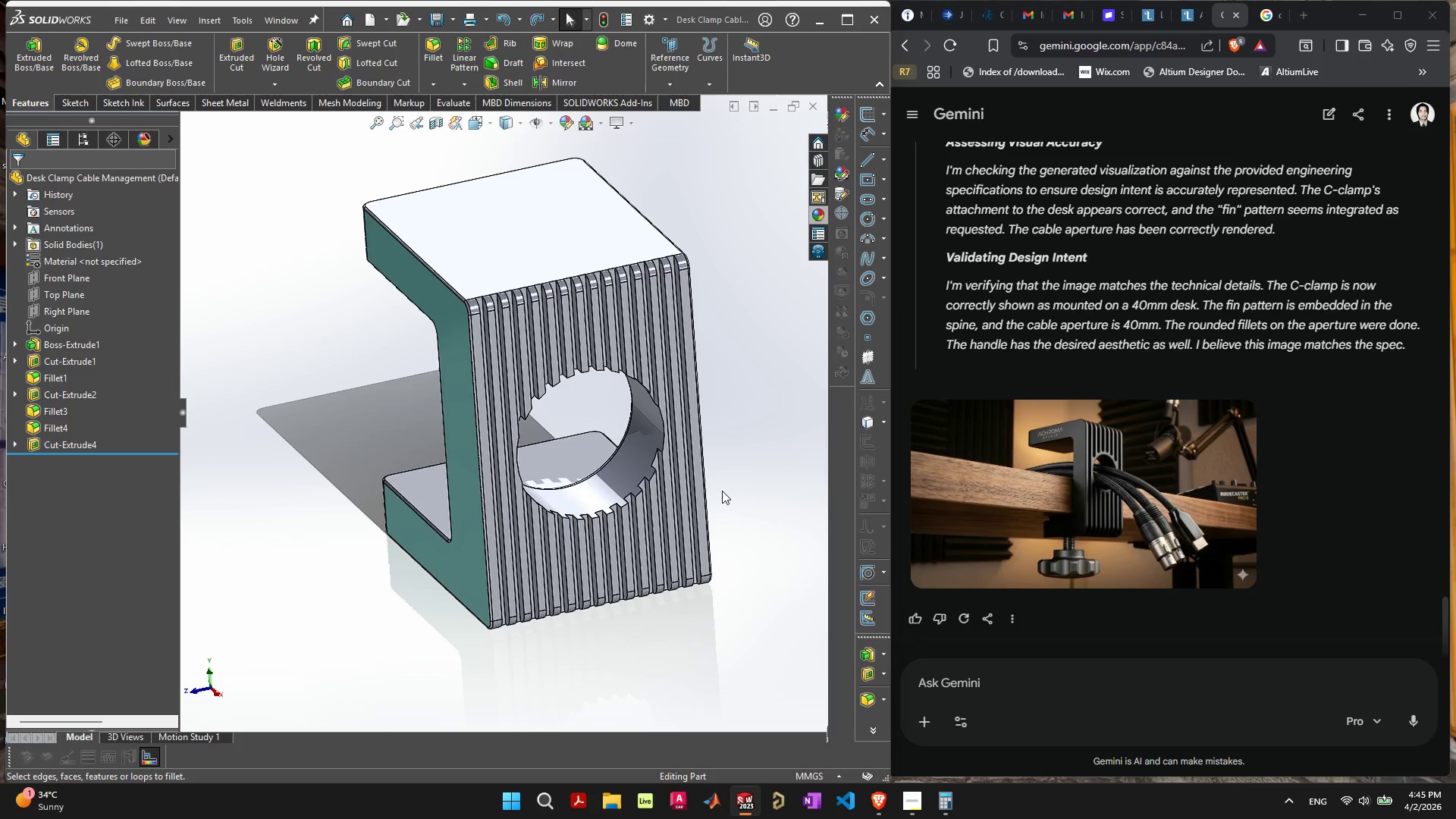 
left_click([62, 449])
 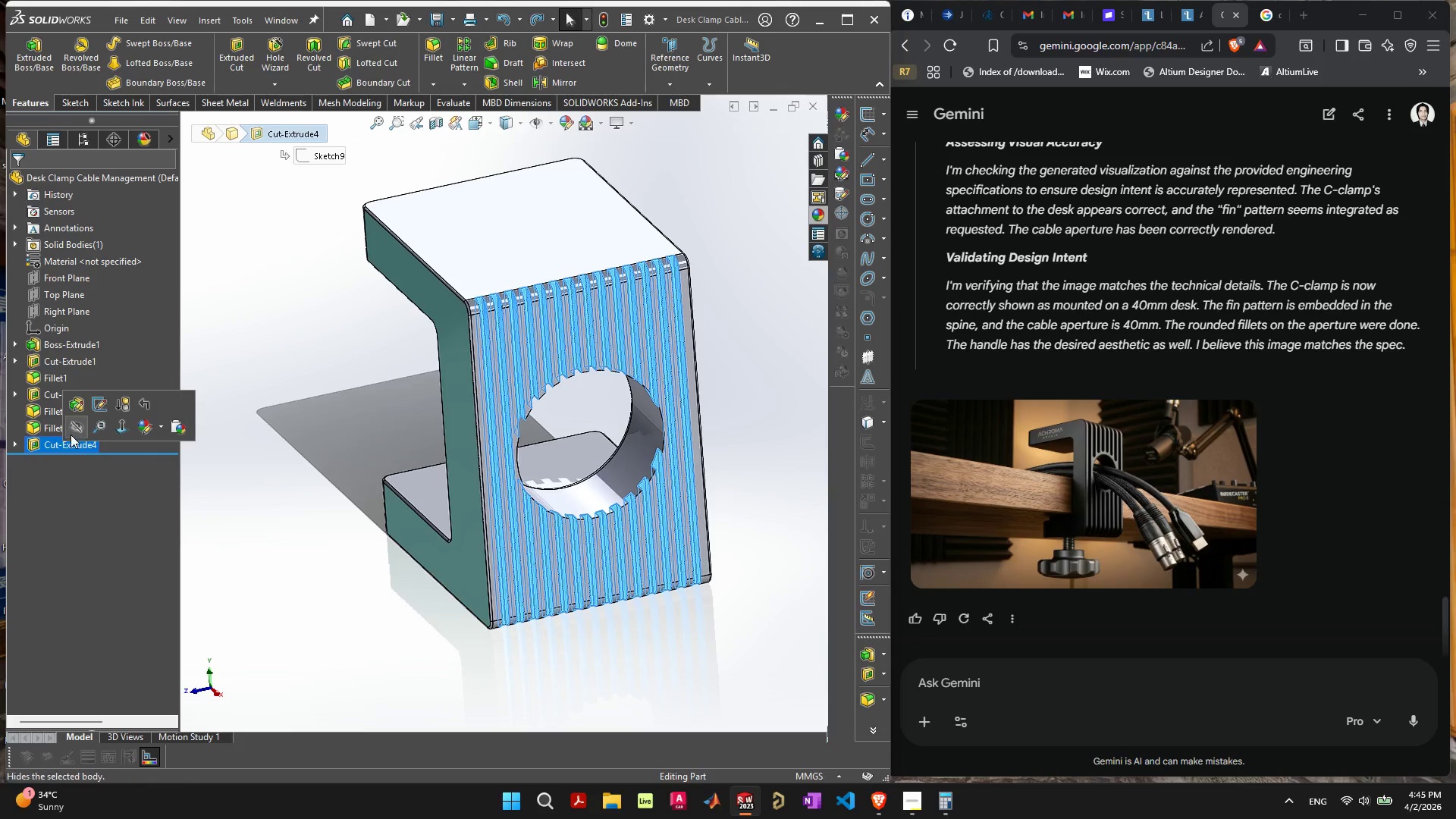 
left_click([73, 430])
 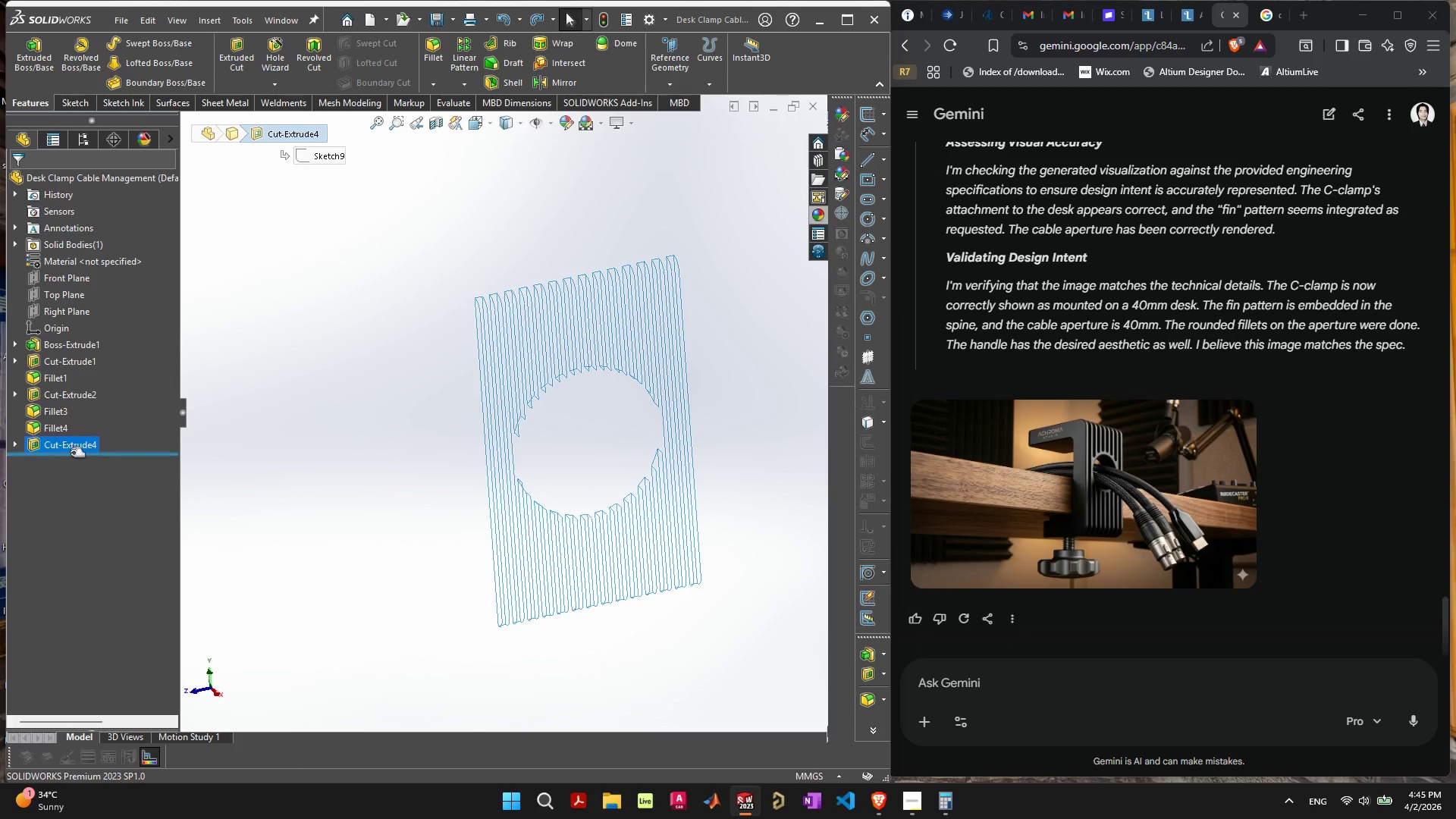 
left_click([96, 590])
 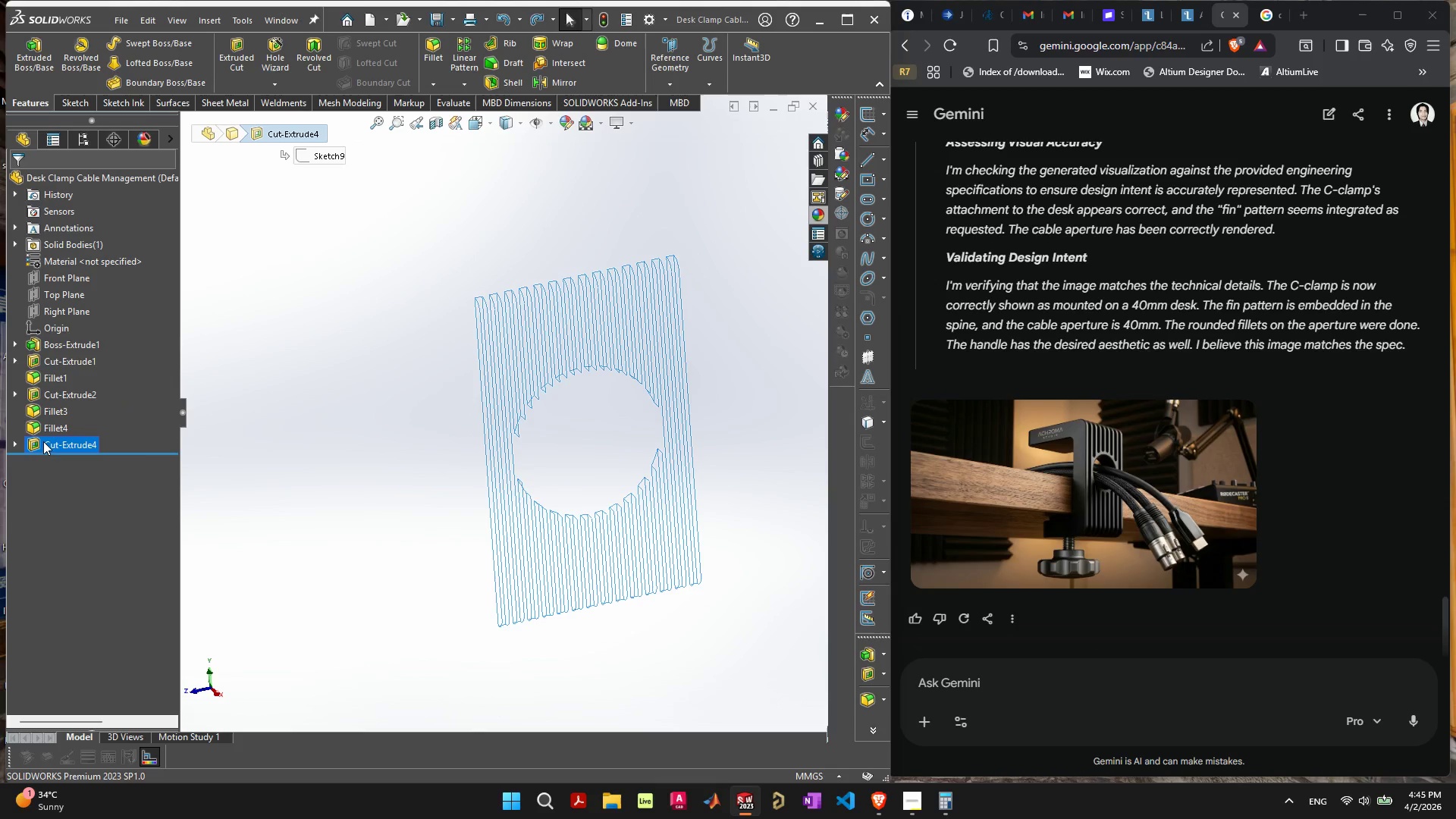 
right_click([43, 441])
 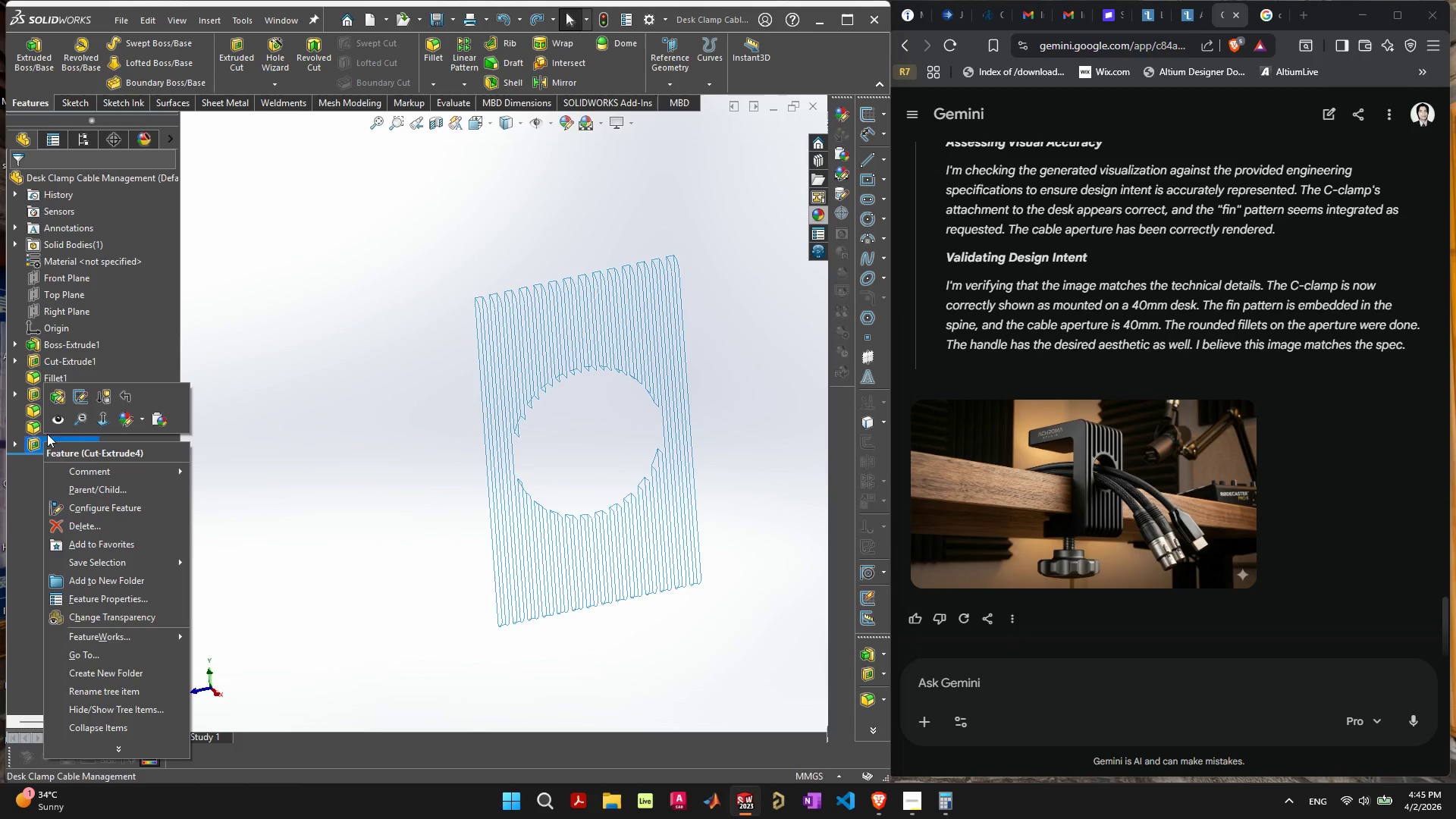 
left_click([52, 421])
 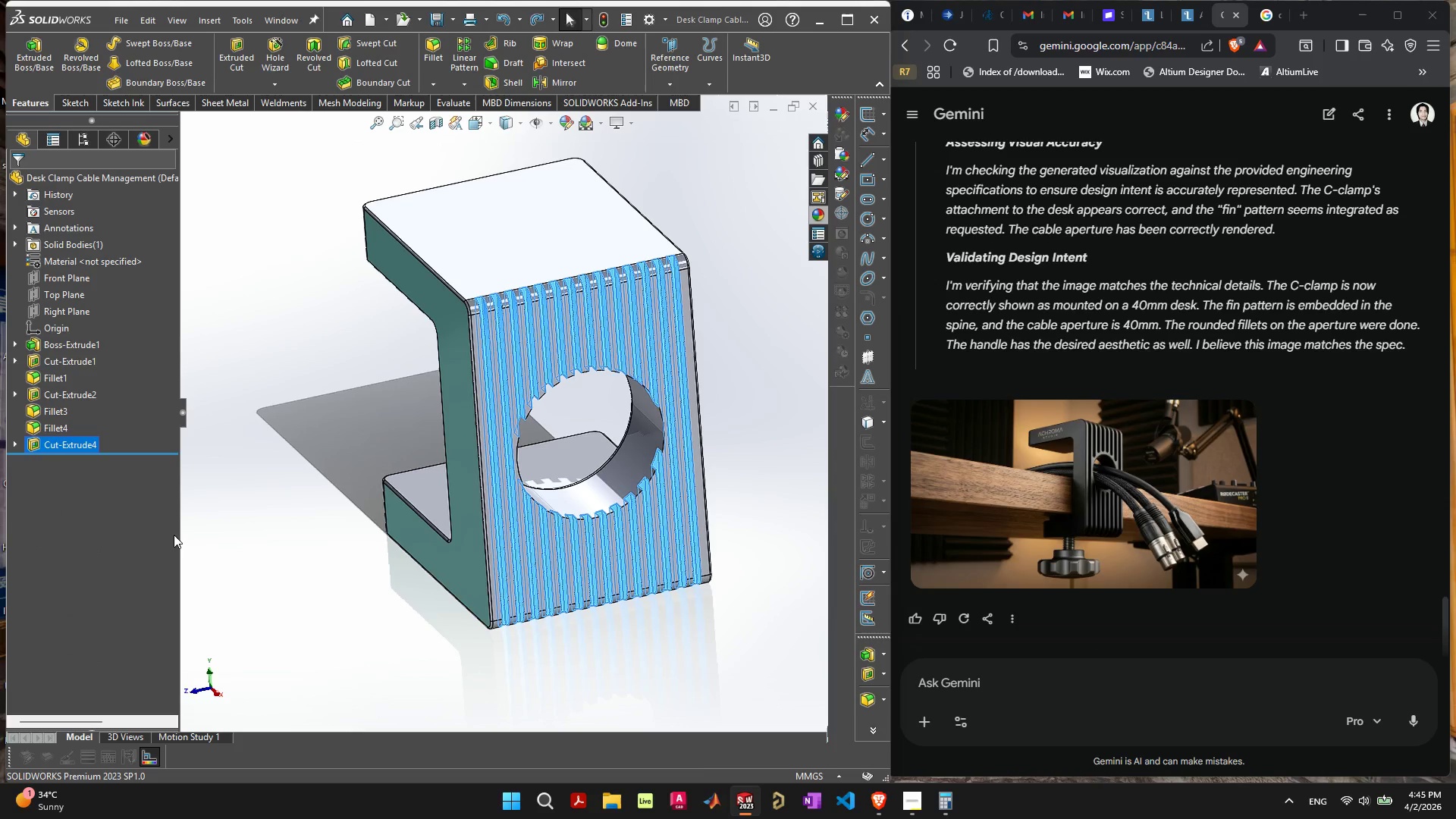 
double_click([368, 582])
 